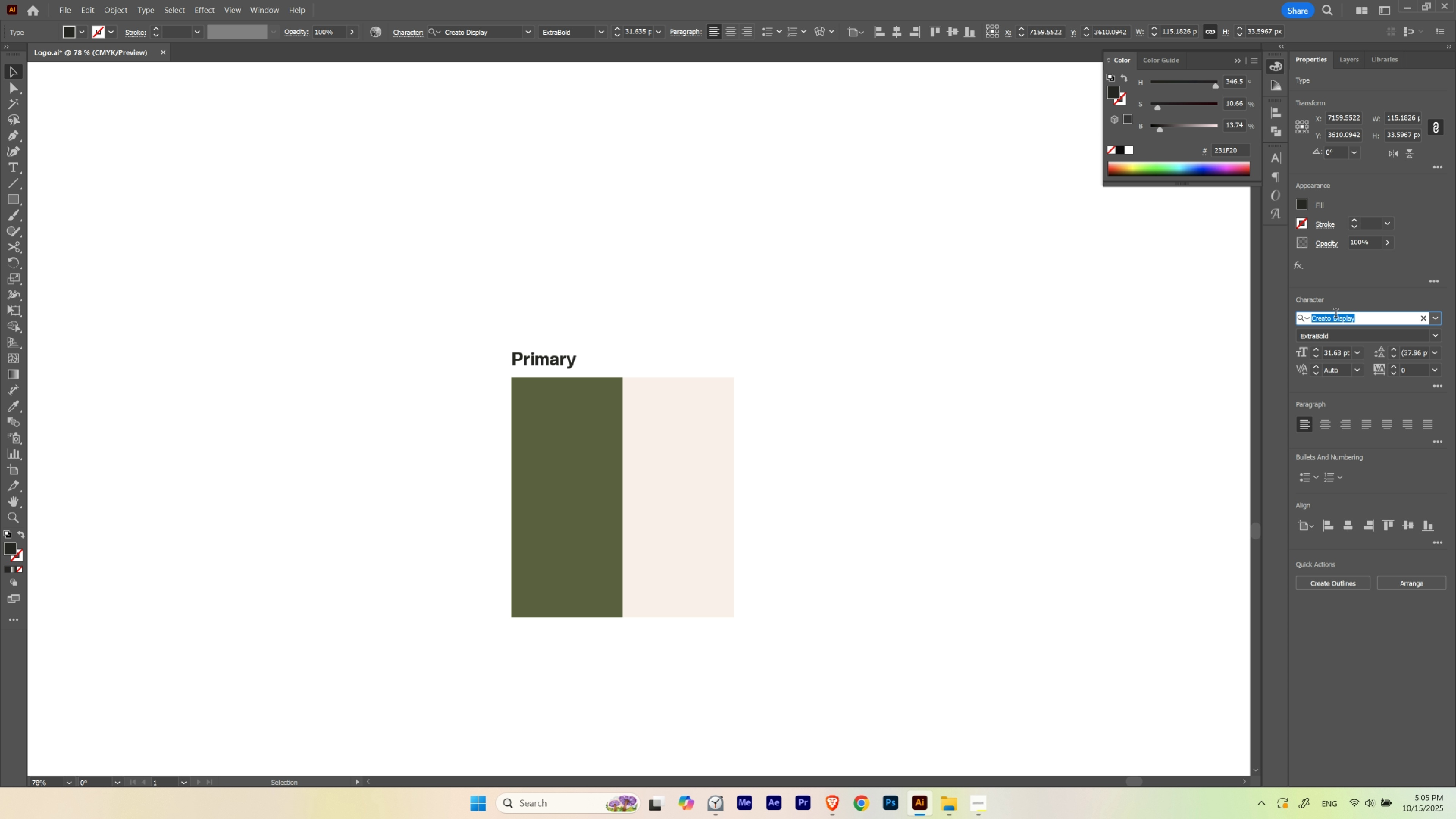 
type(be vie)
 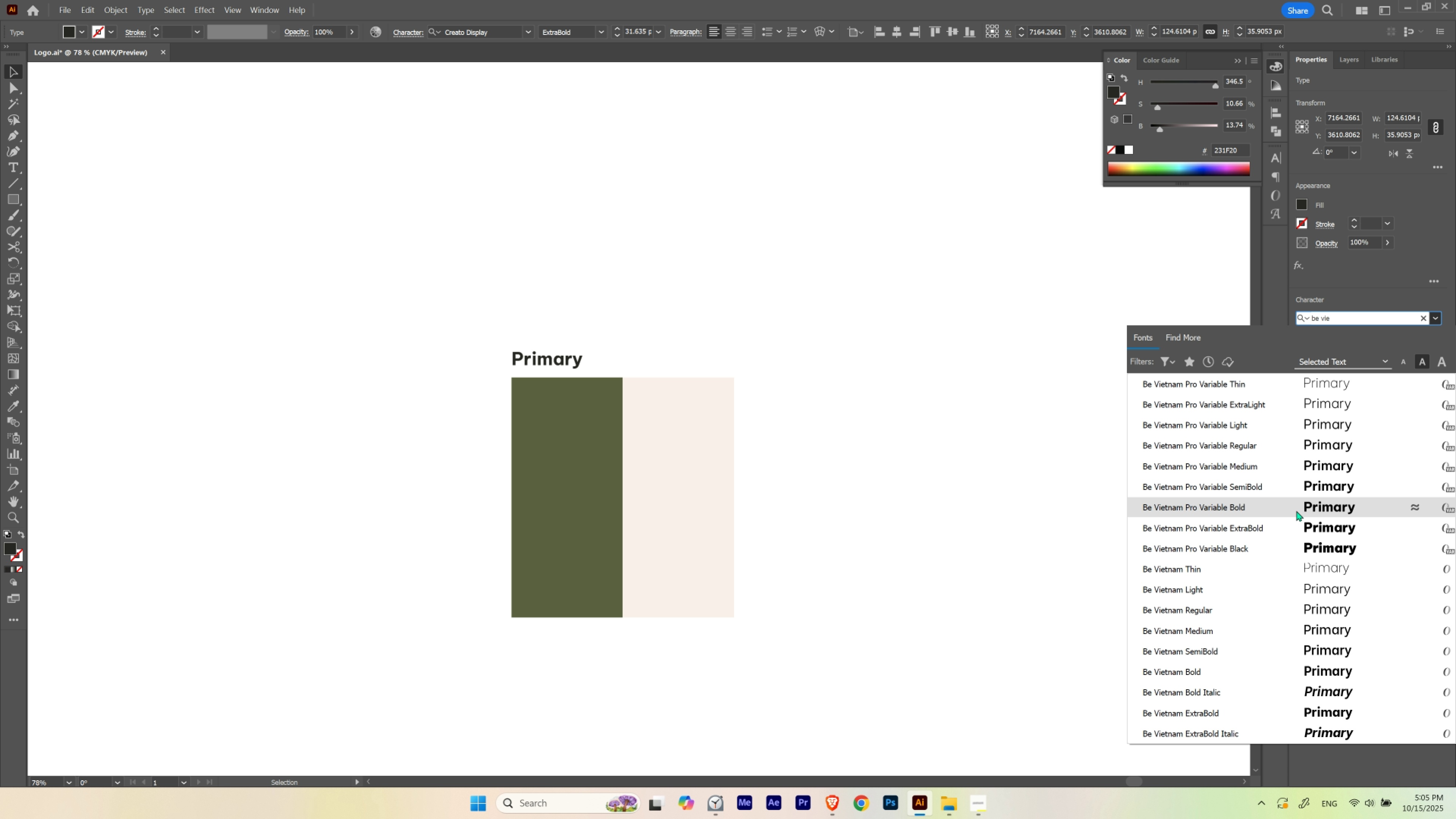 
left_click([1296, 511])
 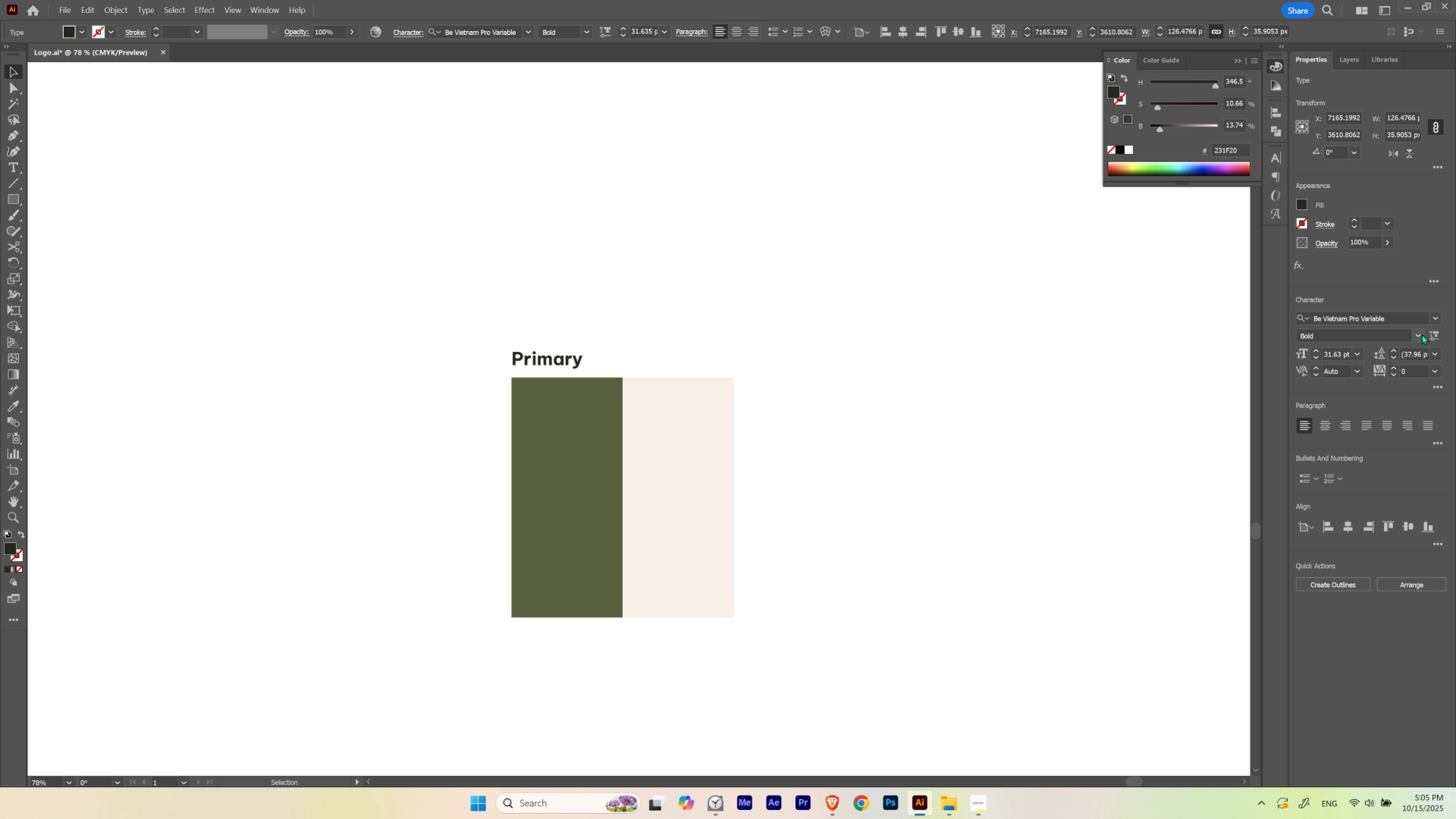 
left_click([1420, 334])
 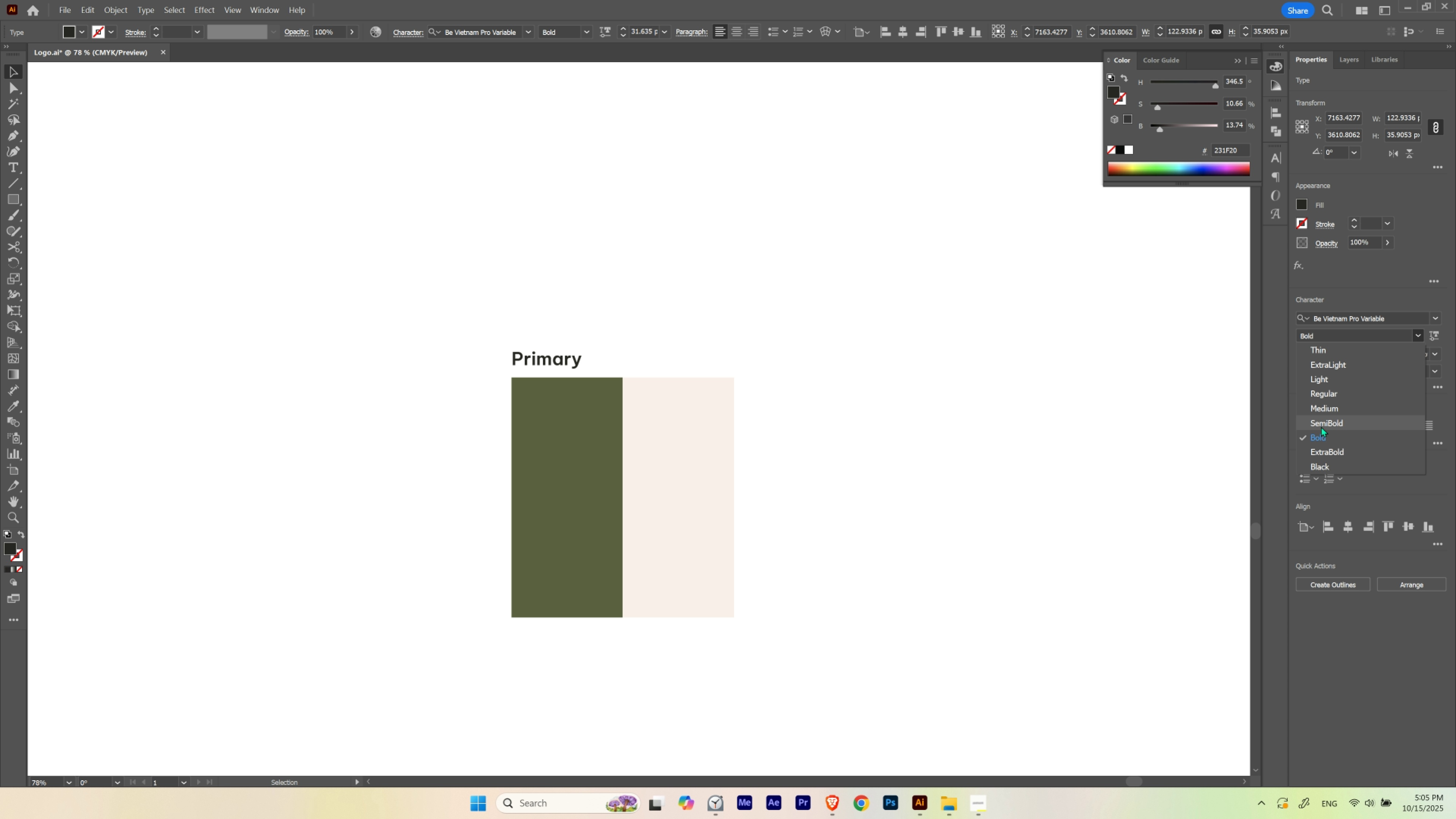 
wait(6.48)
 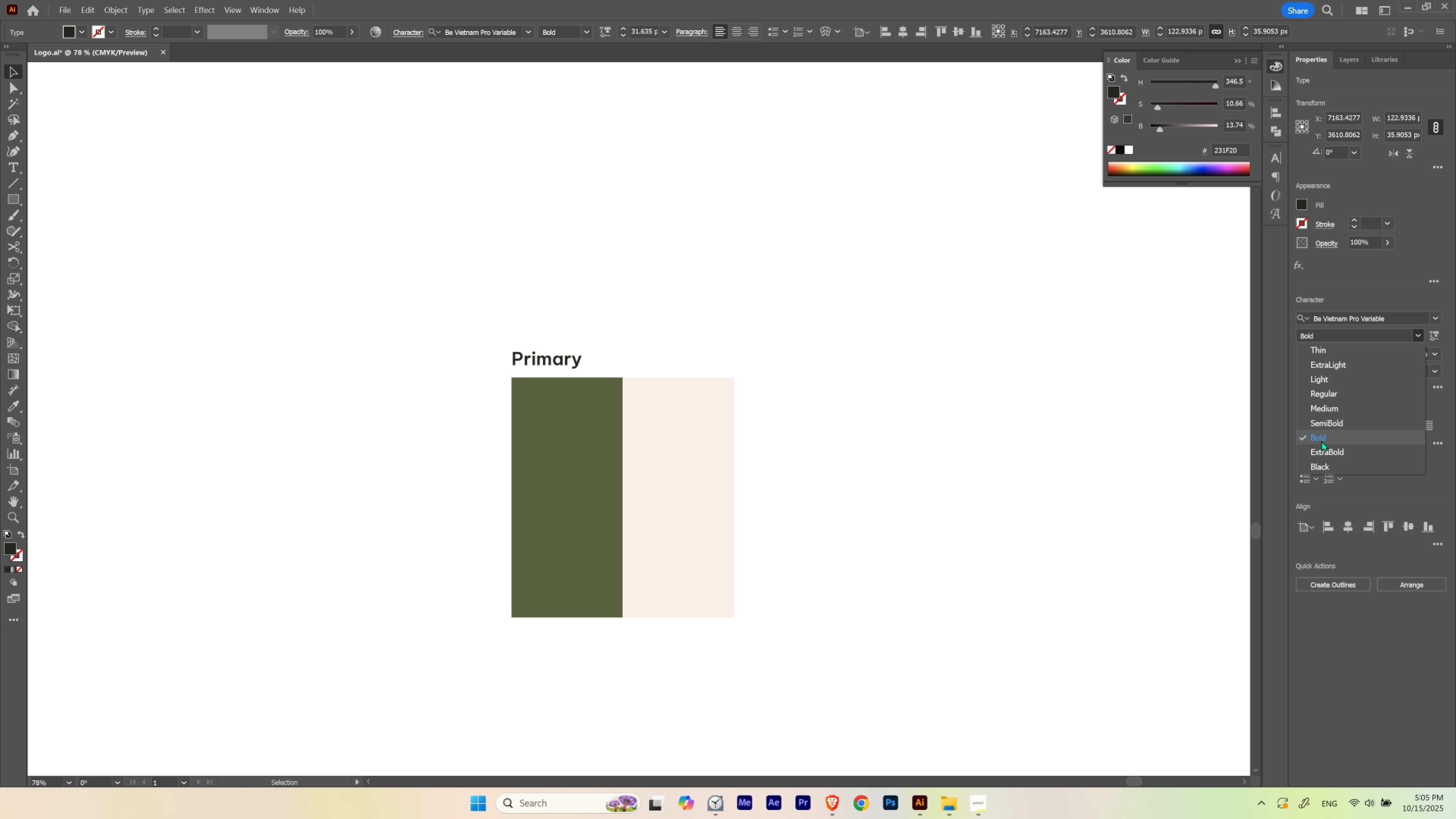 
double_click([864, 468])
 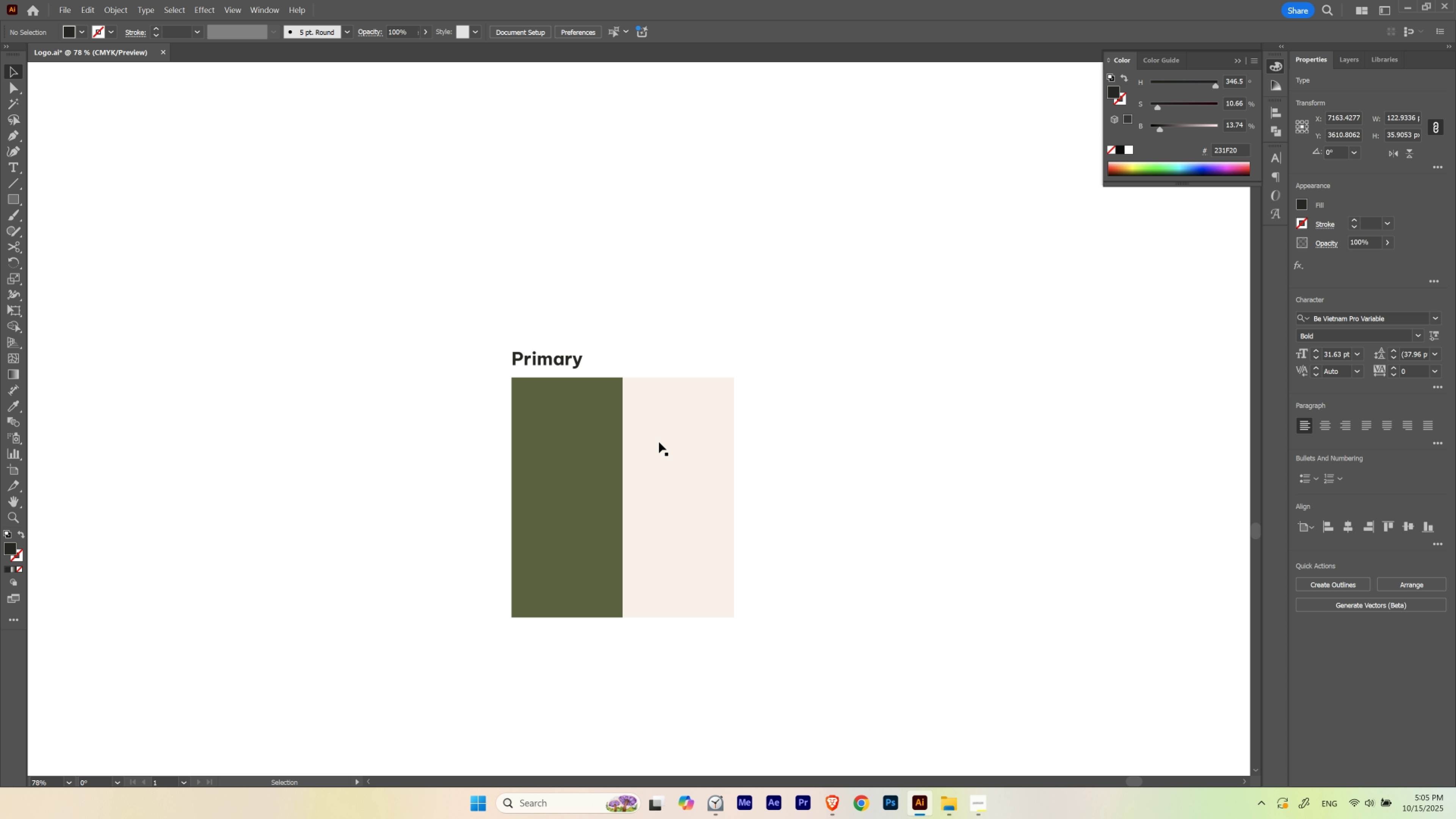 
hold_key(key=Space, duration=0.97)
 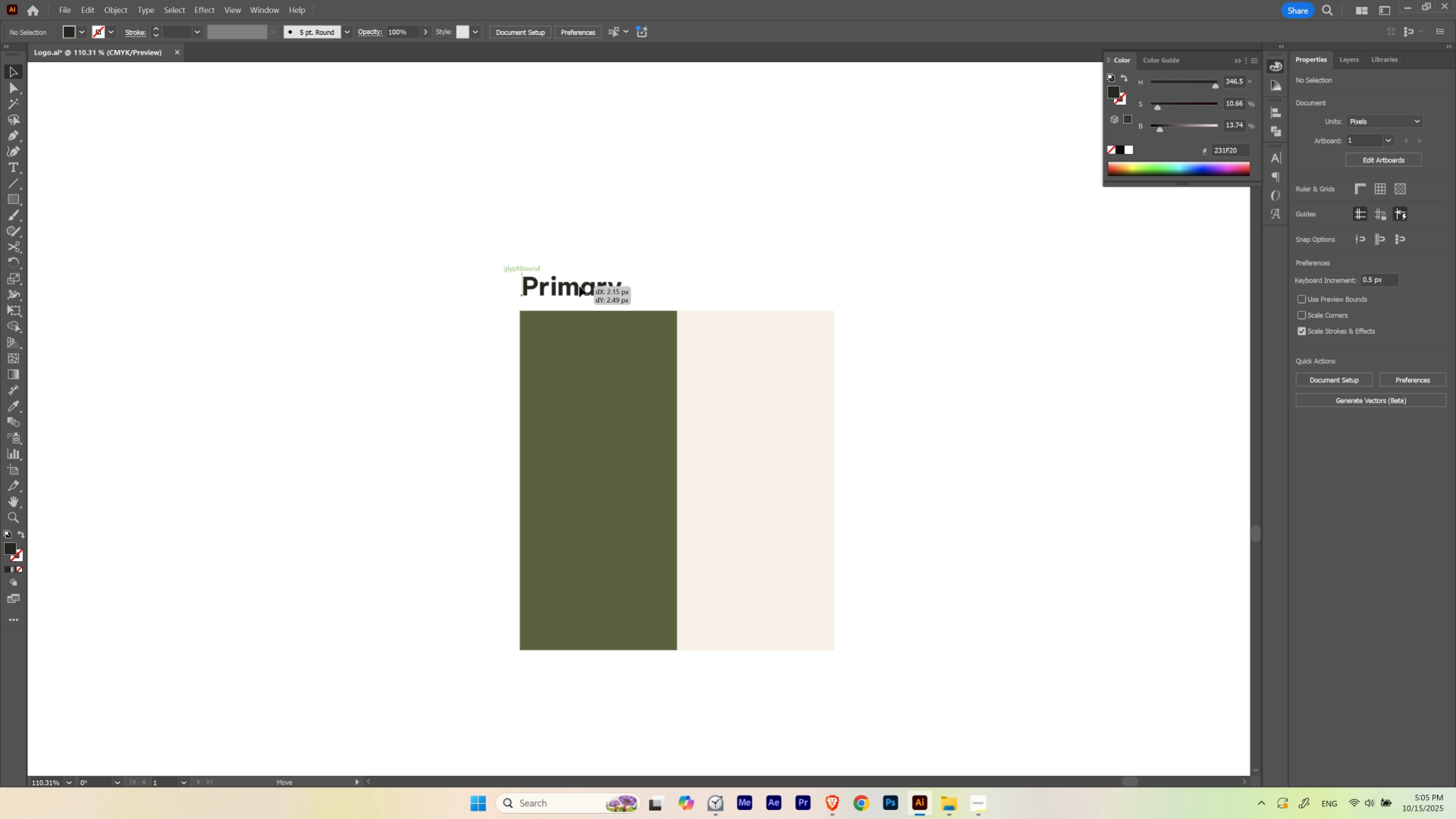 
hold_key(key=ControlLeft, duration=0.54)
 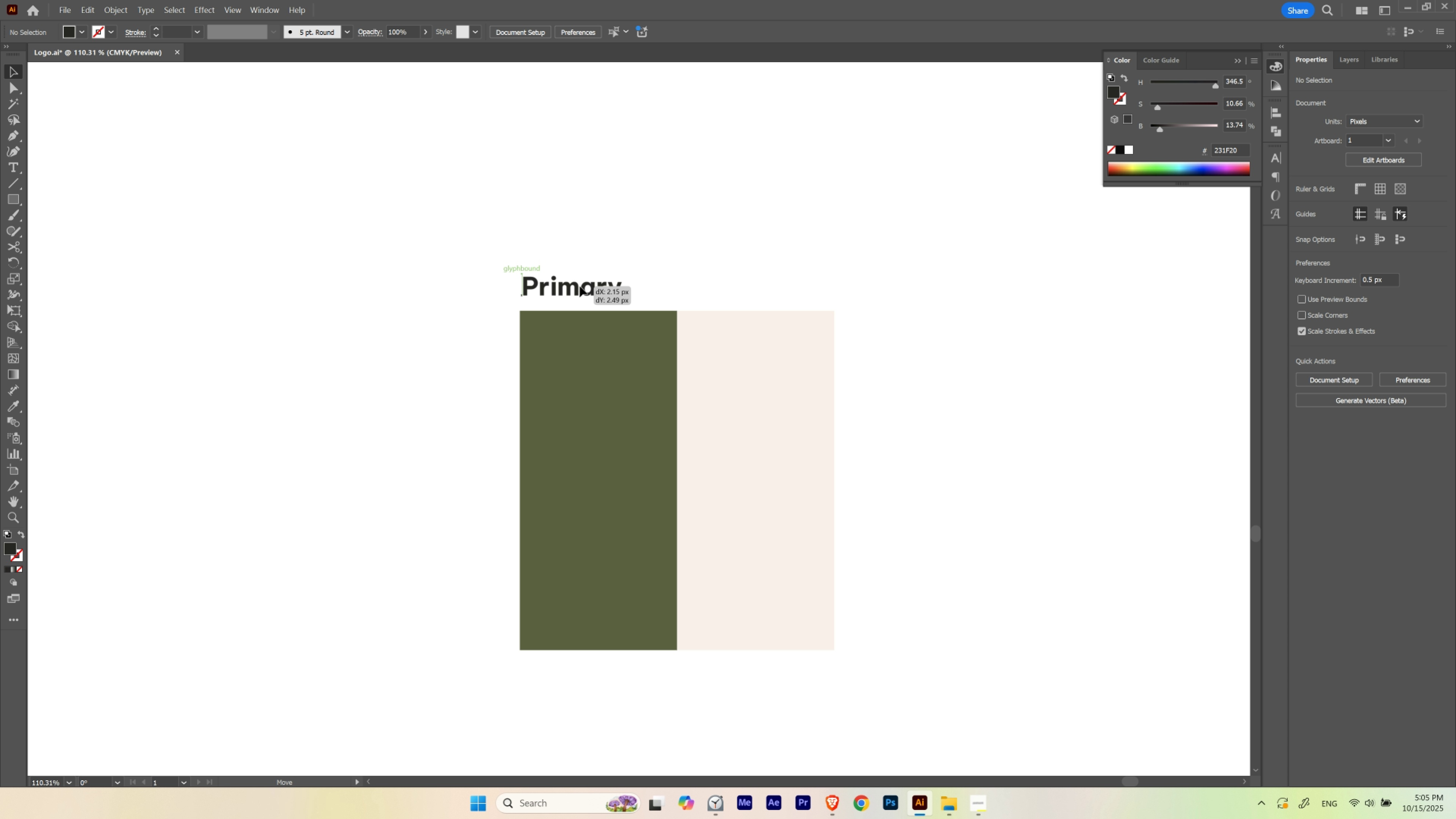 
hold_key(key=ShiftLeft, duration=1.13)
 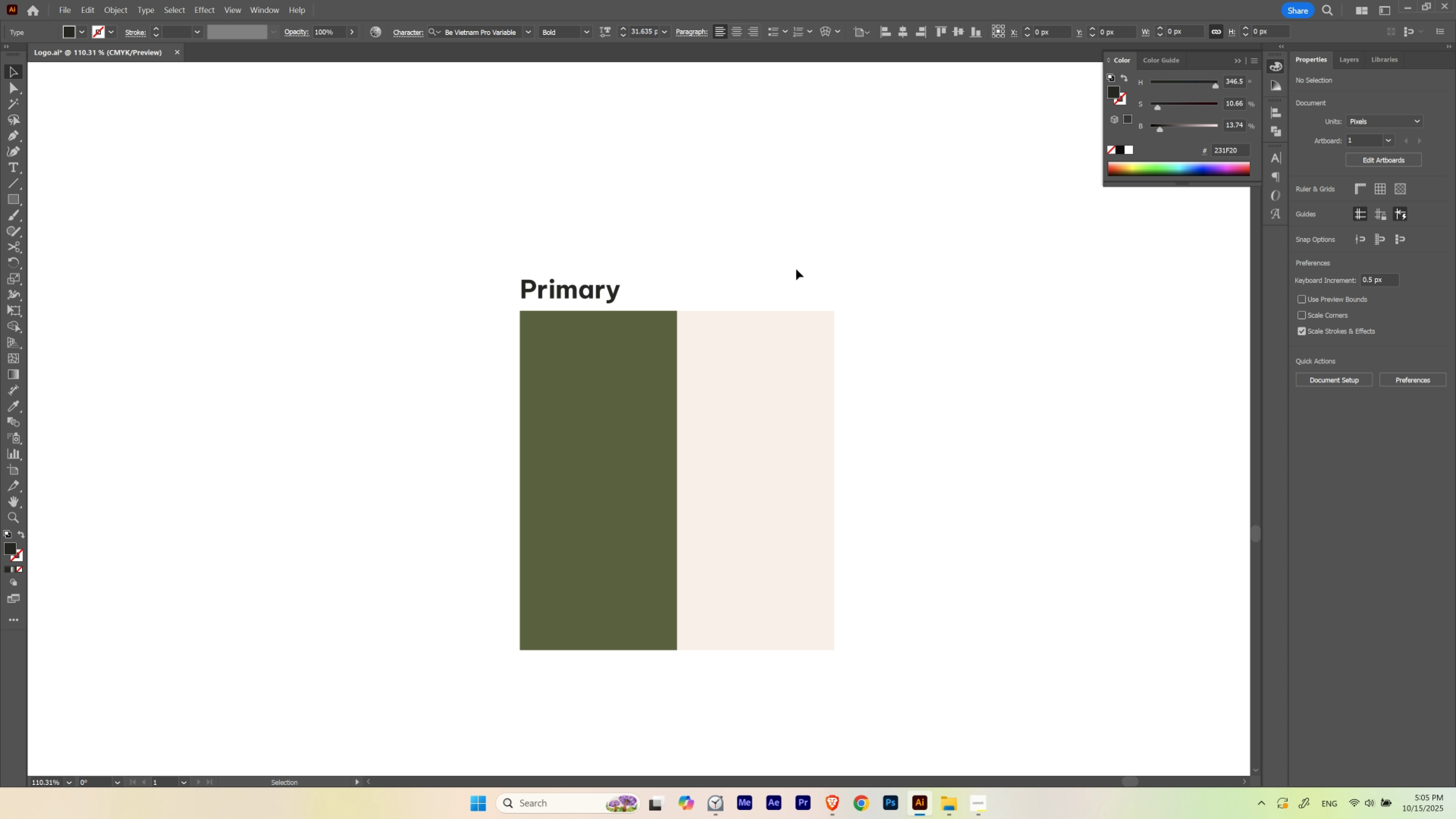 
left_click([796, 269])
 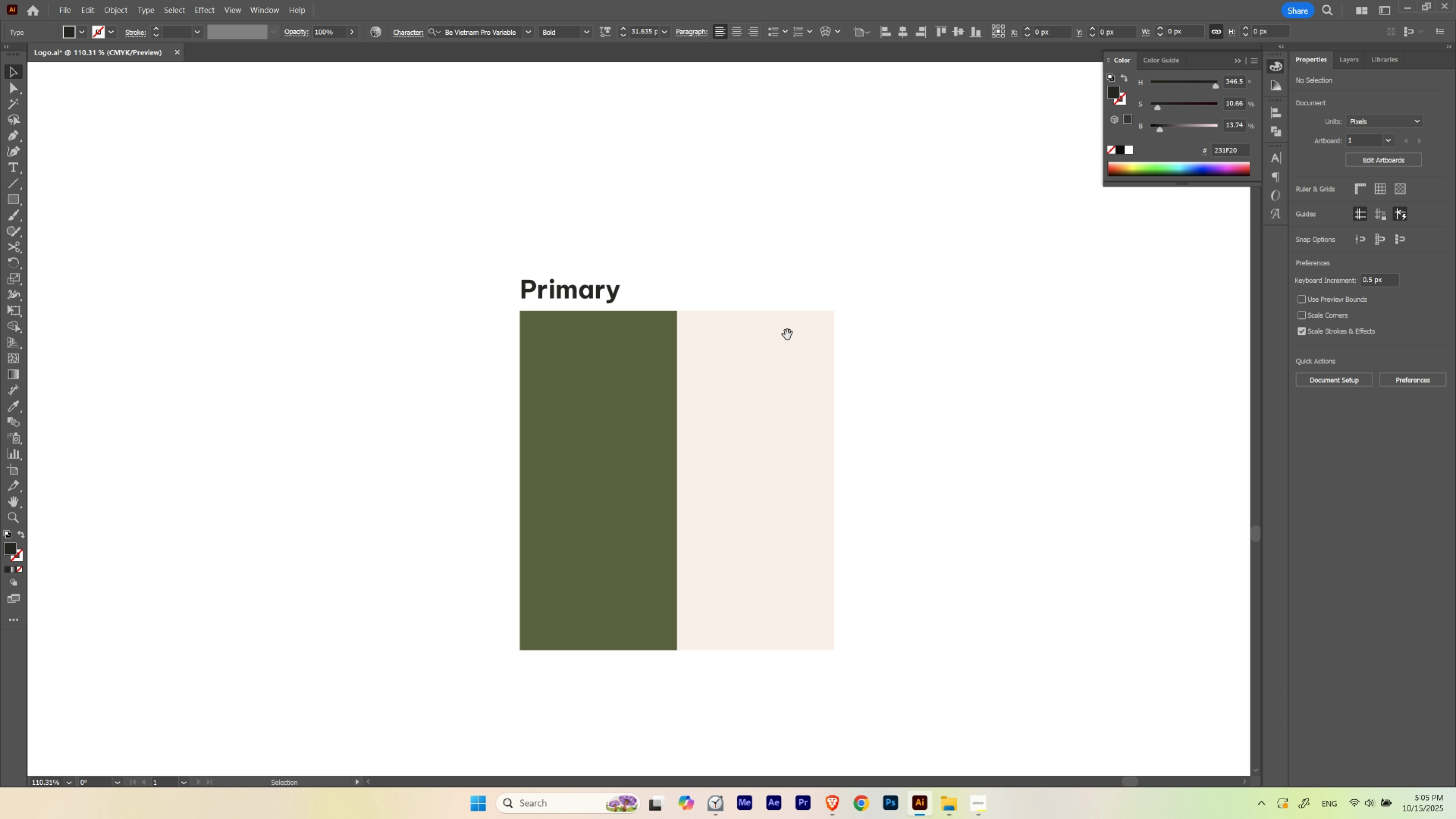 
hold_key(key=Space, duration=0.77)
 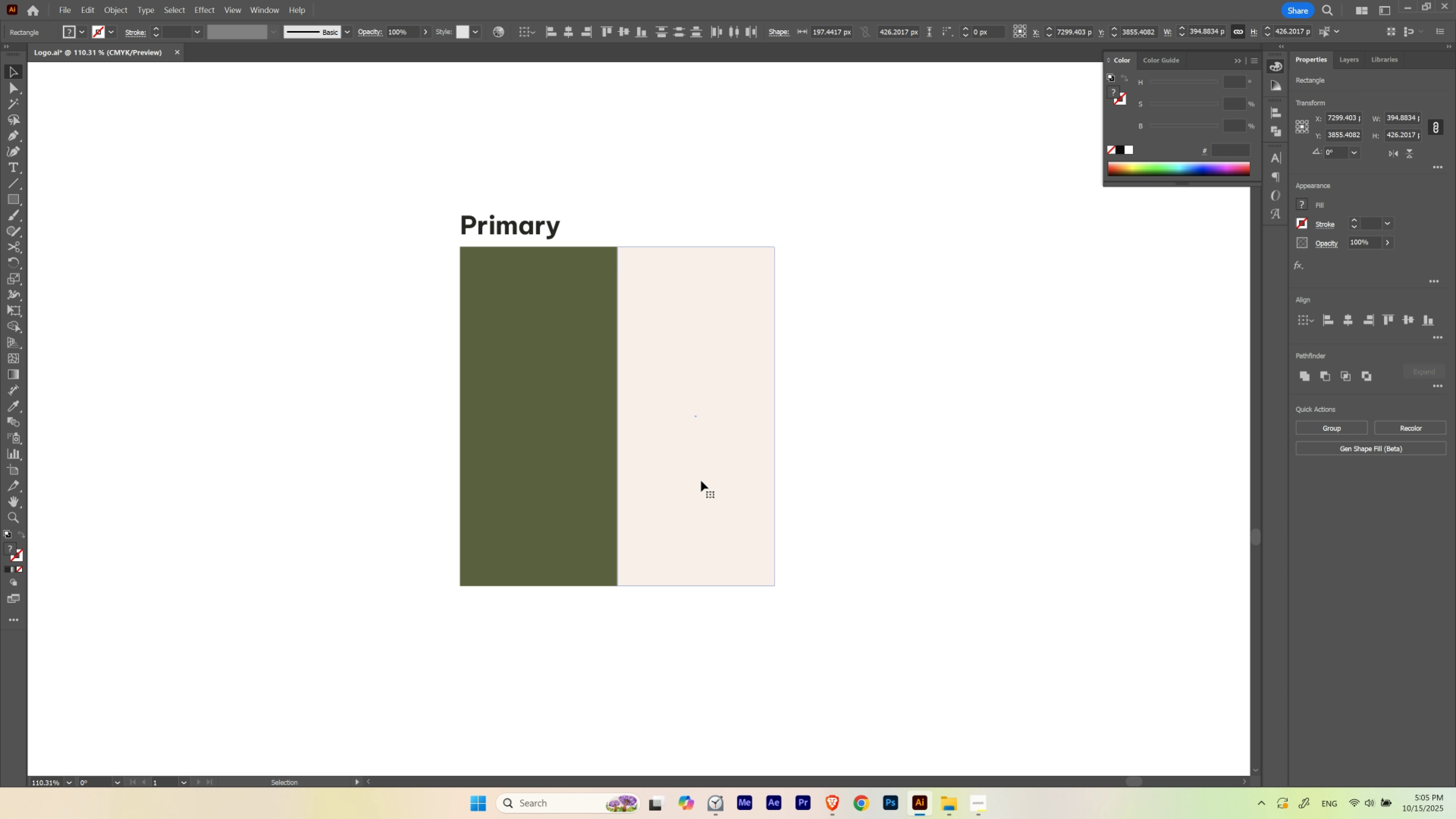 
key(Control+ControlLeft)
 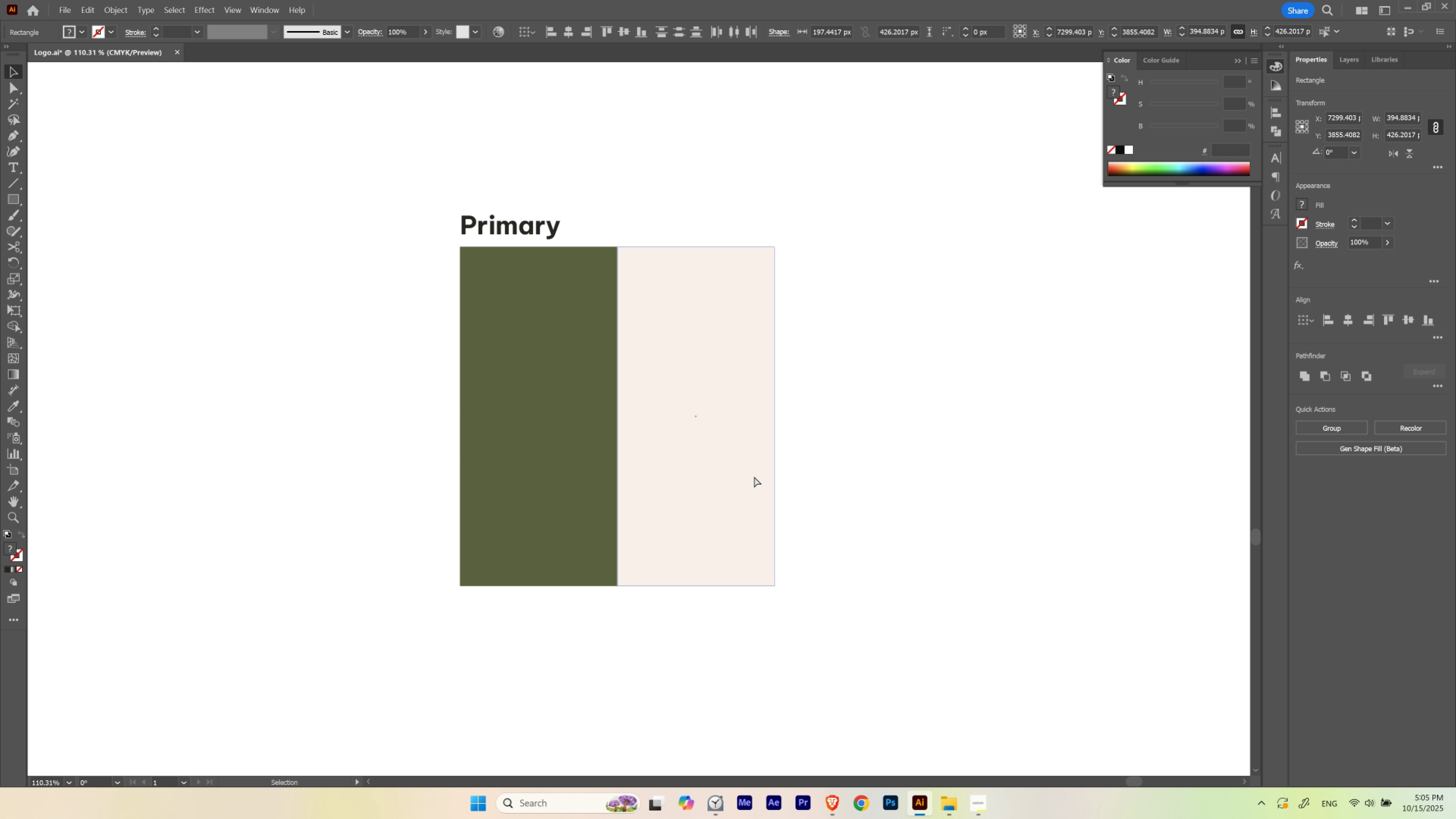 
key(Control+Shift+ShiftLeft)
 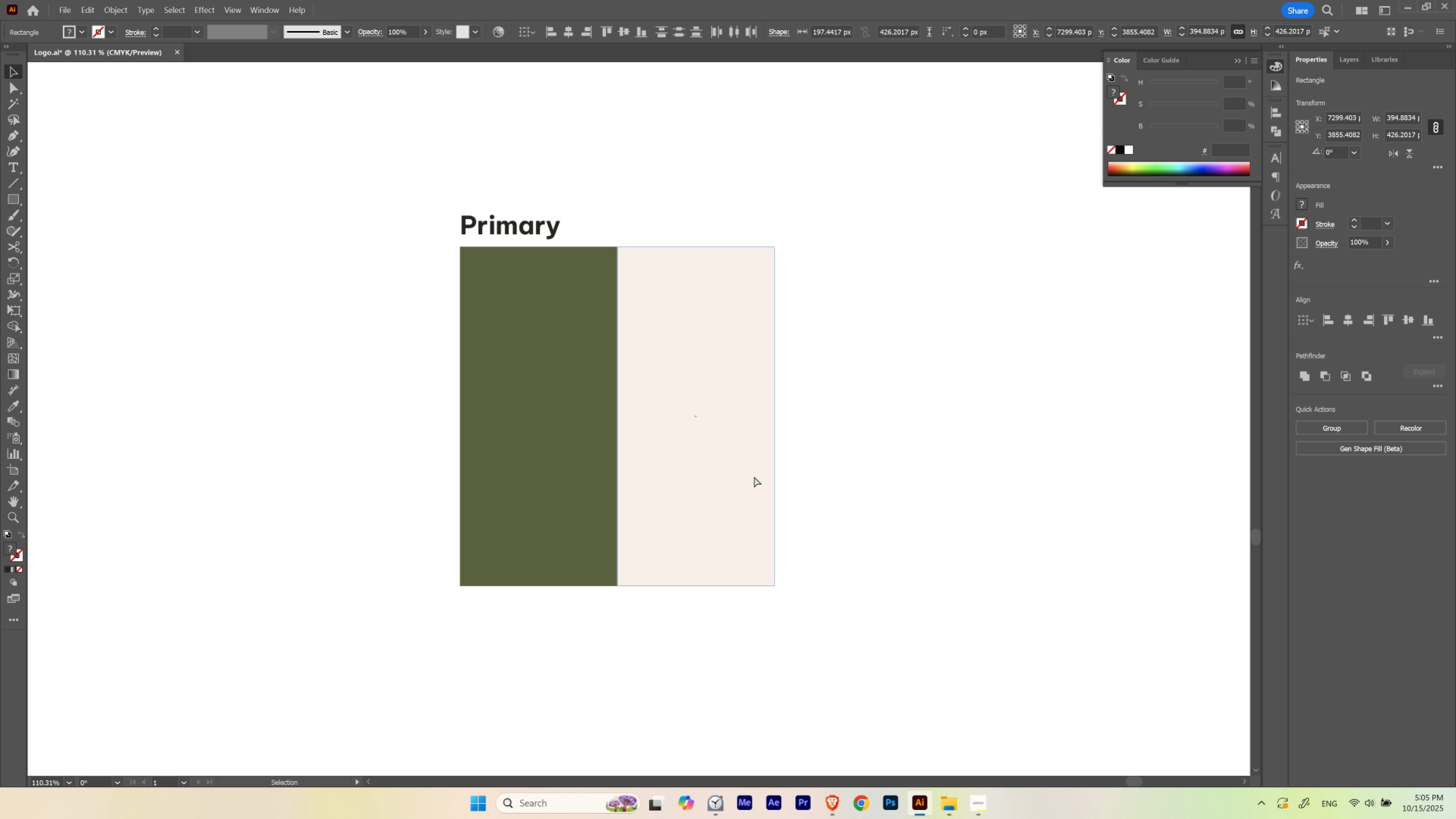 
key(Control+Shift+B)
 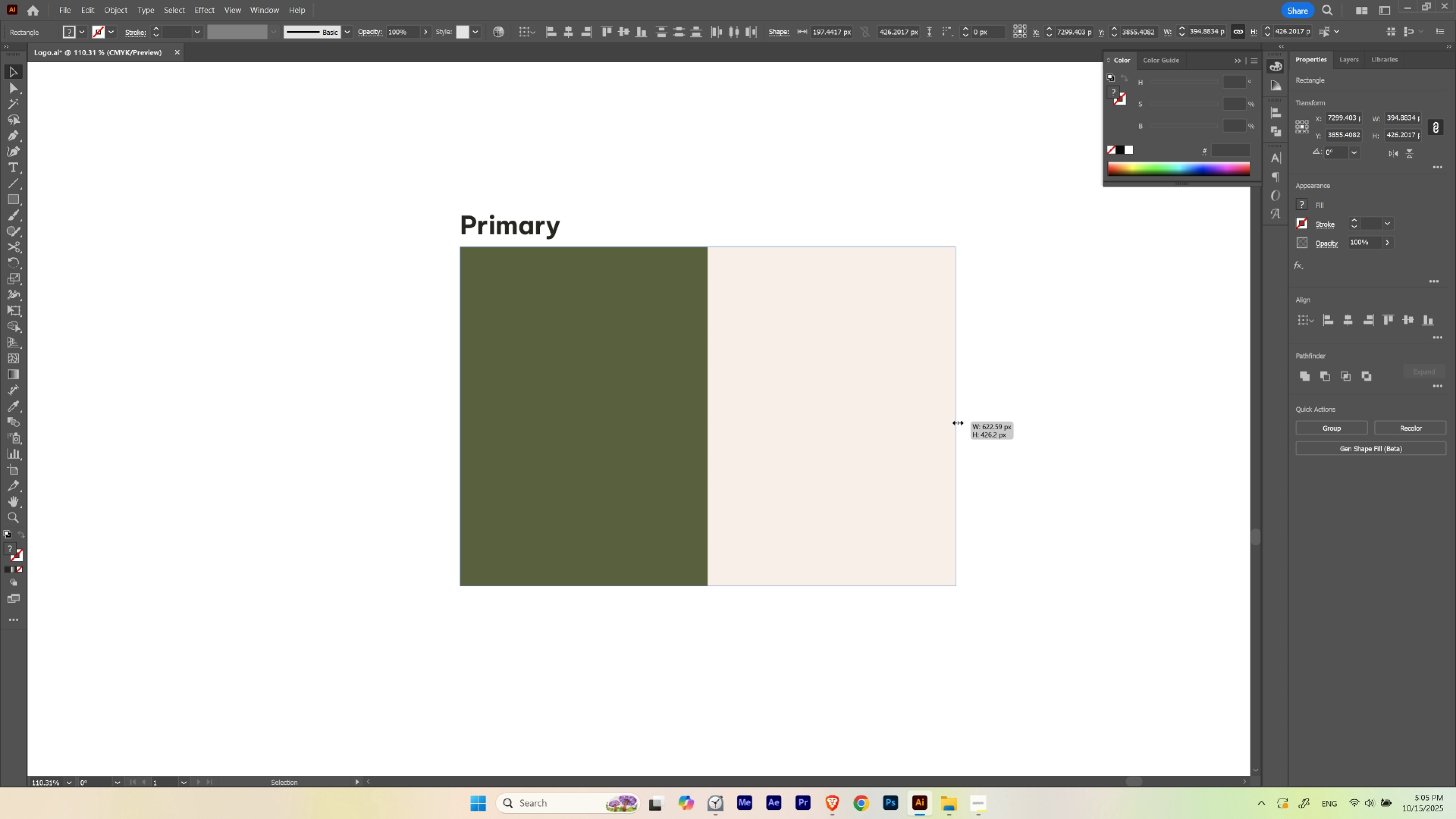 
wait(6.22)
 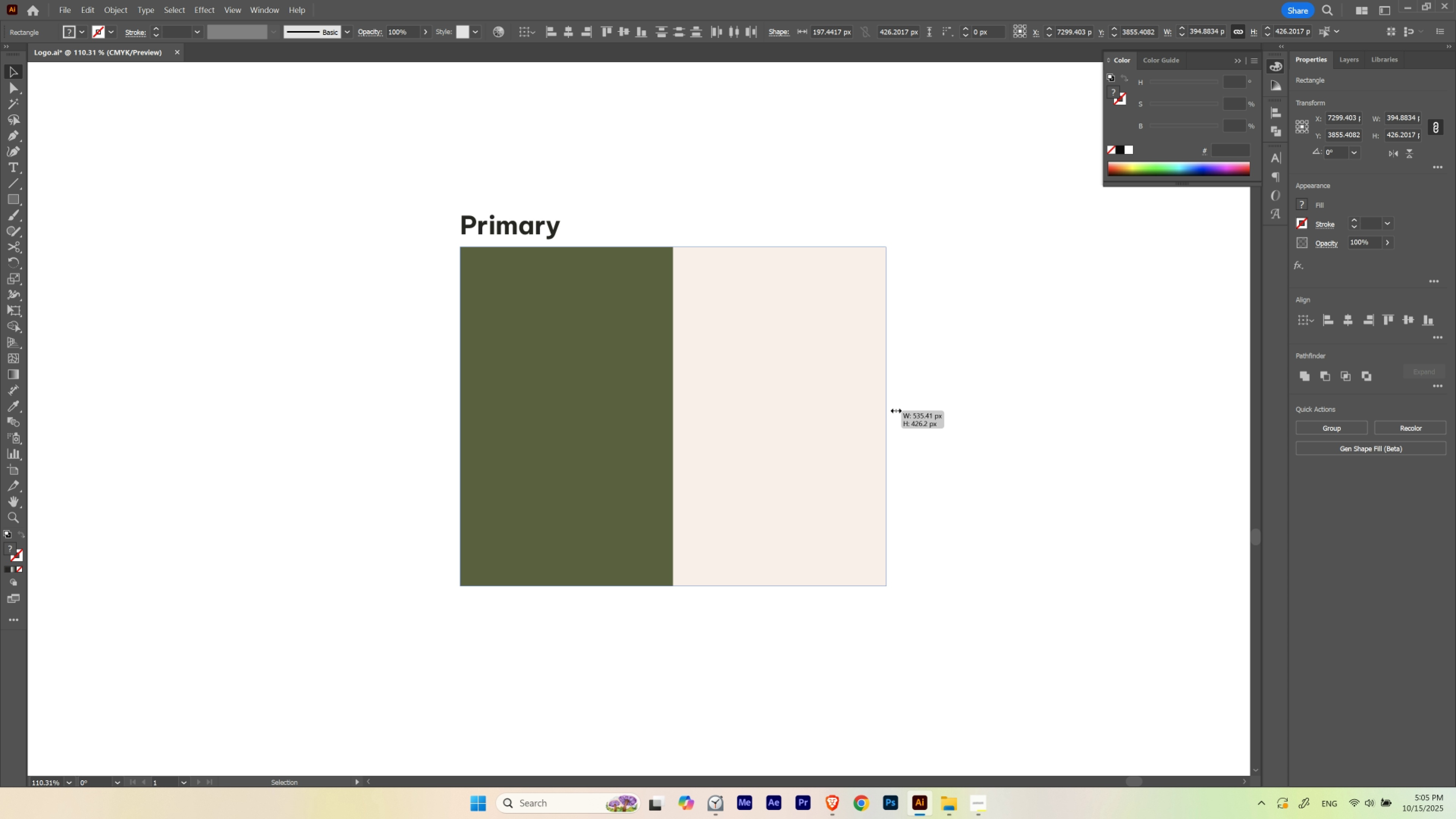 
left_click([1115, 427])
 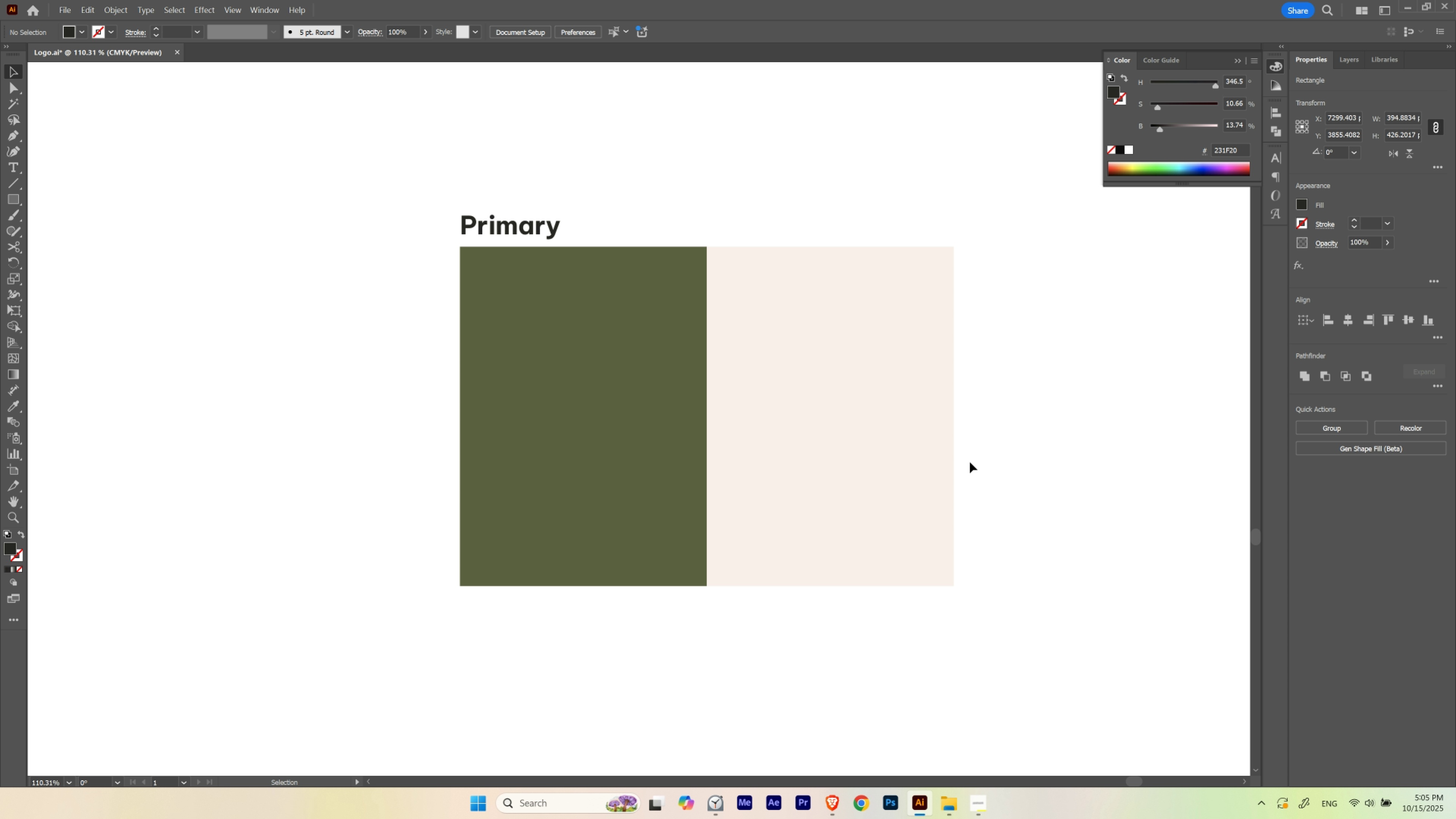 
hold_key(key=Space, duration=1.17)
 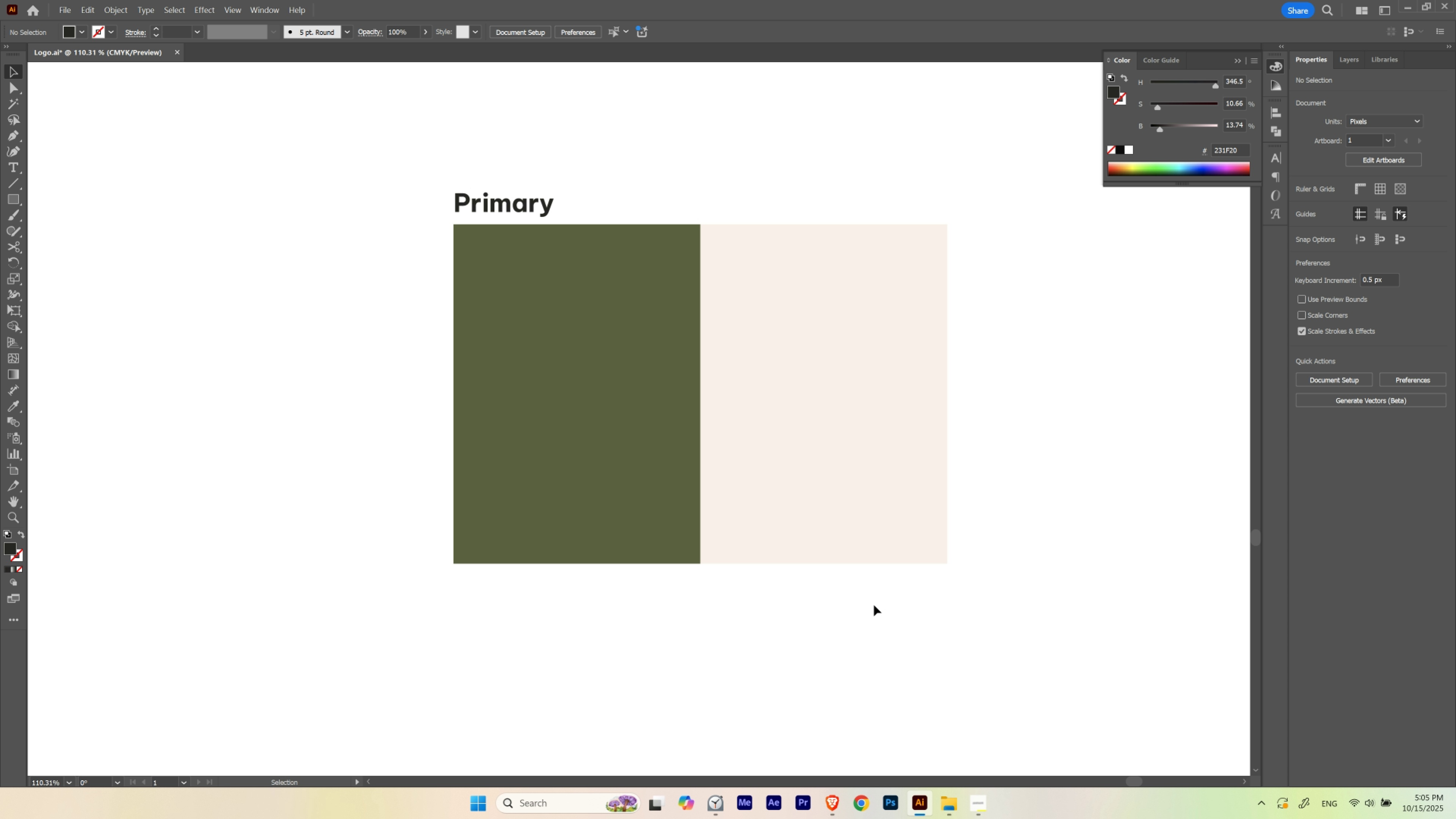 
left_click([874, 604])
 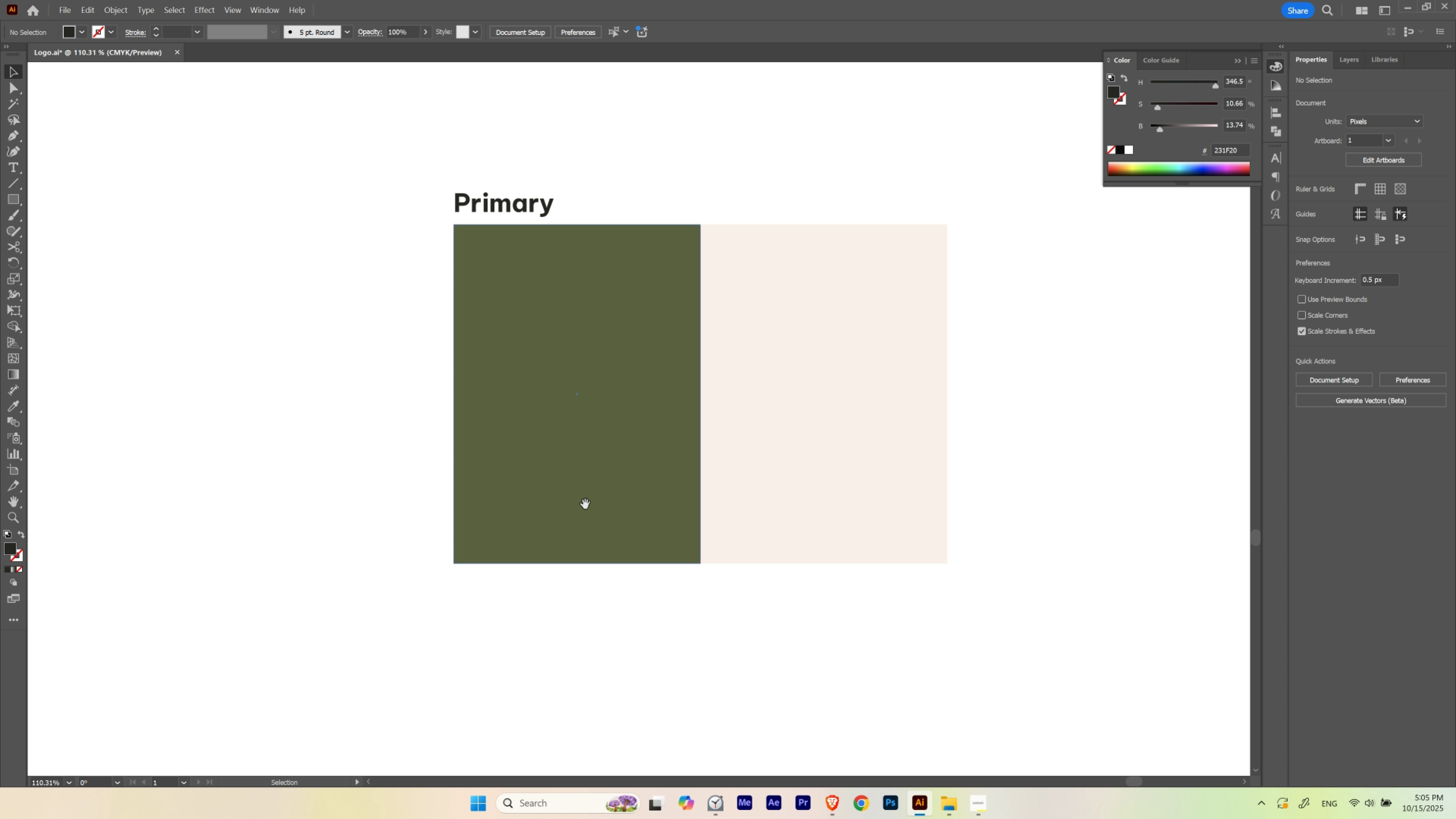 
hold_key(key=Space, duration=1.18)
 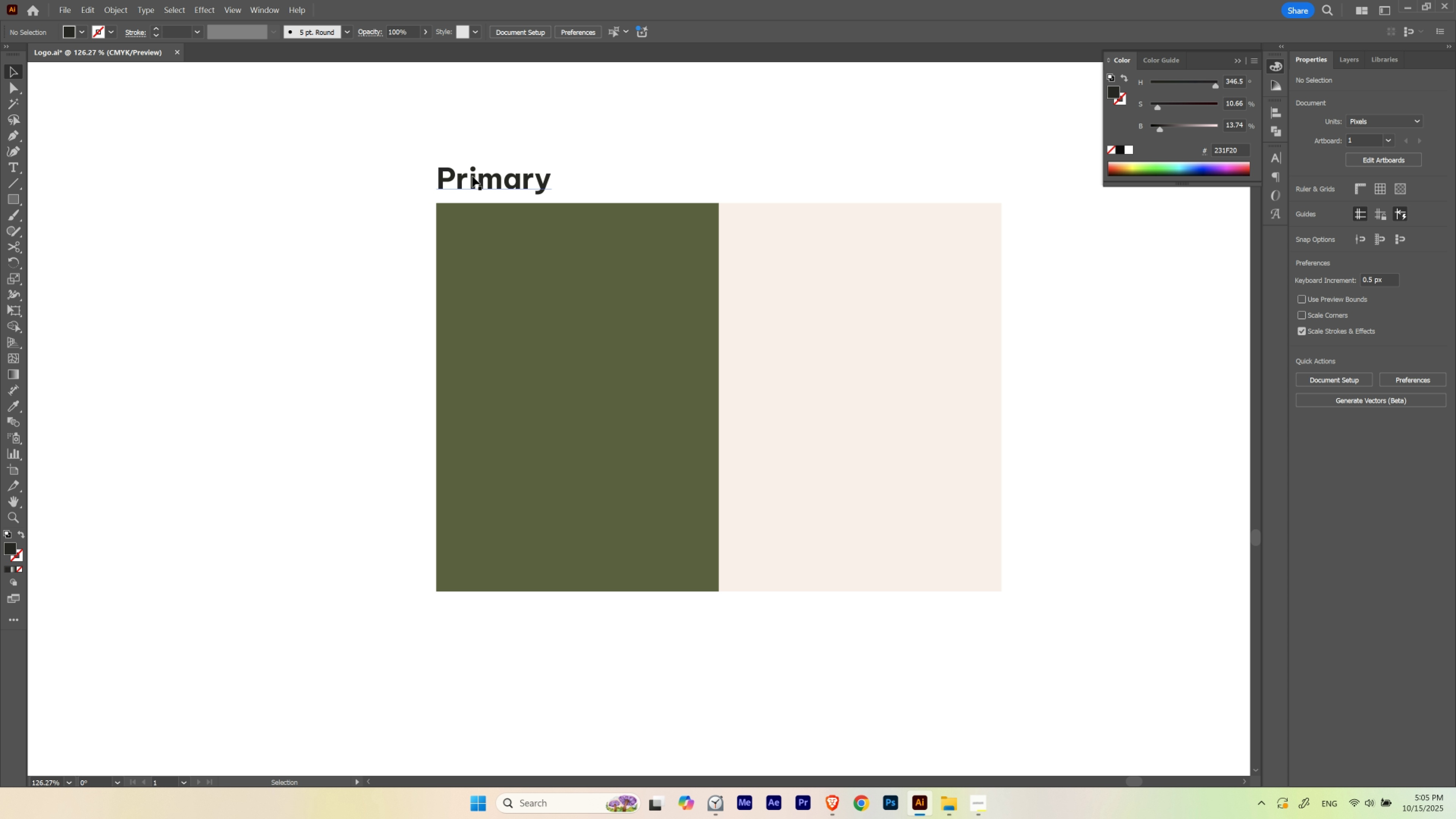 
hold_key(key=ControlLeft, duration=0.66)
 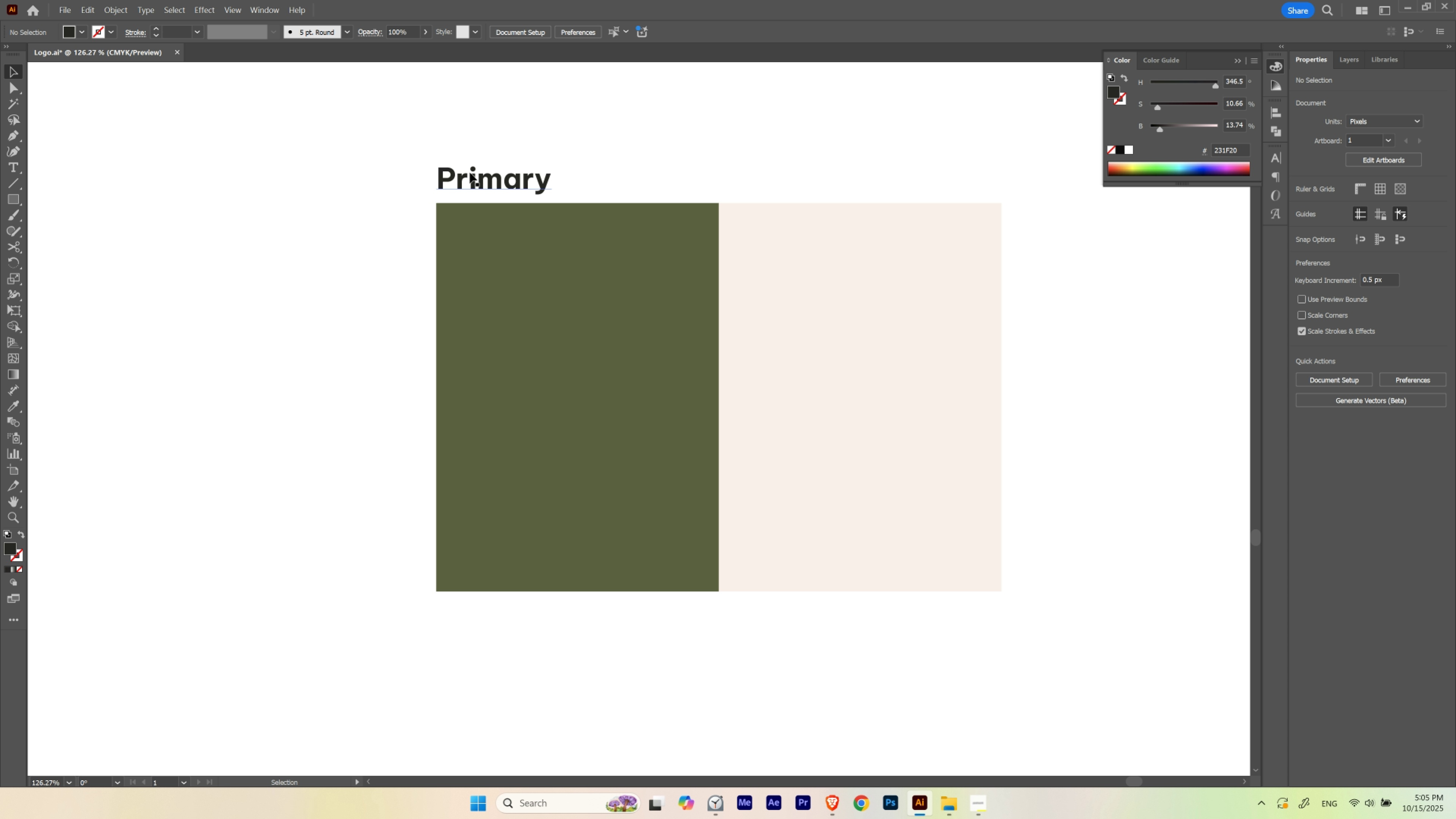 
hold_key(key=AltLeft, duration=0.77)
 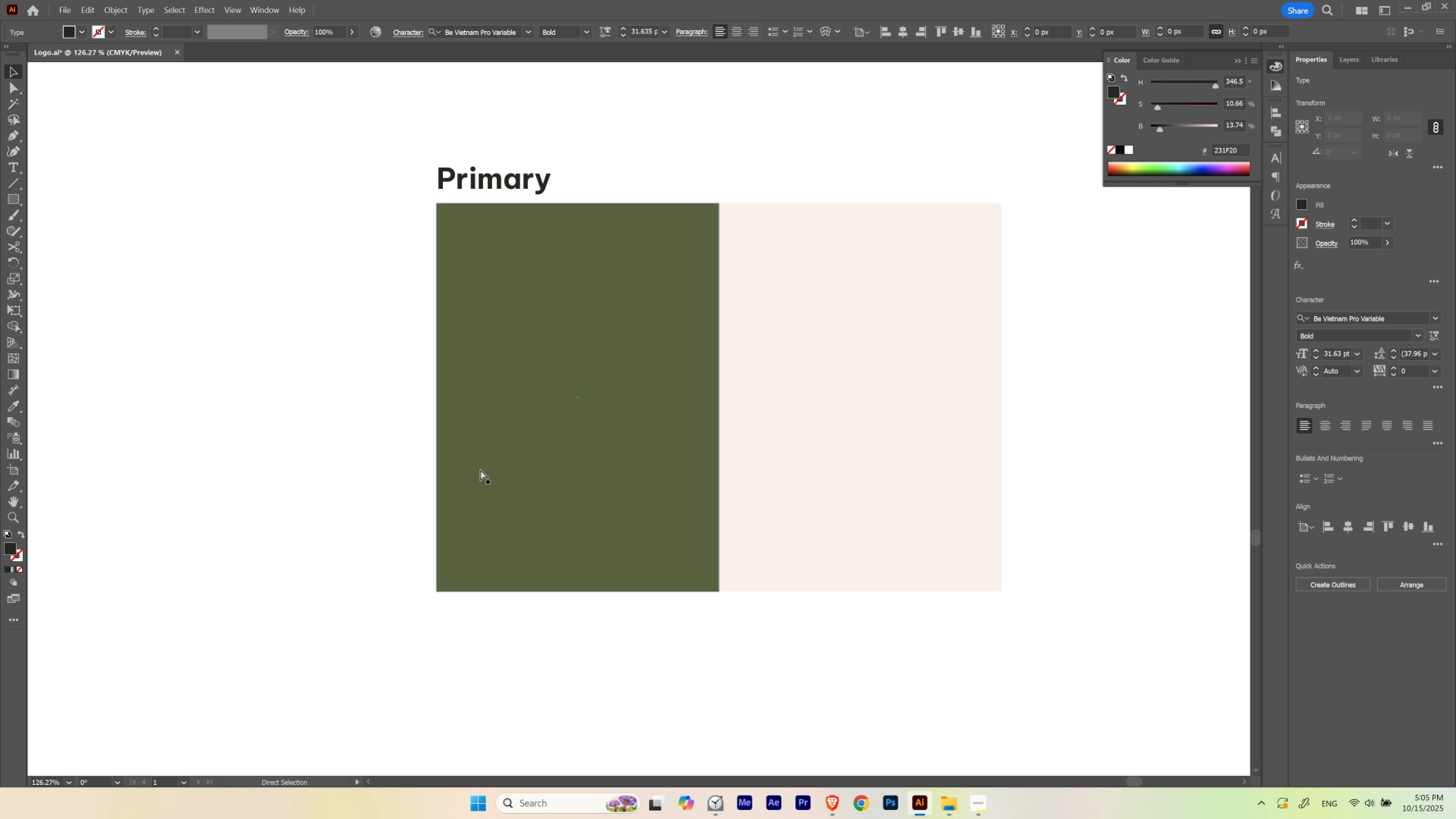 
hold_key(key=ShiftLeft, duration=0.74)
 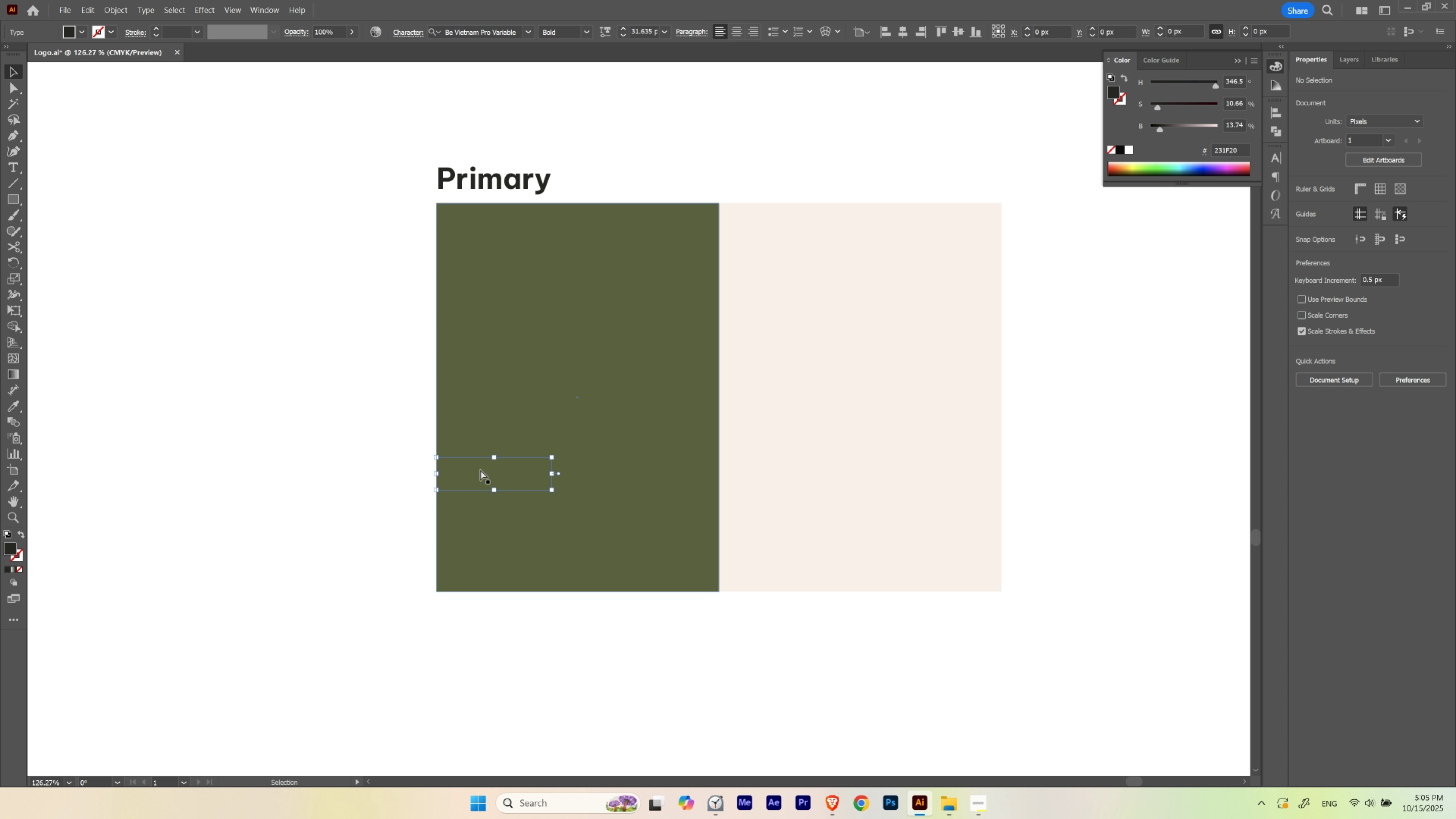 
key(Control+Shift+Backslash)
 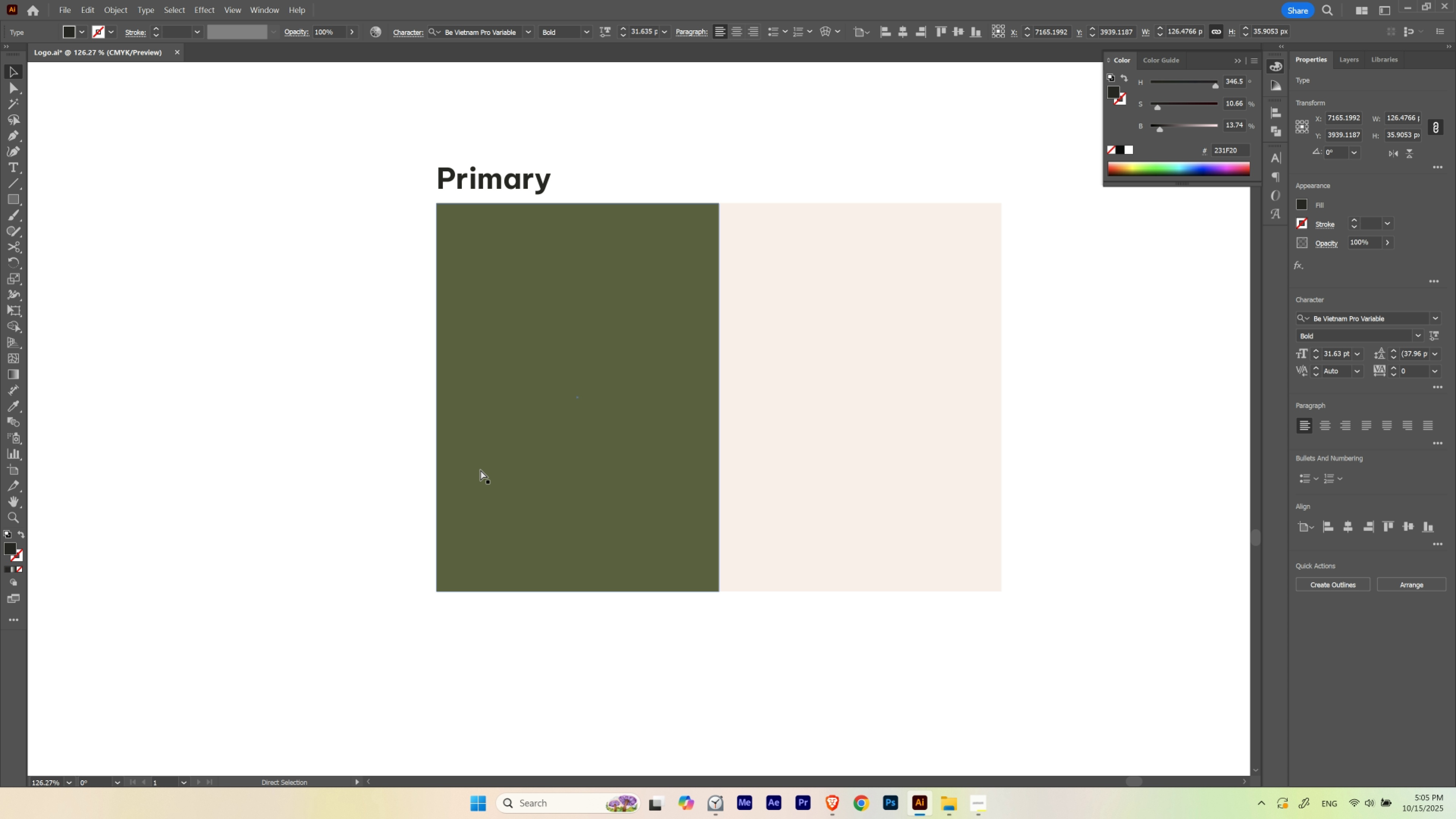 
key(Control+Shift+BracketRight)
 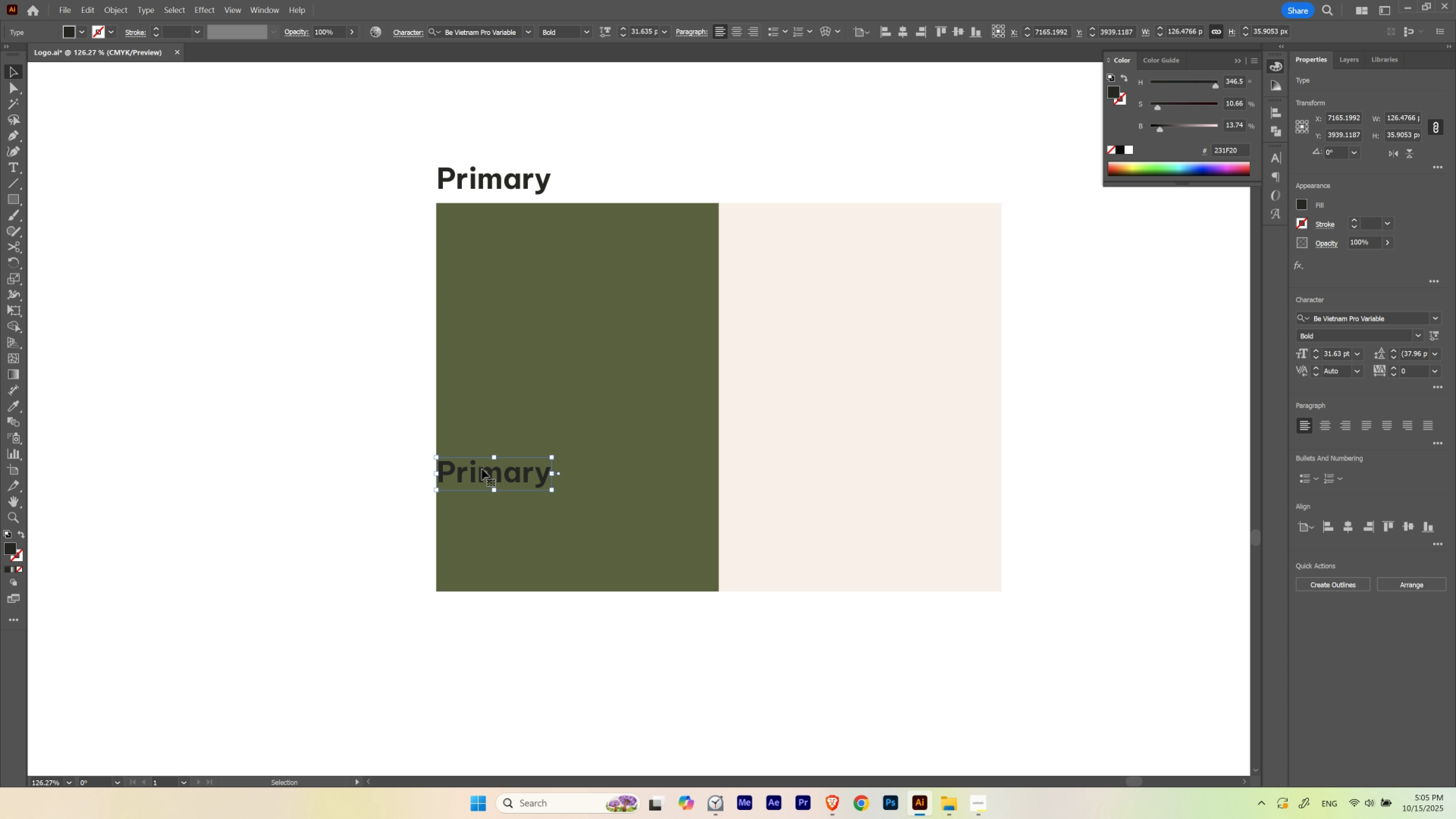 
hold_key(key=ShiftLeft, duration=0.49)
 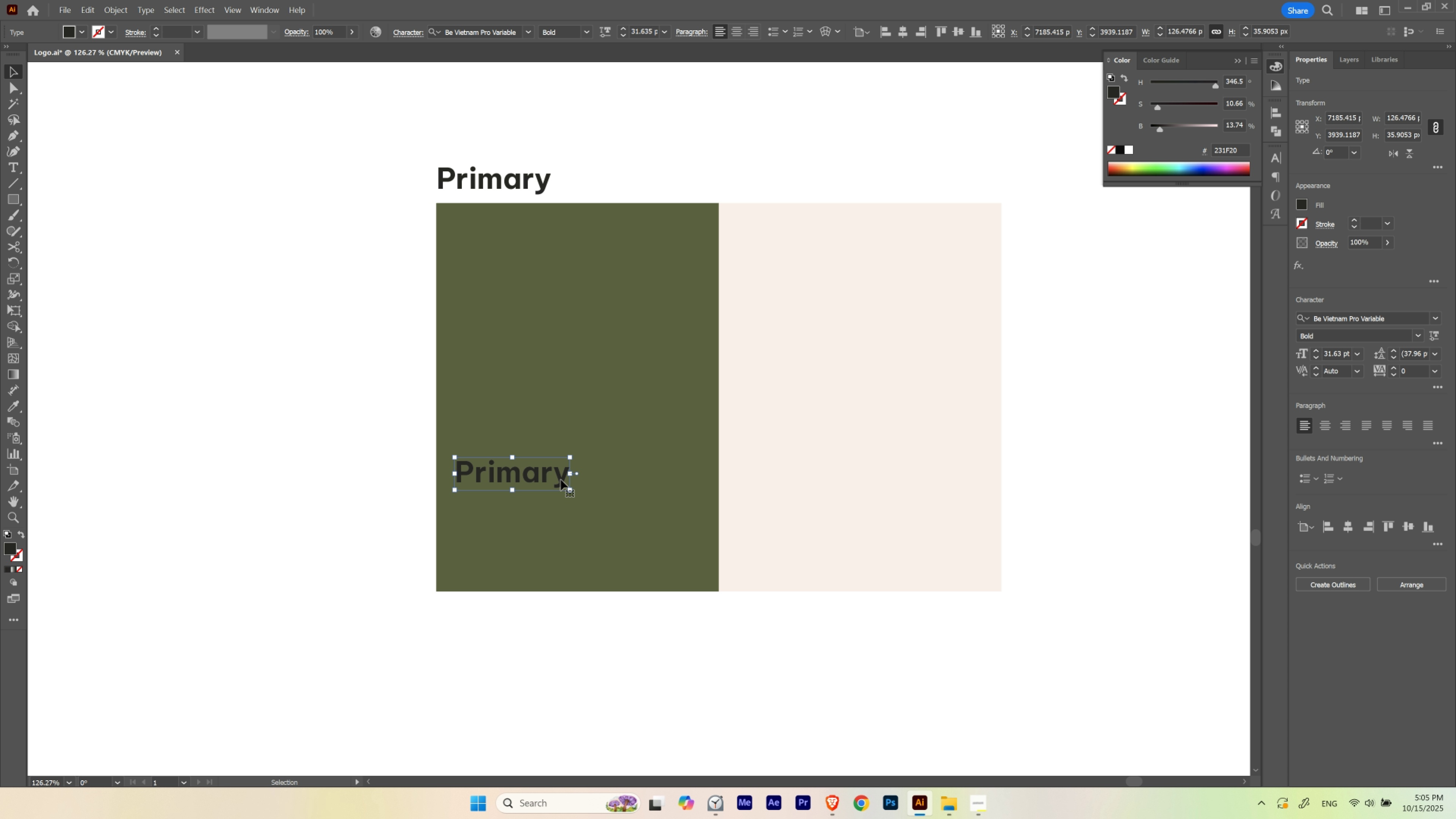 
hold_key(key=ShiftLeft, duration=1.5)
 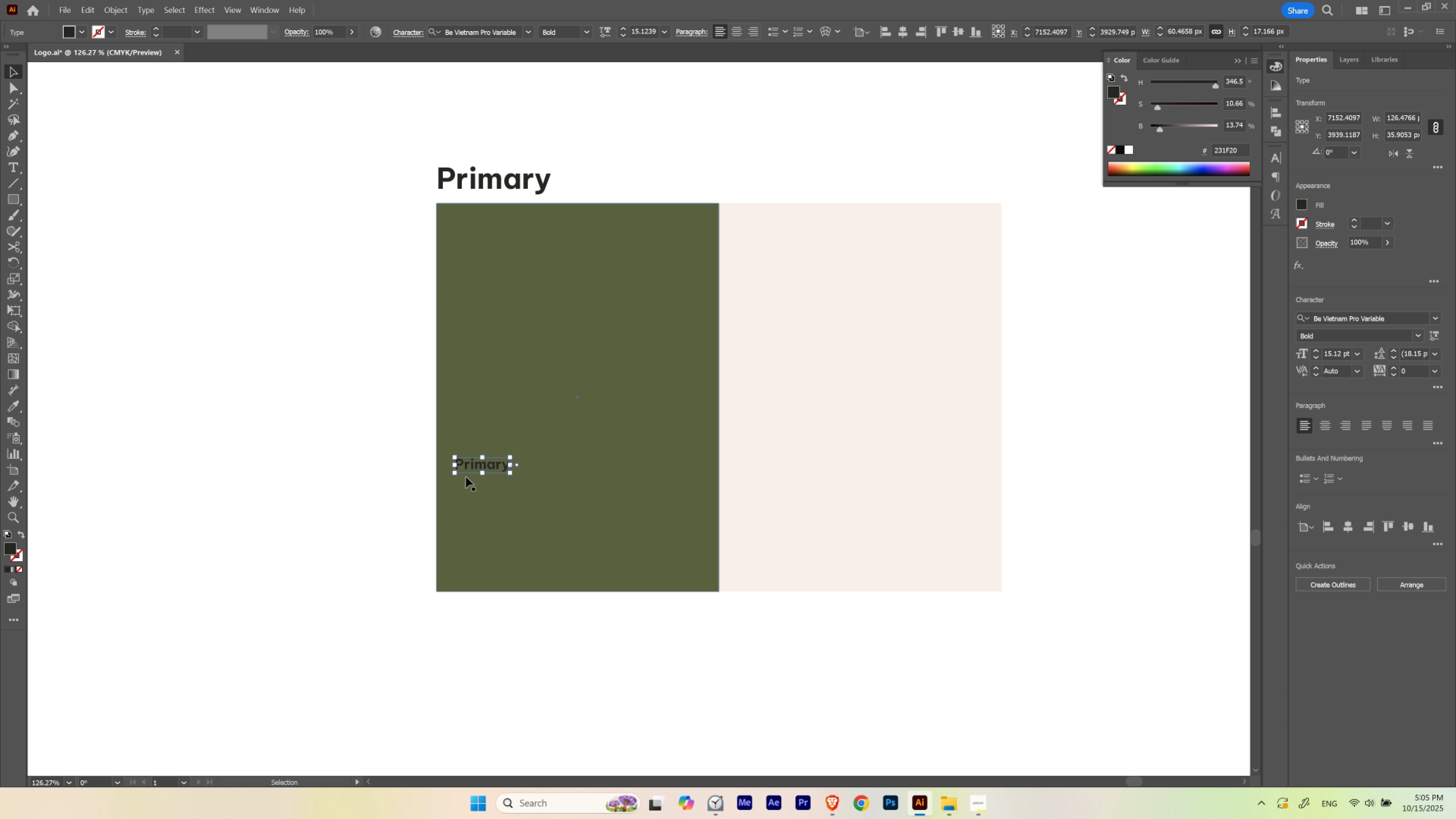 
hold_key(key=ShiftLeft, duration=0.46)
 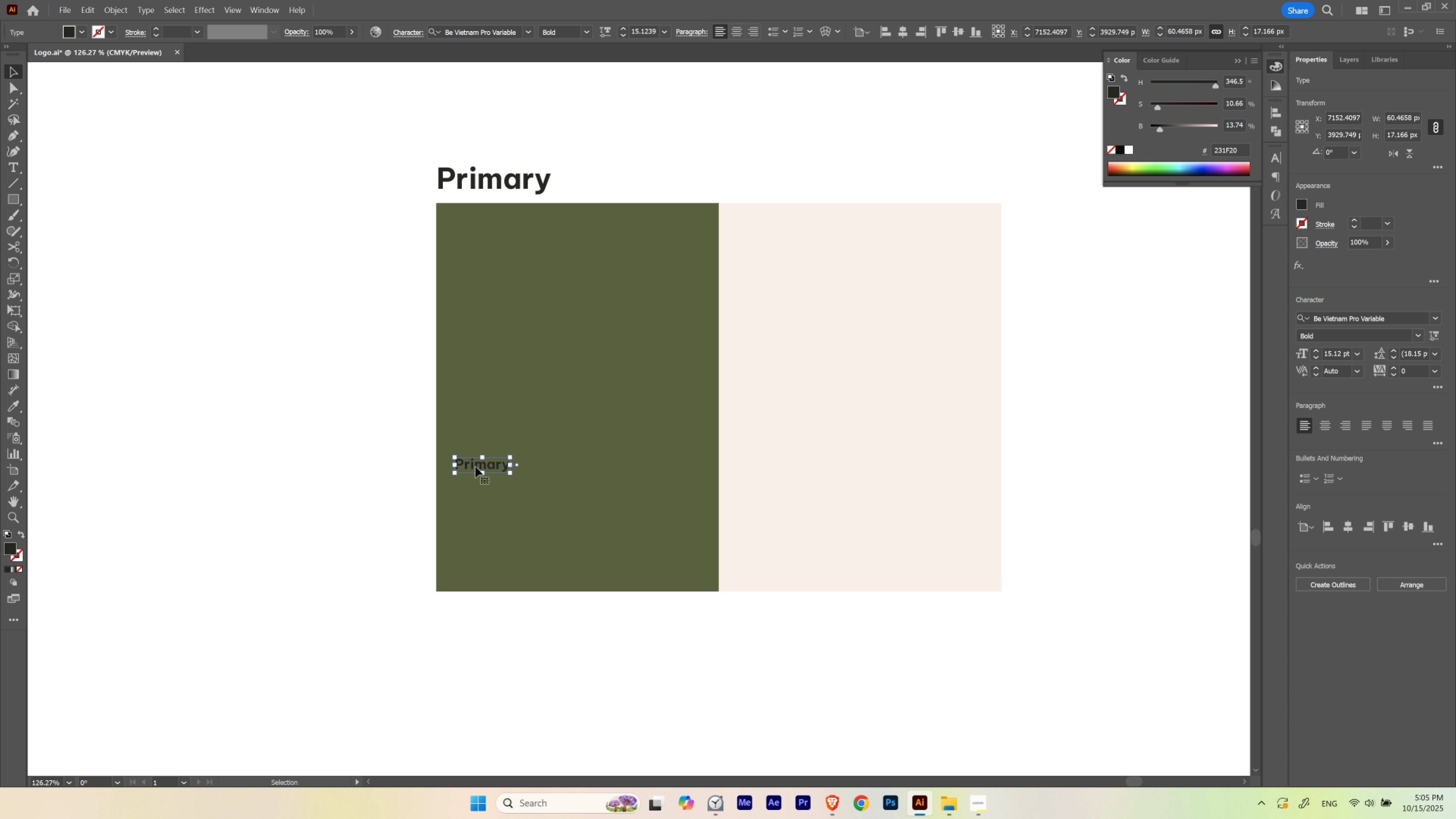 
hold_key(key=ShiftLeft, duration=1.53)
 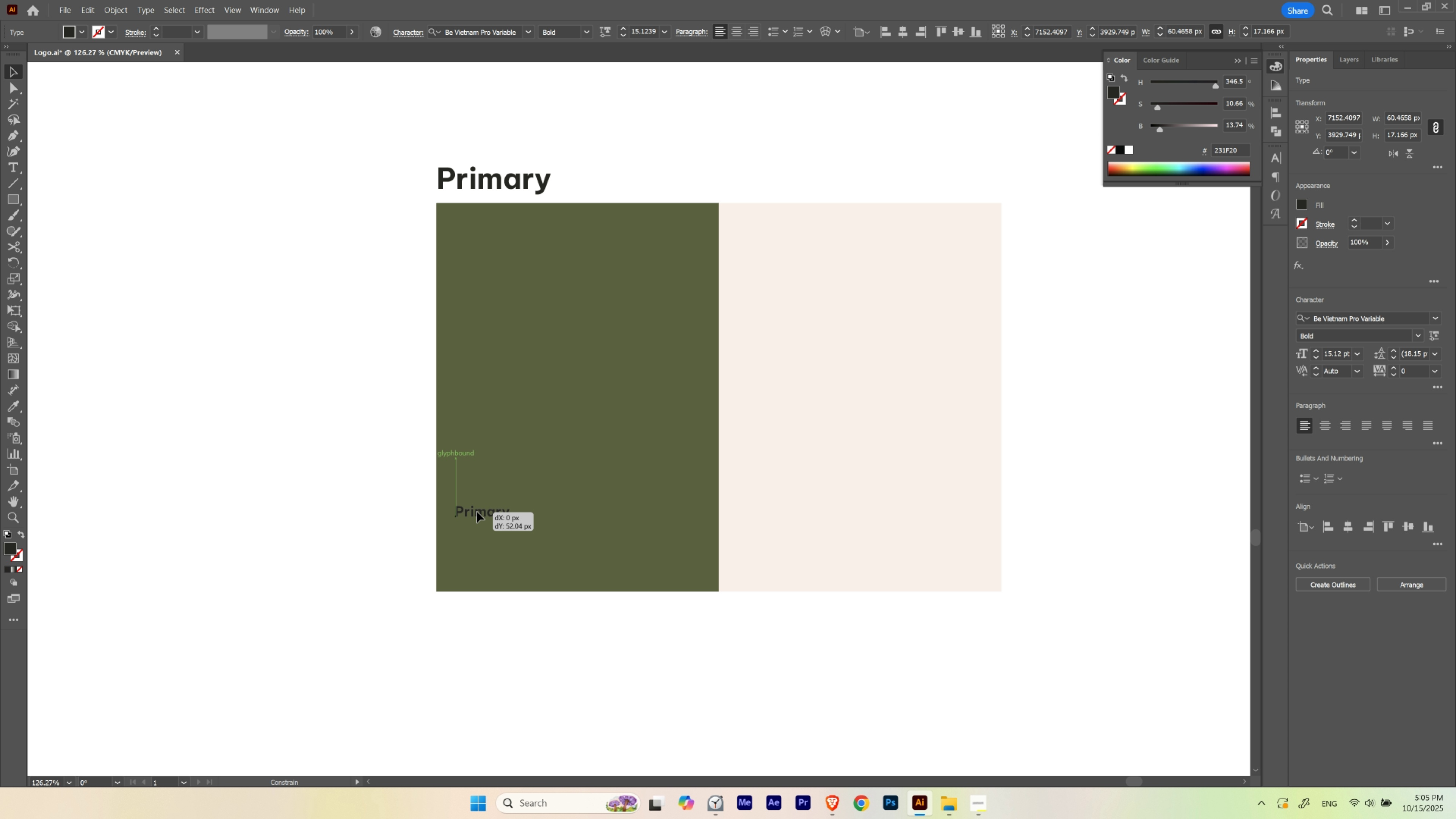 
hold_key(key=ShiftLeft, duration=0.87)
 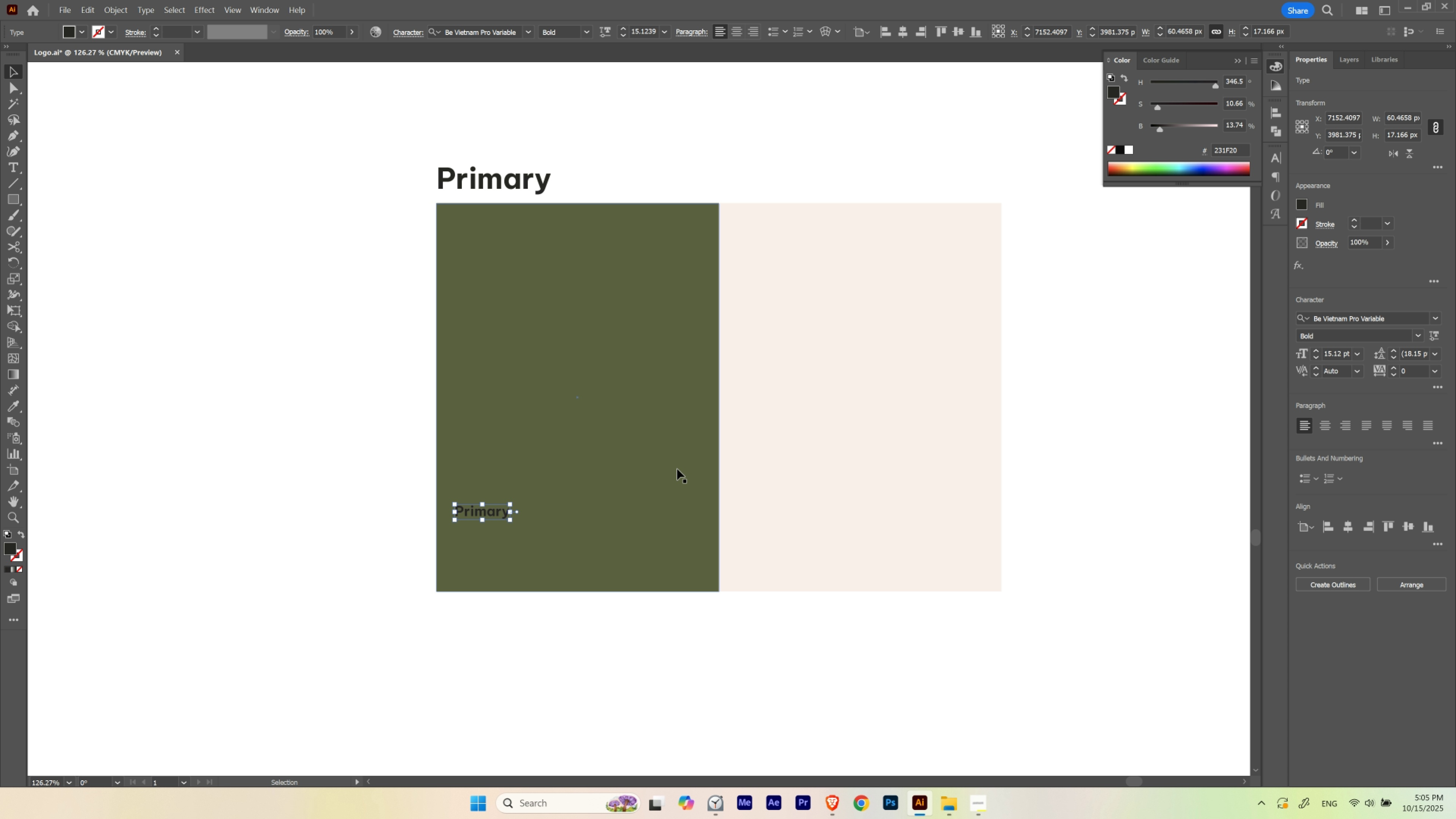 
key(Control+ControlLeft)
 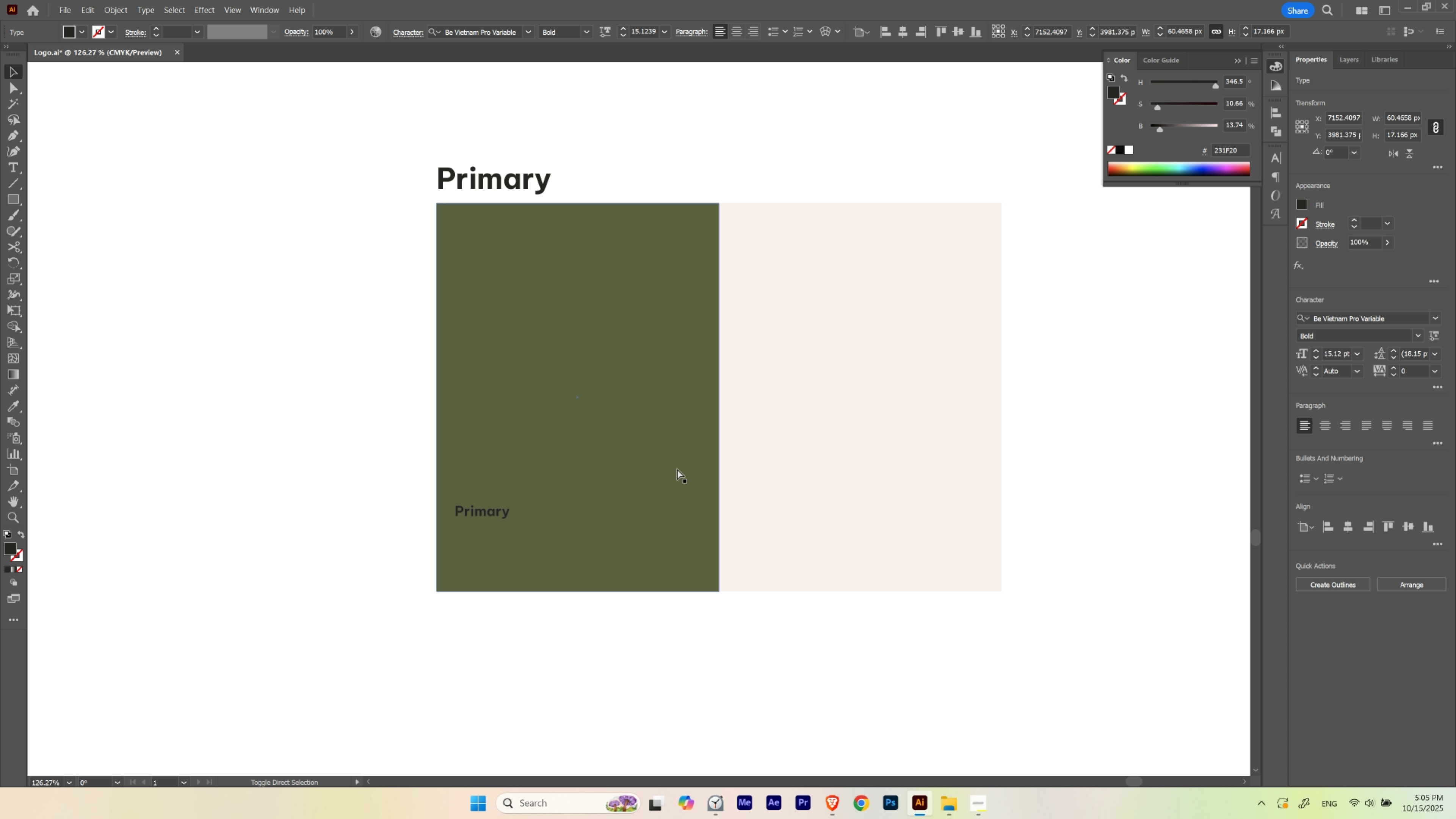 
key(Control+Shift+ShiftLeft)
 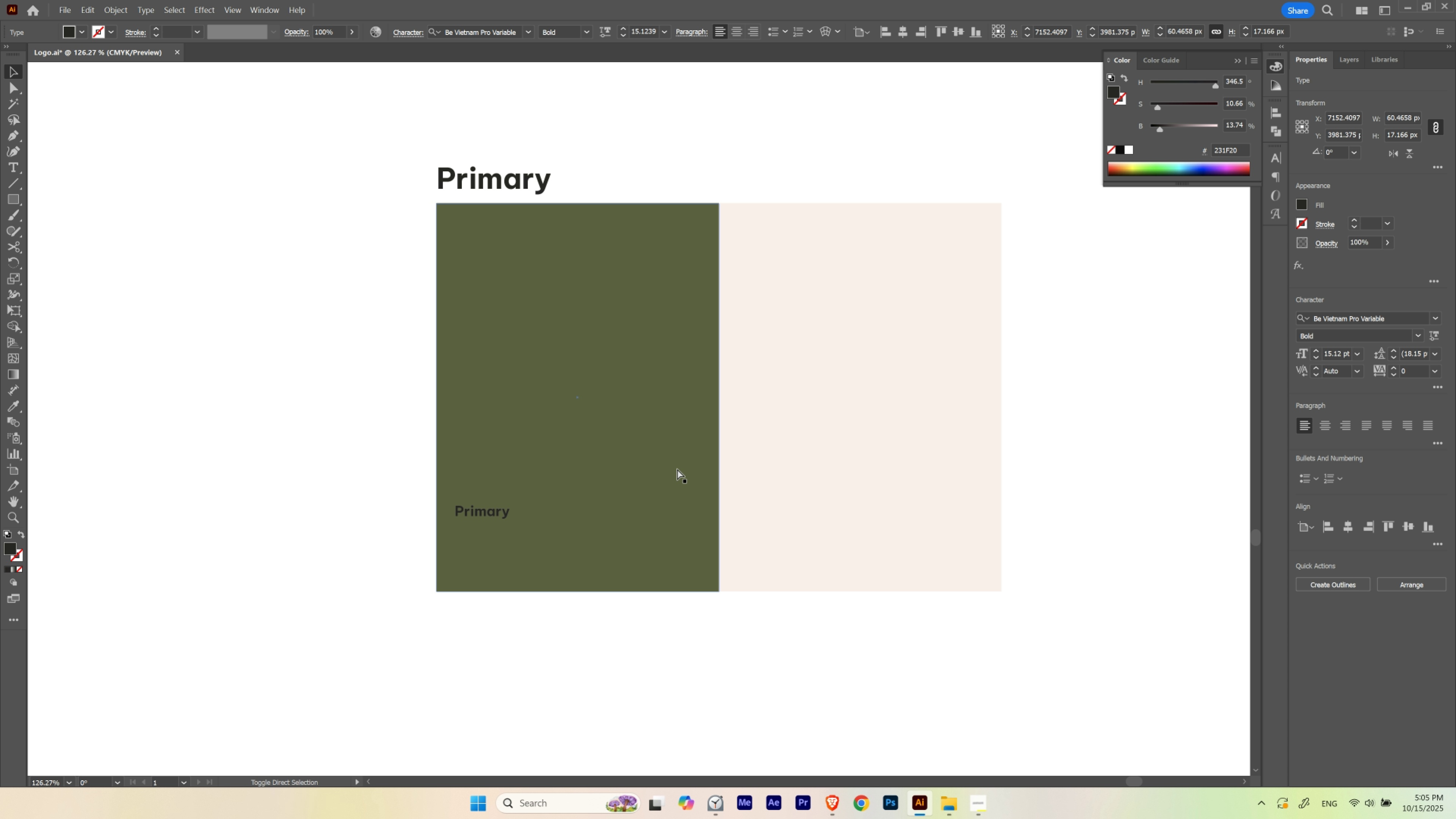 
key(Control+Shift+B)
 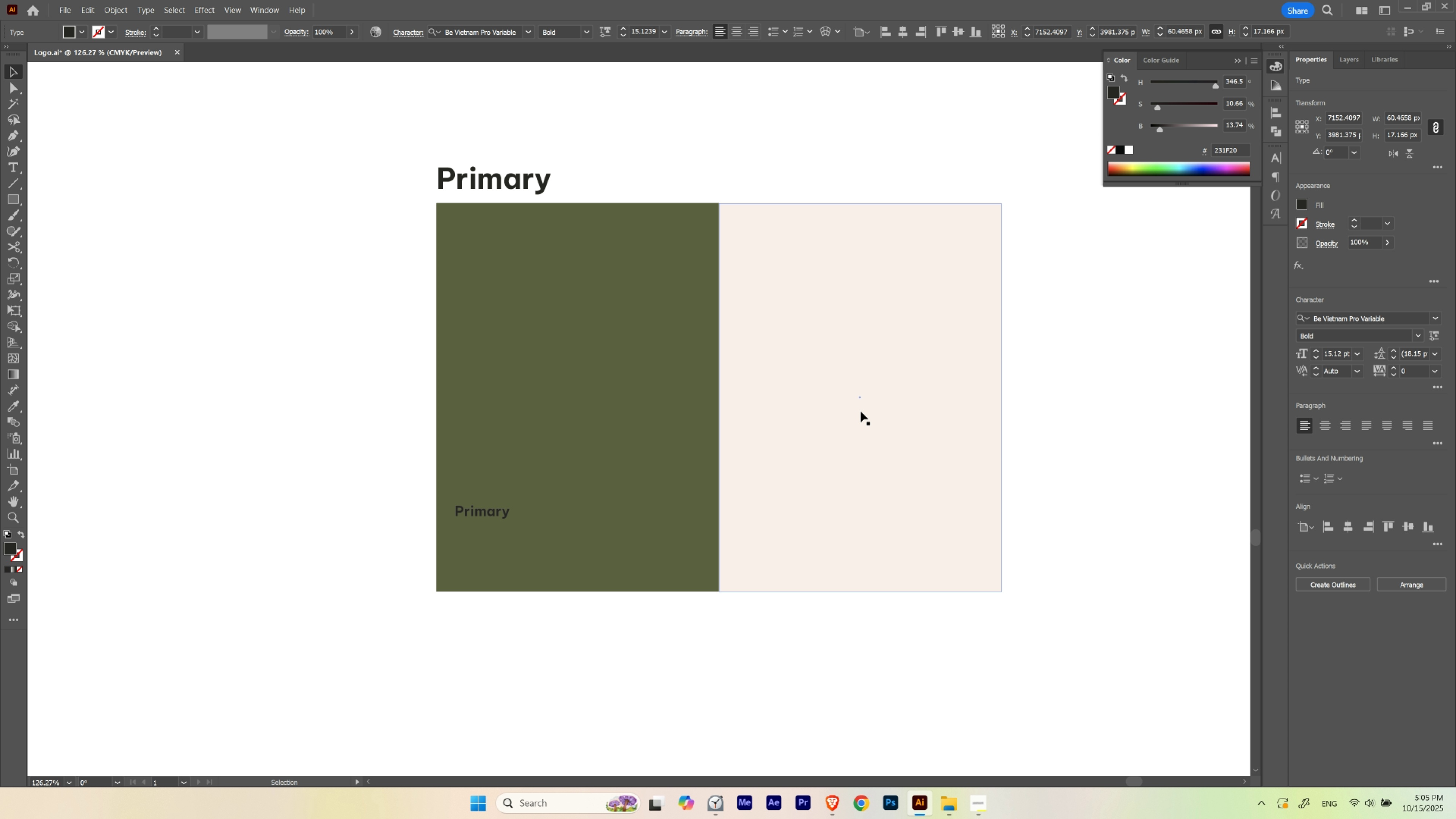 
hold_key(key=Space, duration=1.54)
 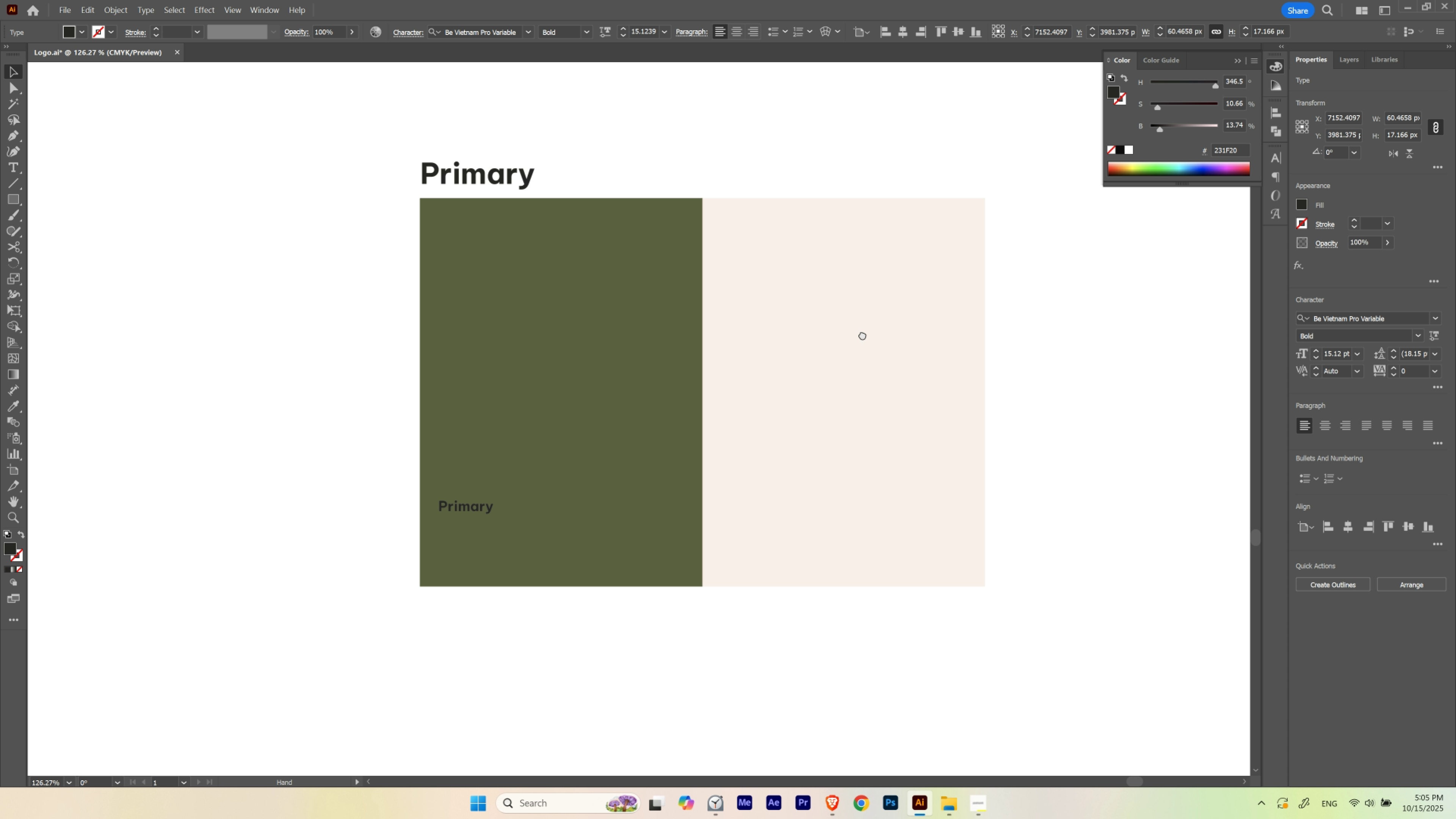 
hold_key(key=Space, duration=1.51)
 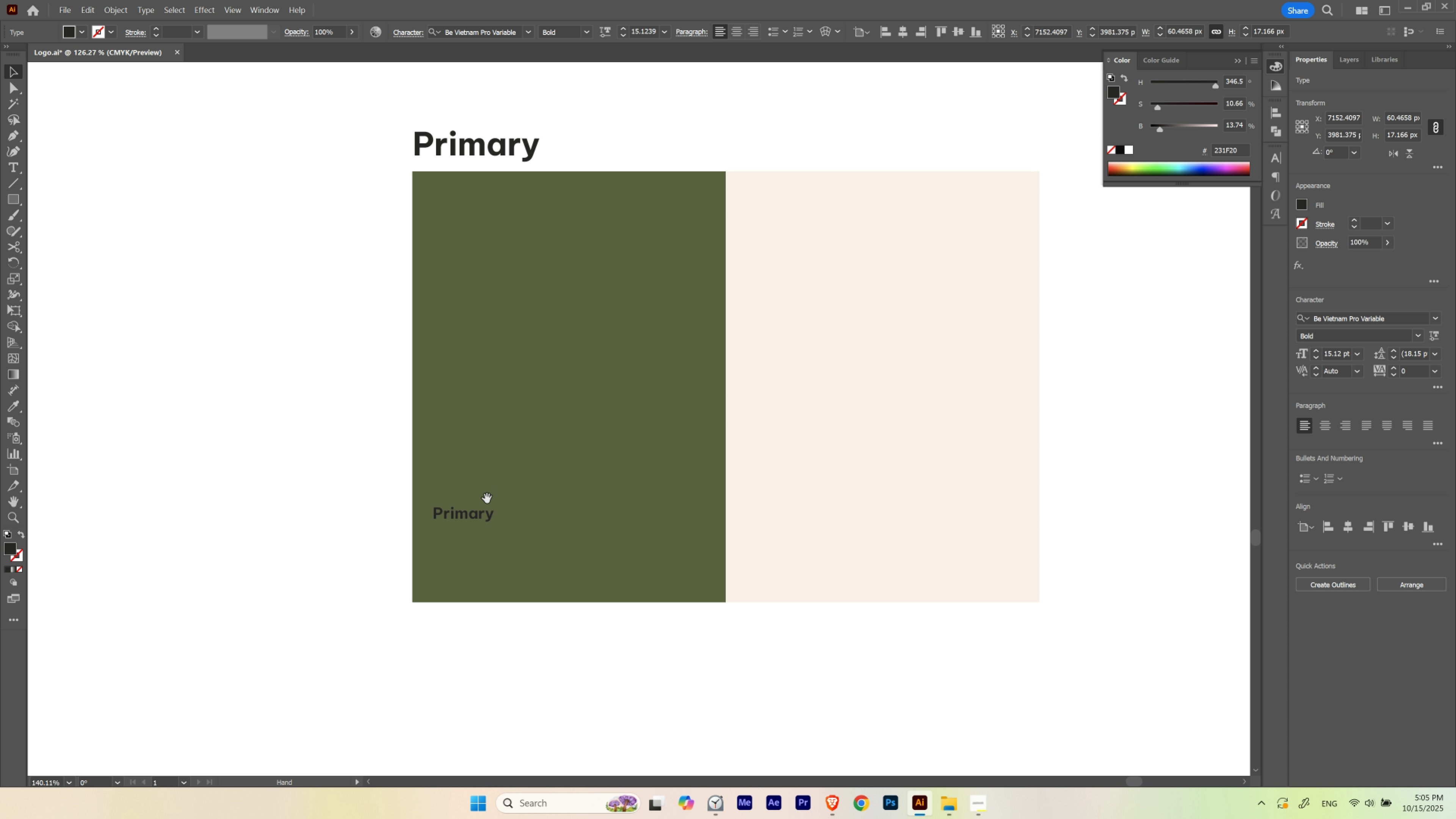 
hold_key(key=Space, duration=0.59)
 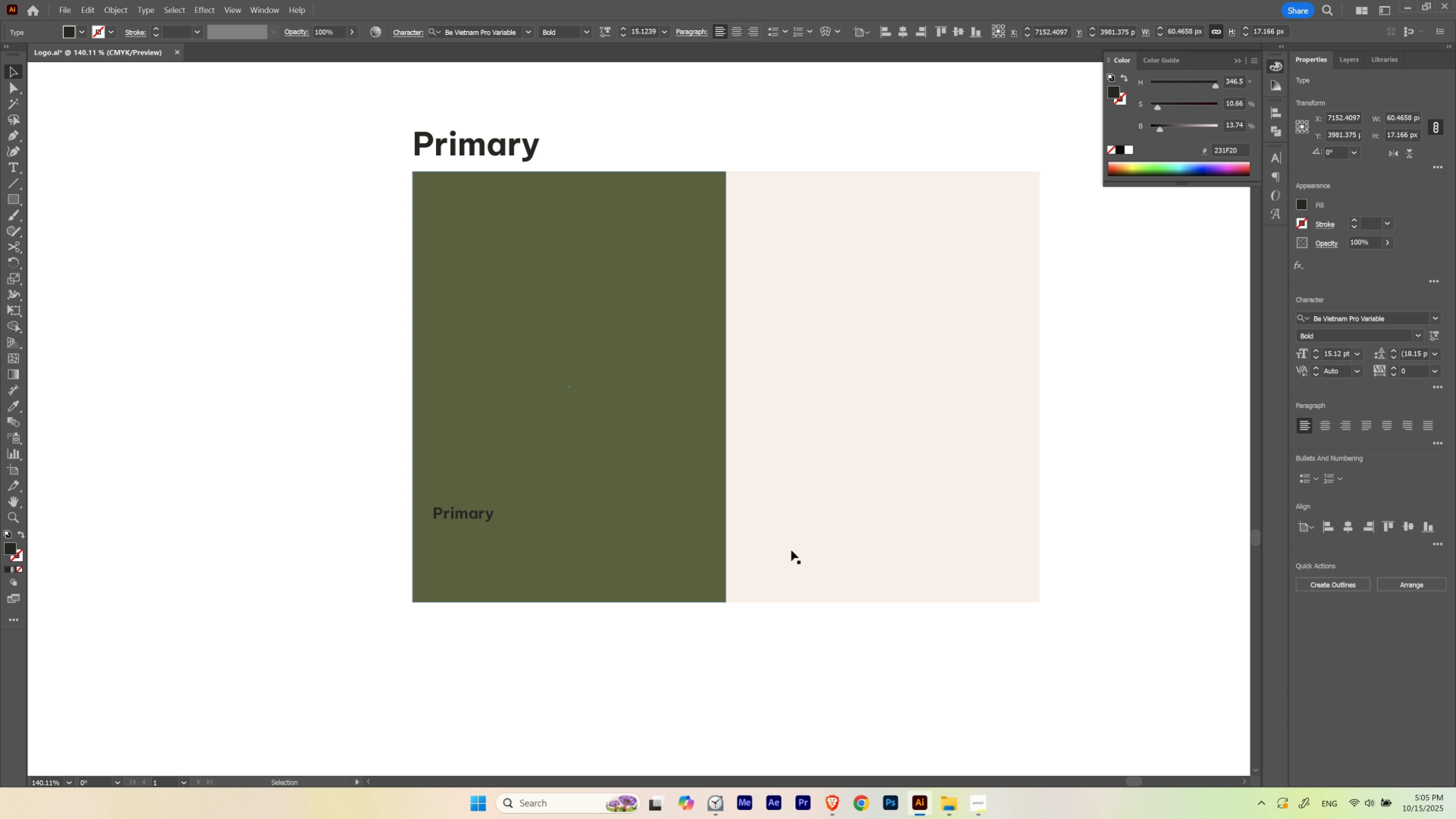 
hold_key(key=ControlLeft, duration=0.42)
 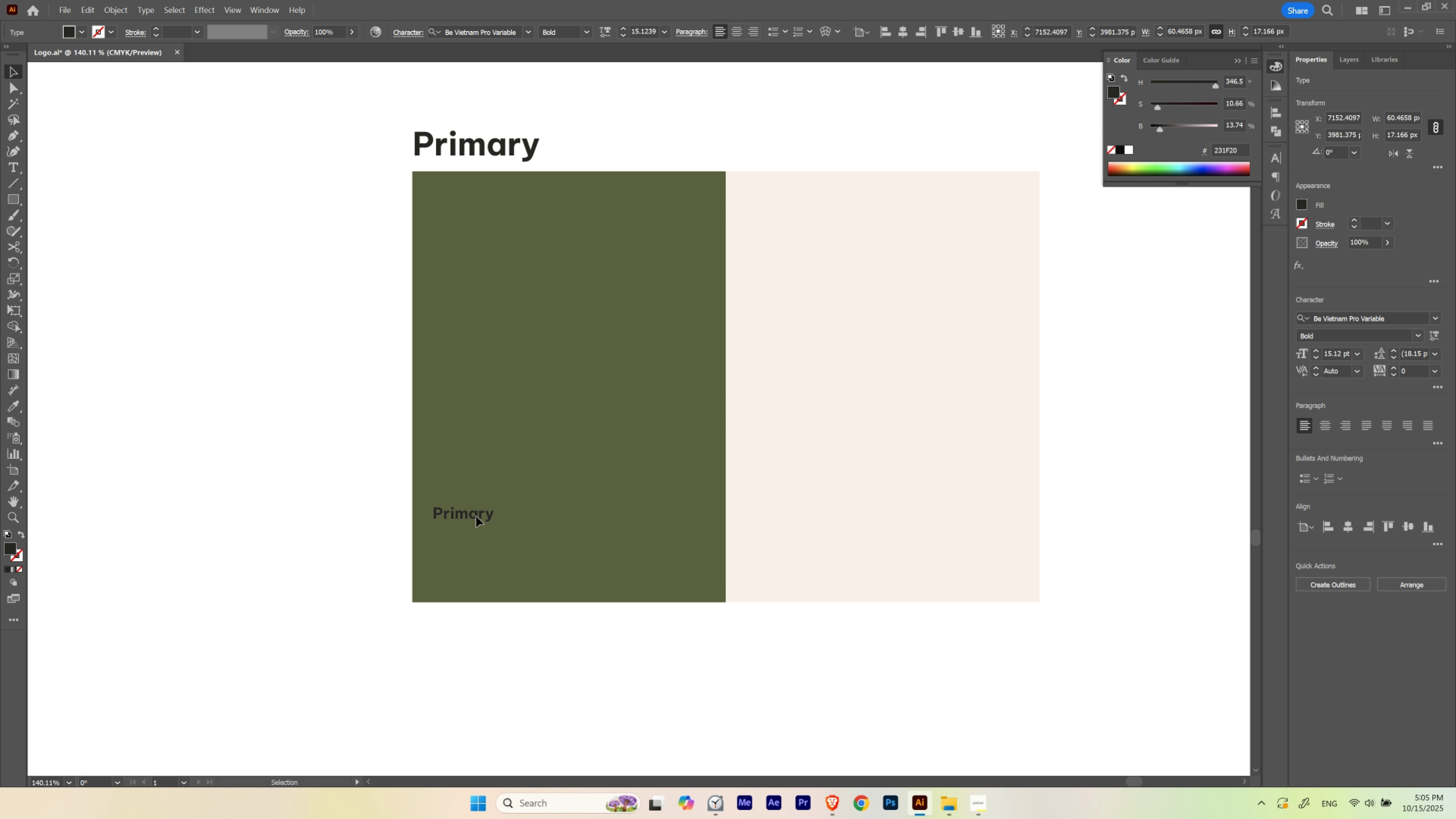 
left_click([476, 516])
 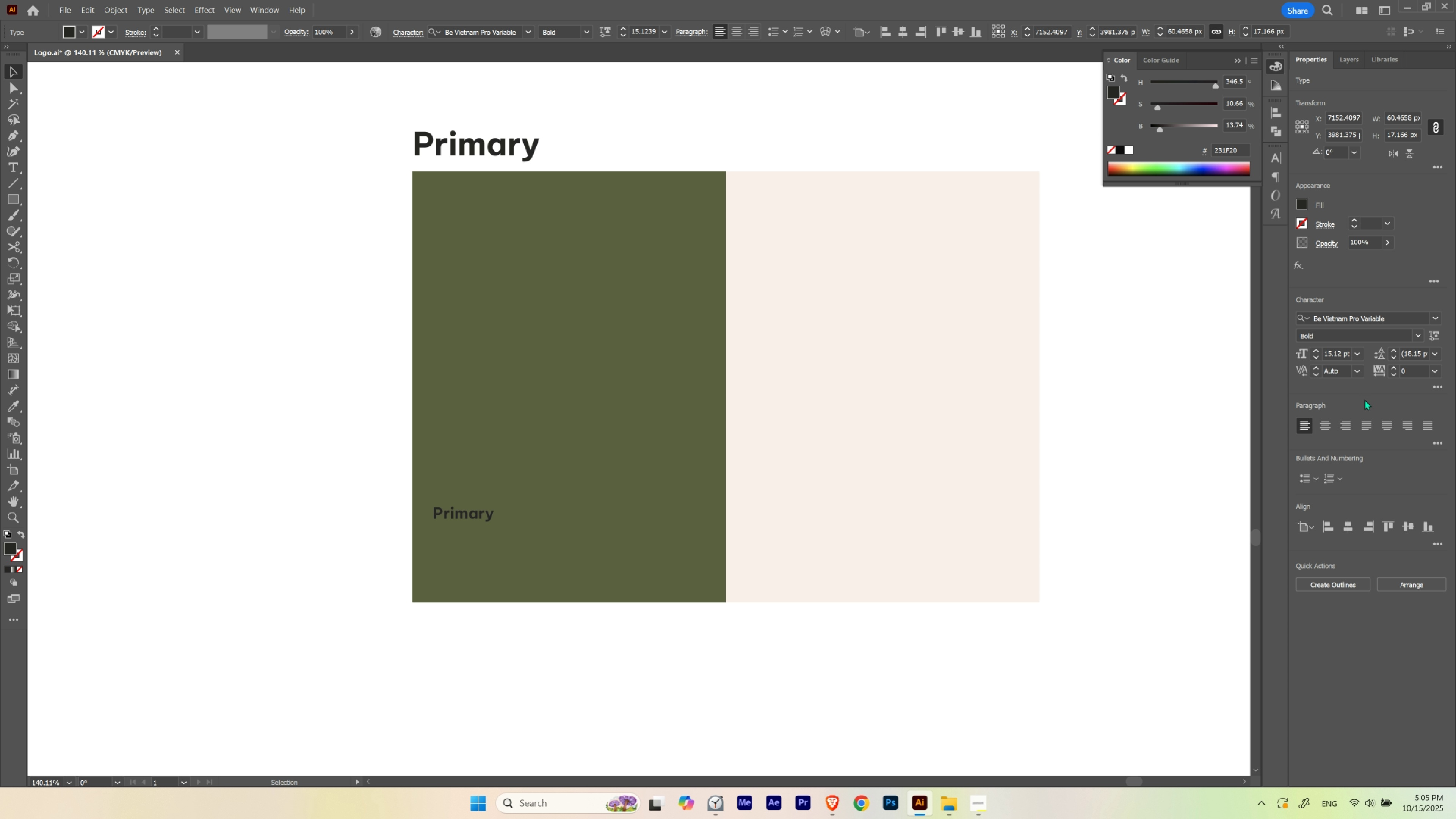 
scroll: coordinate [1339, 350], scroll_direction: down, amount: 4.0
 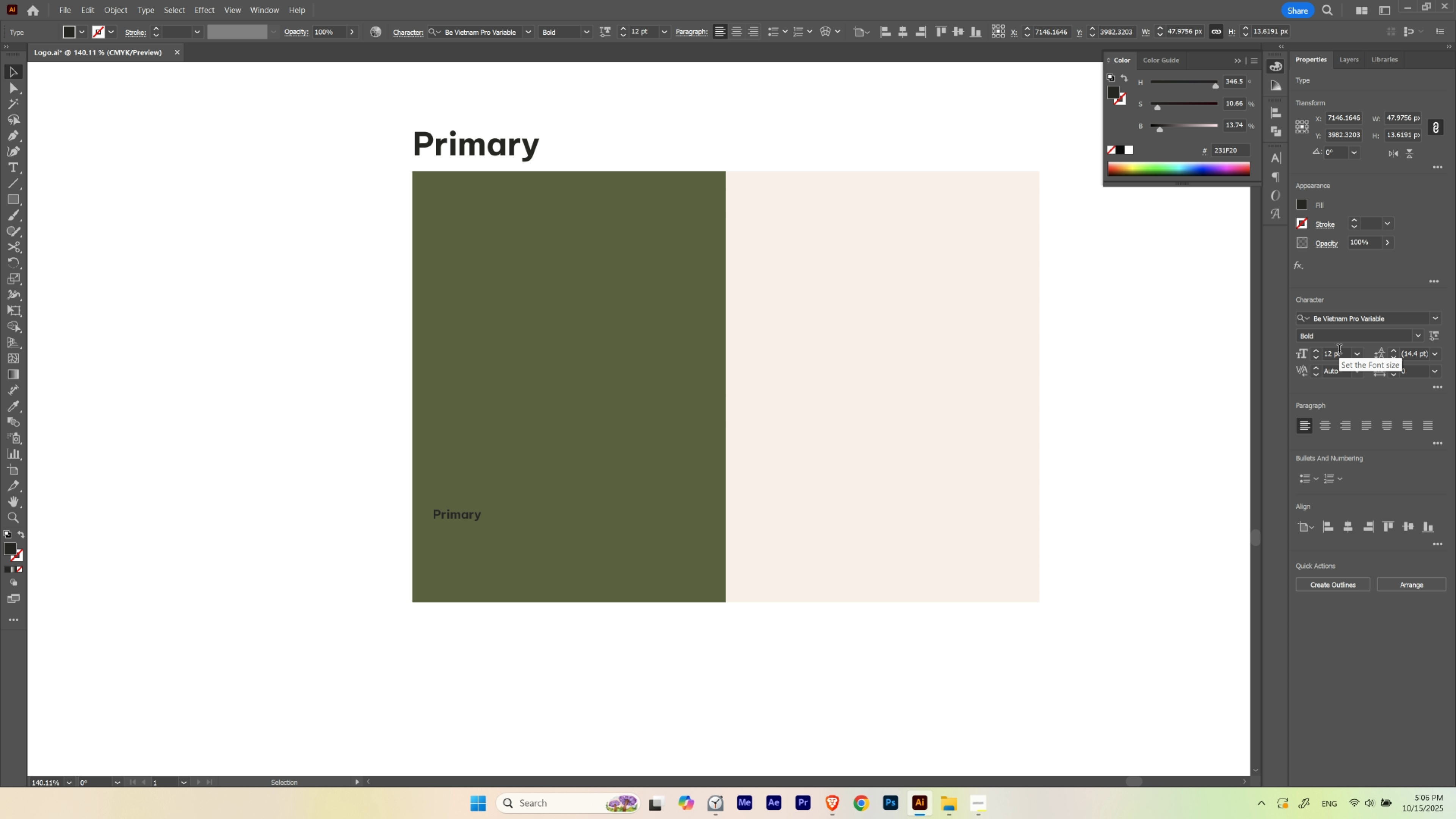 
scroll: coordinate [1339, 350], scroll_direction: none, amount: 0.0
 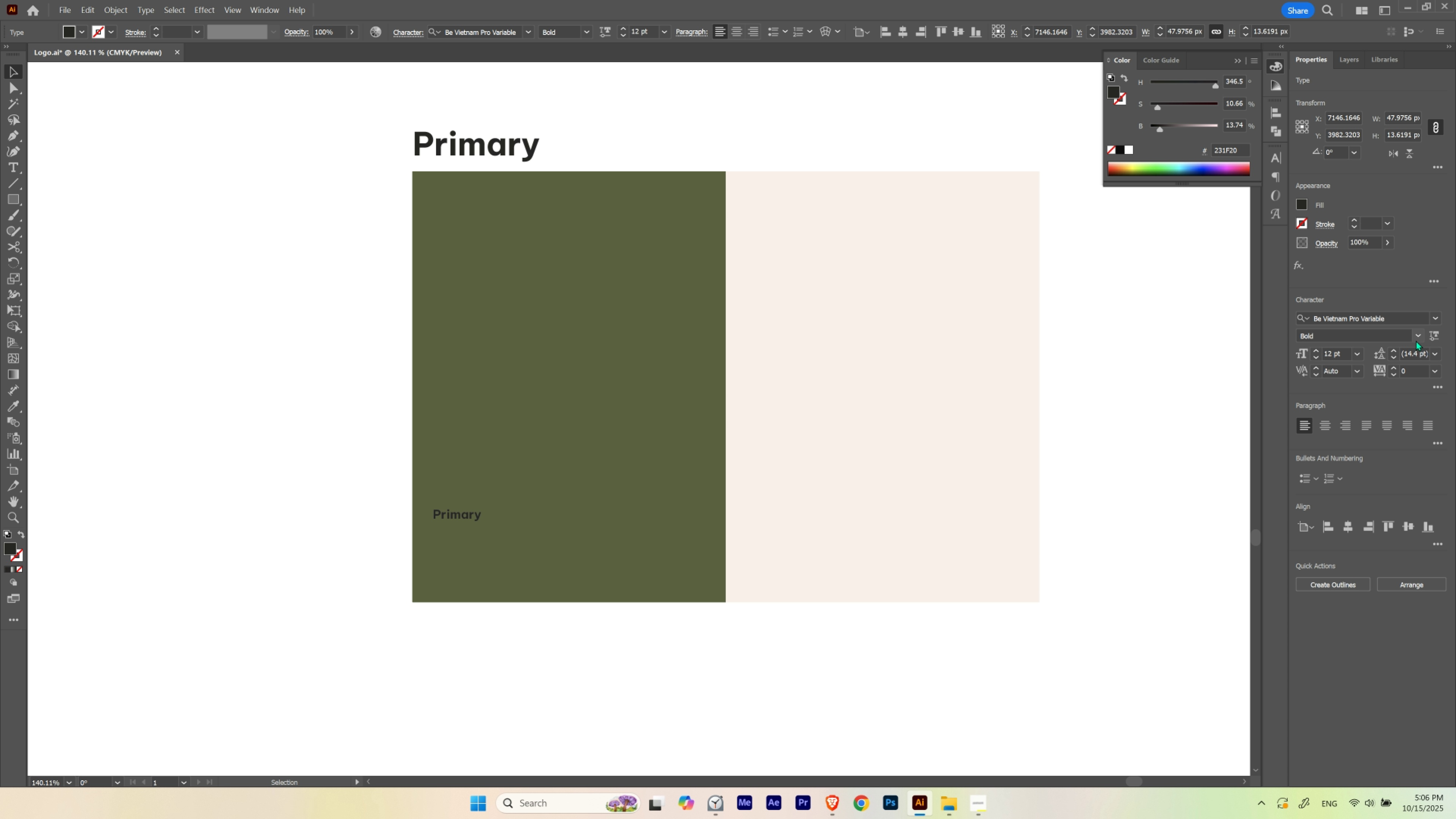 
key(I)
 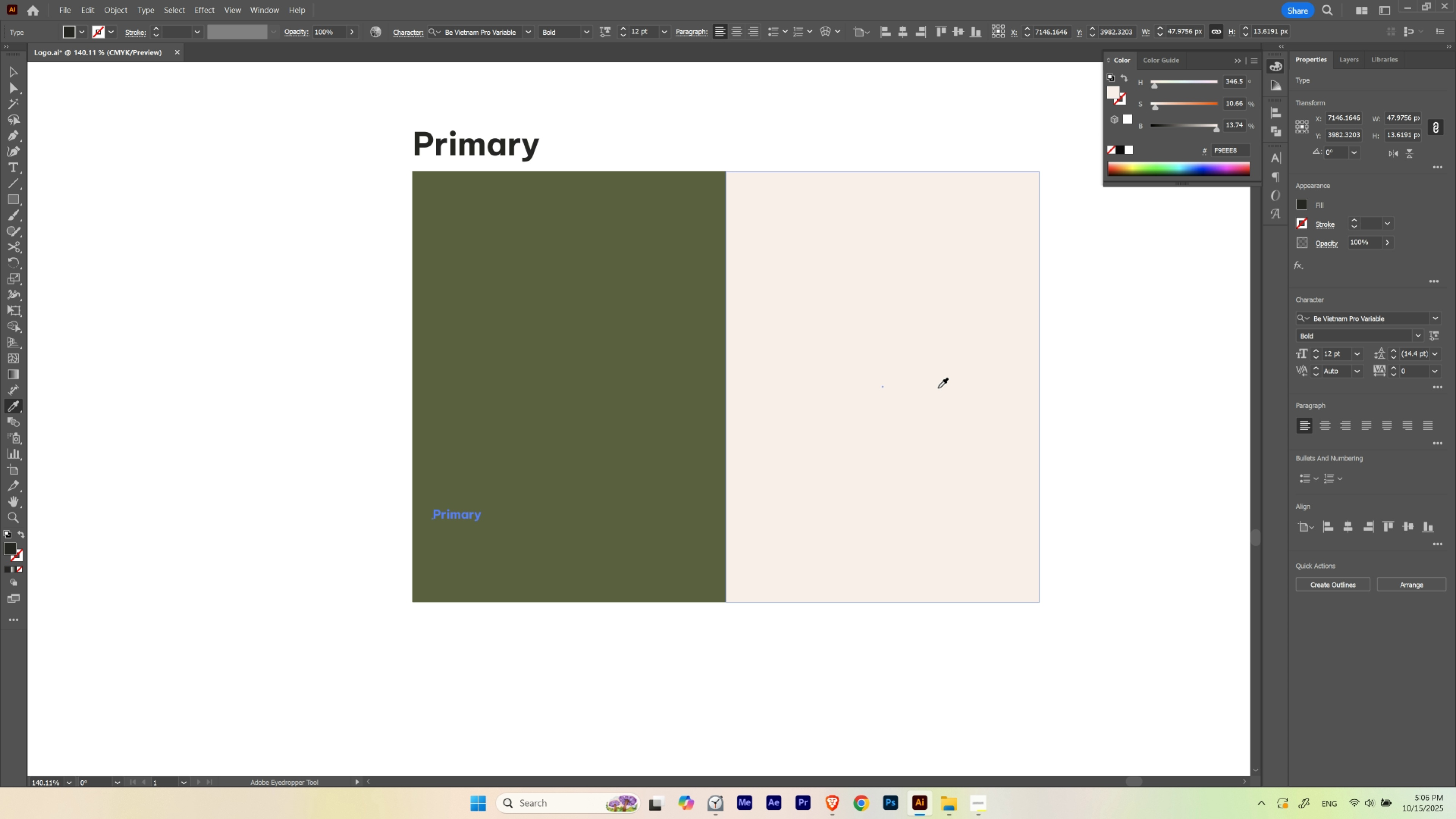 
left_click([938, 388])
 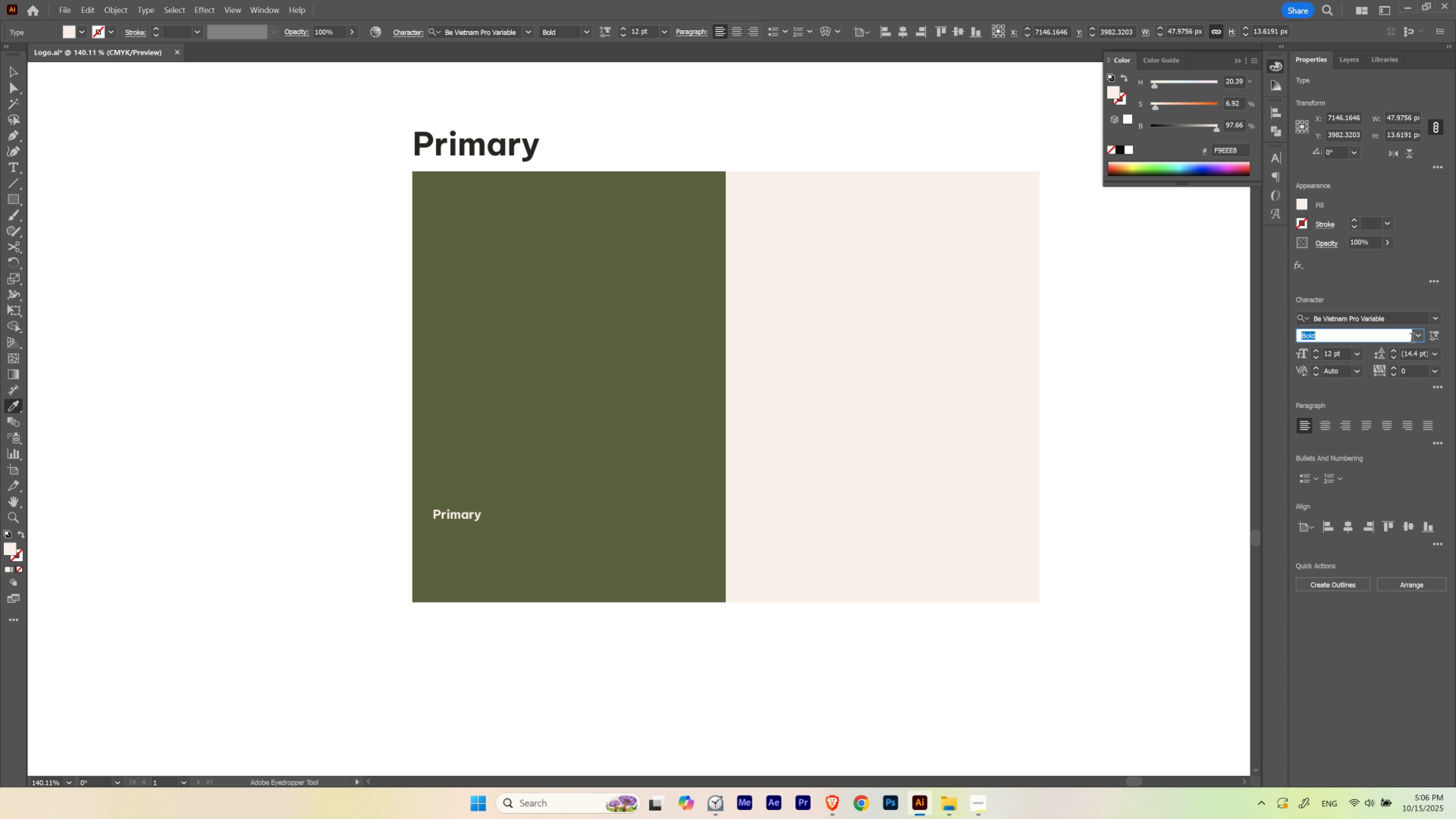 
double_click([1414, 337])
 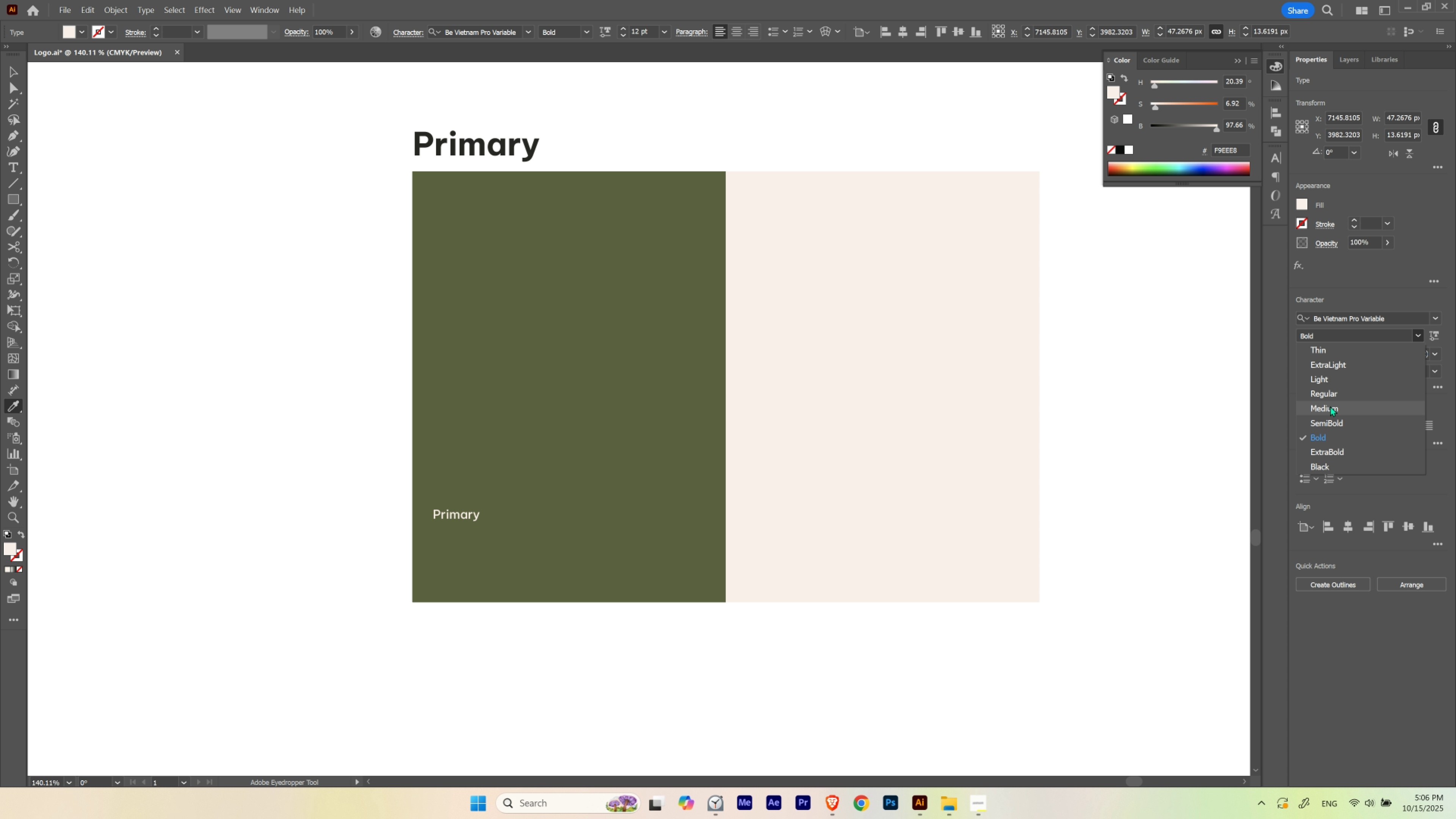 
wait(10.27)
 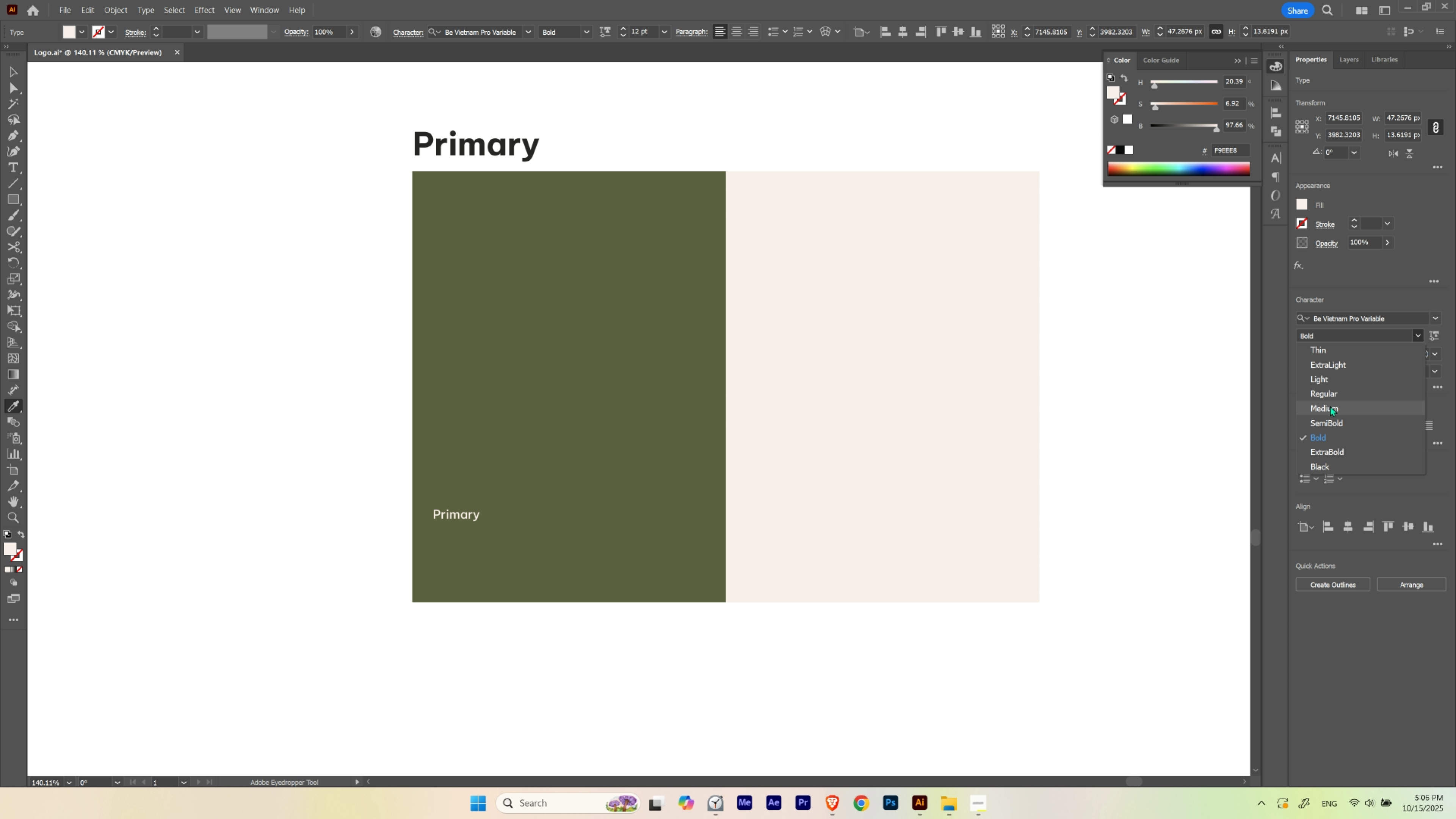 
left_click([1329, 419])
 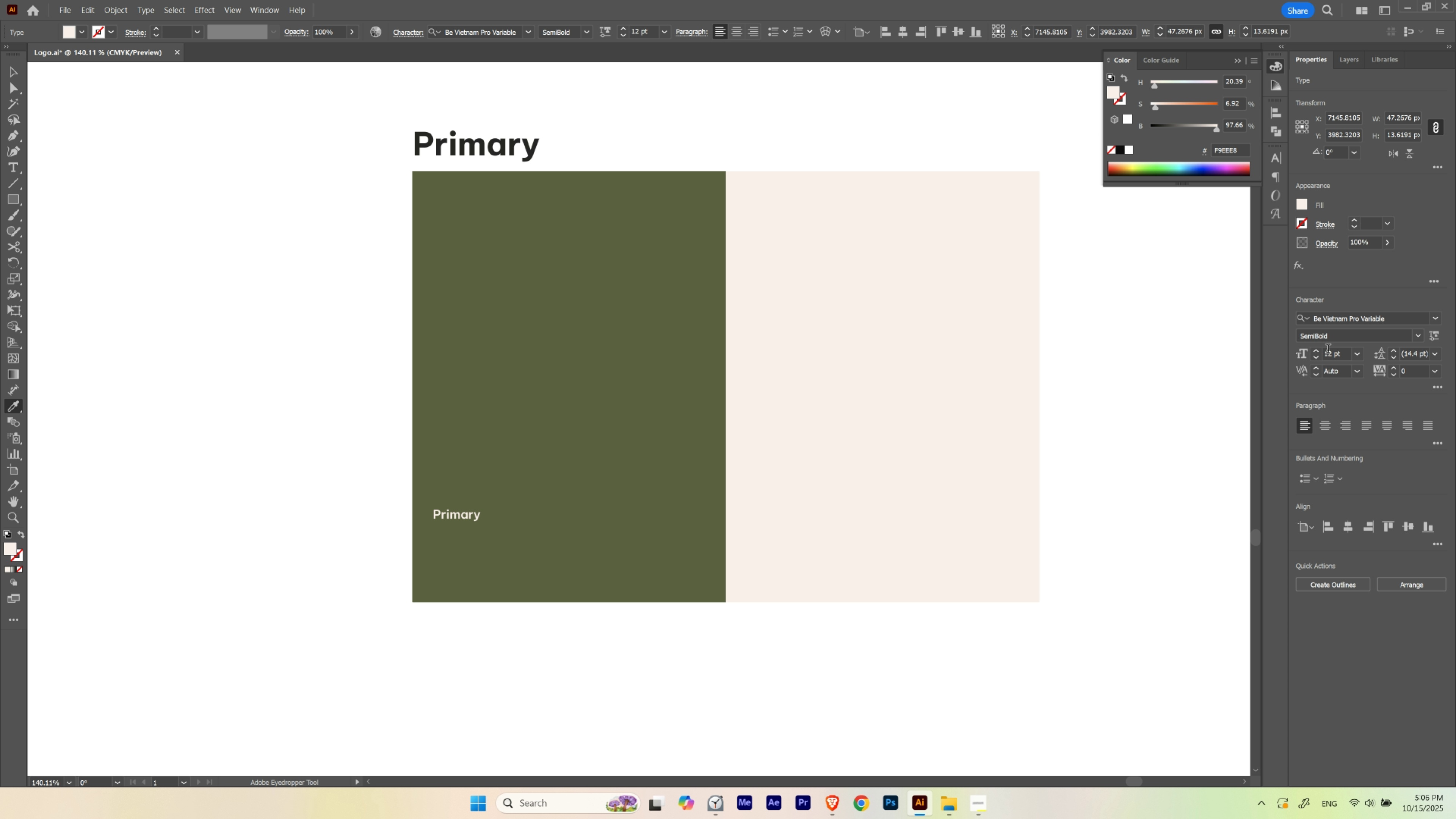 
scroll: coordinate [1327, 350], scroll_direction: none, amount: 0.0
 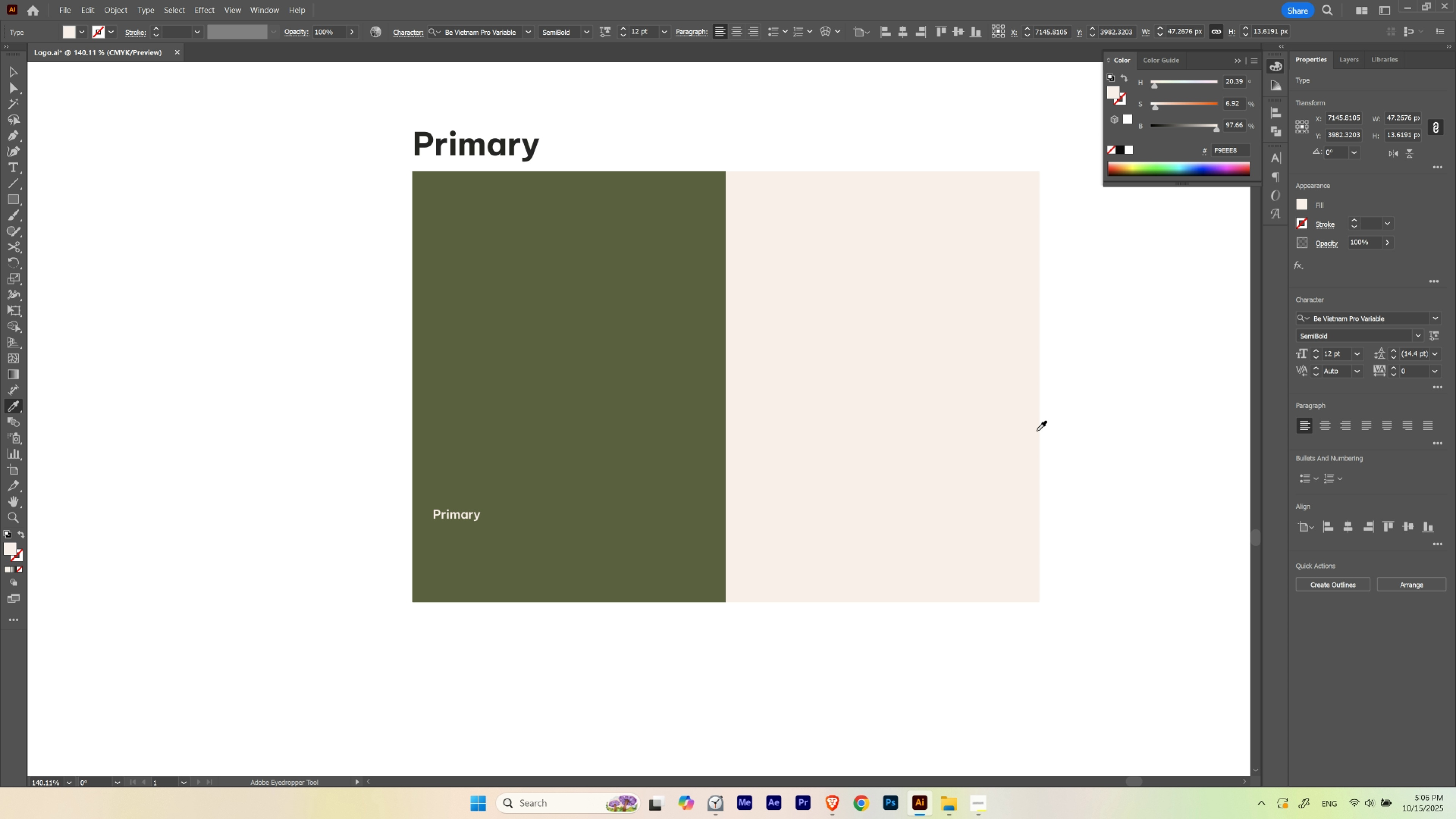 
key(V)
 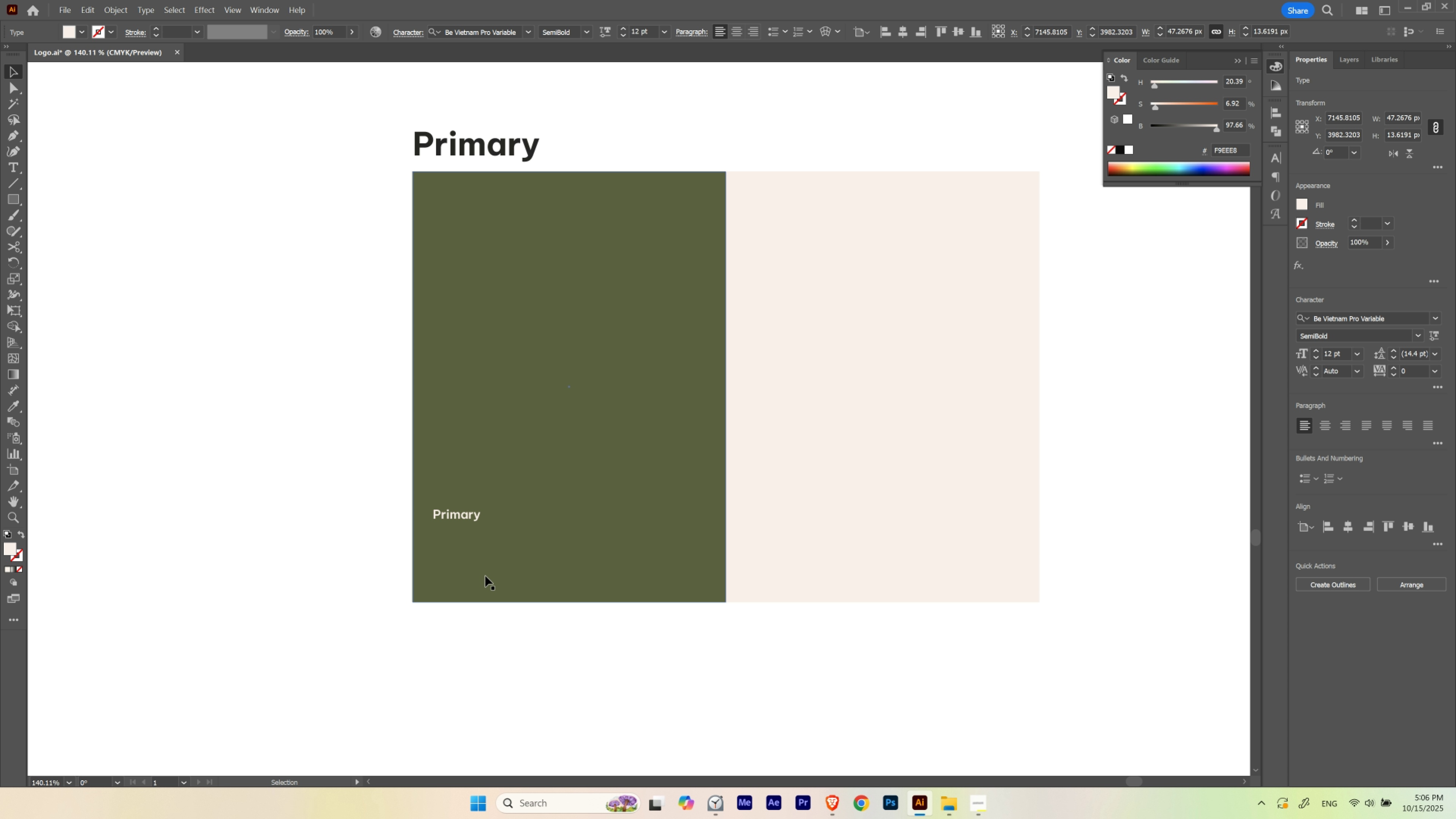 
hold_key(key=ControlLeft, duration=0.51)
 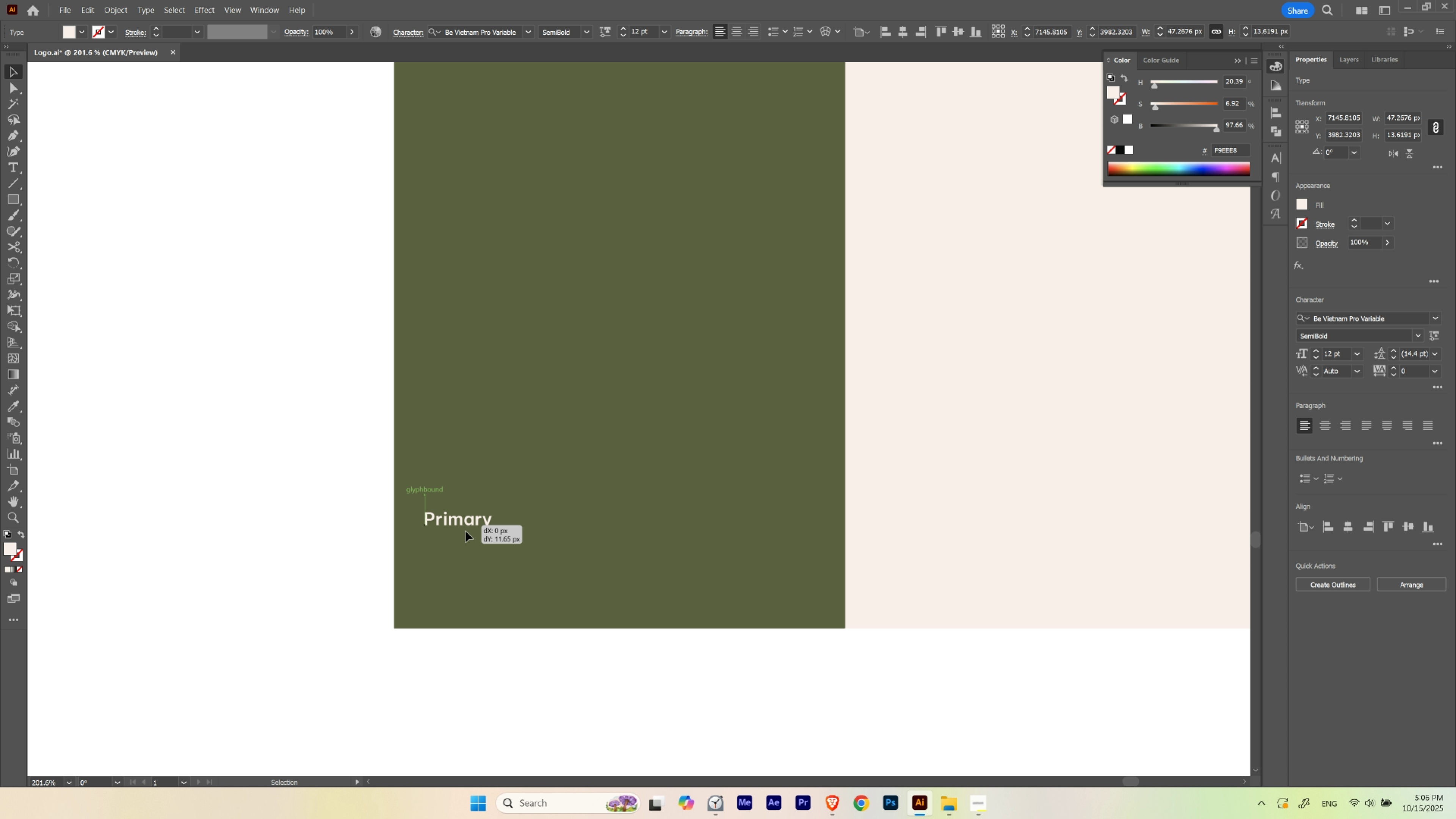 
hold_key(key=Space, duration=0.5)
 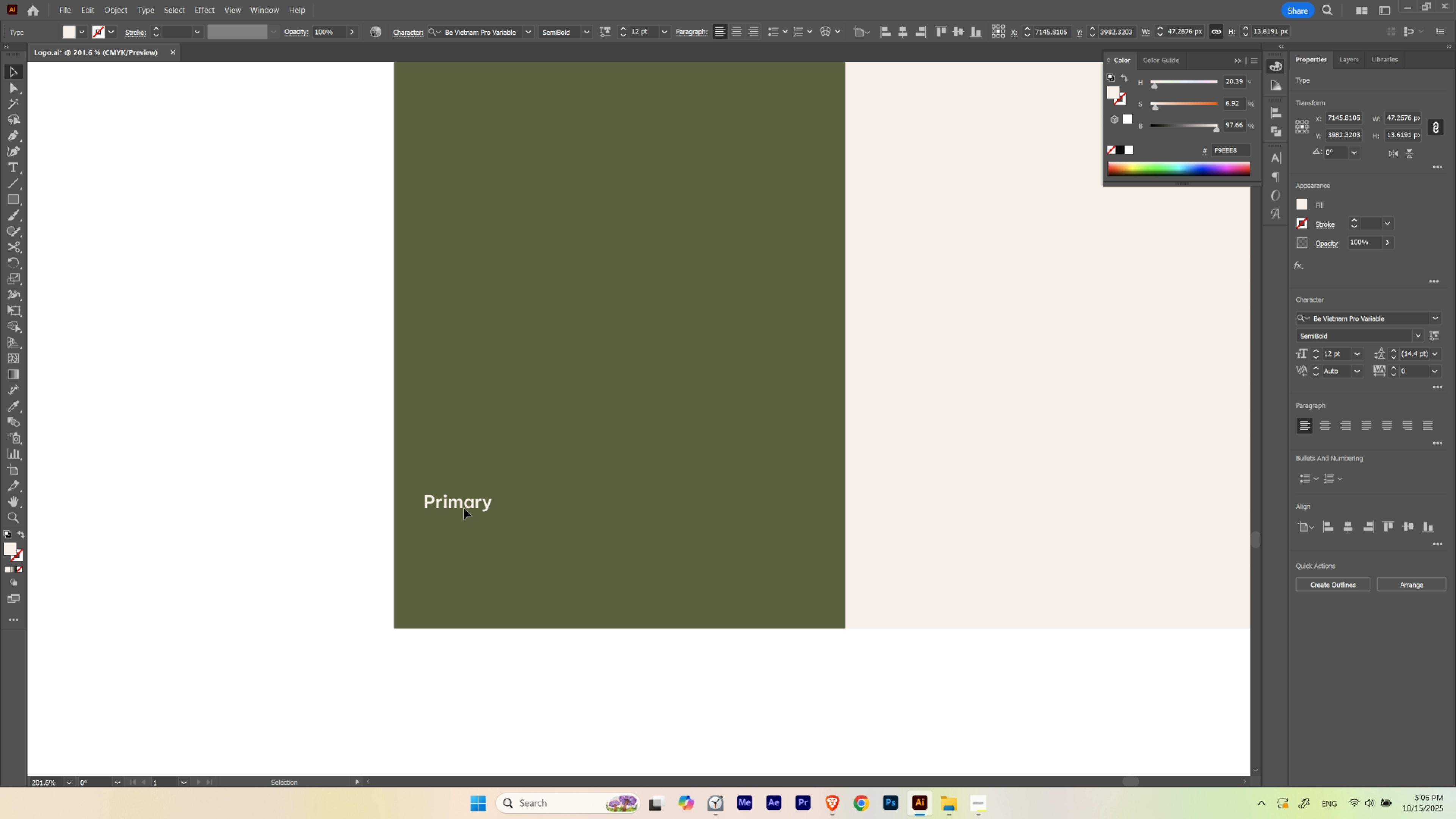 
hold_key(key=ShiftLeft, duration=1.47)
 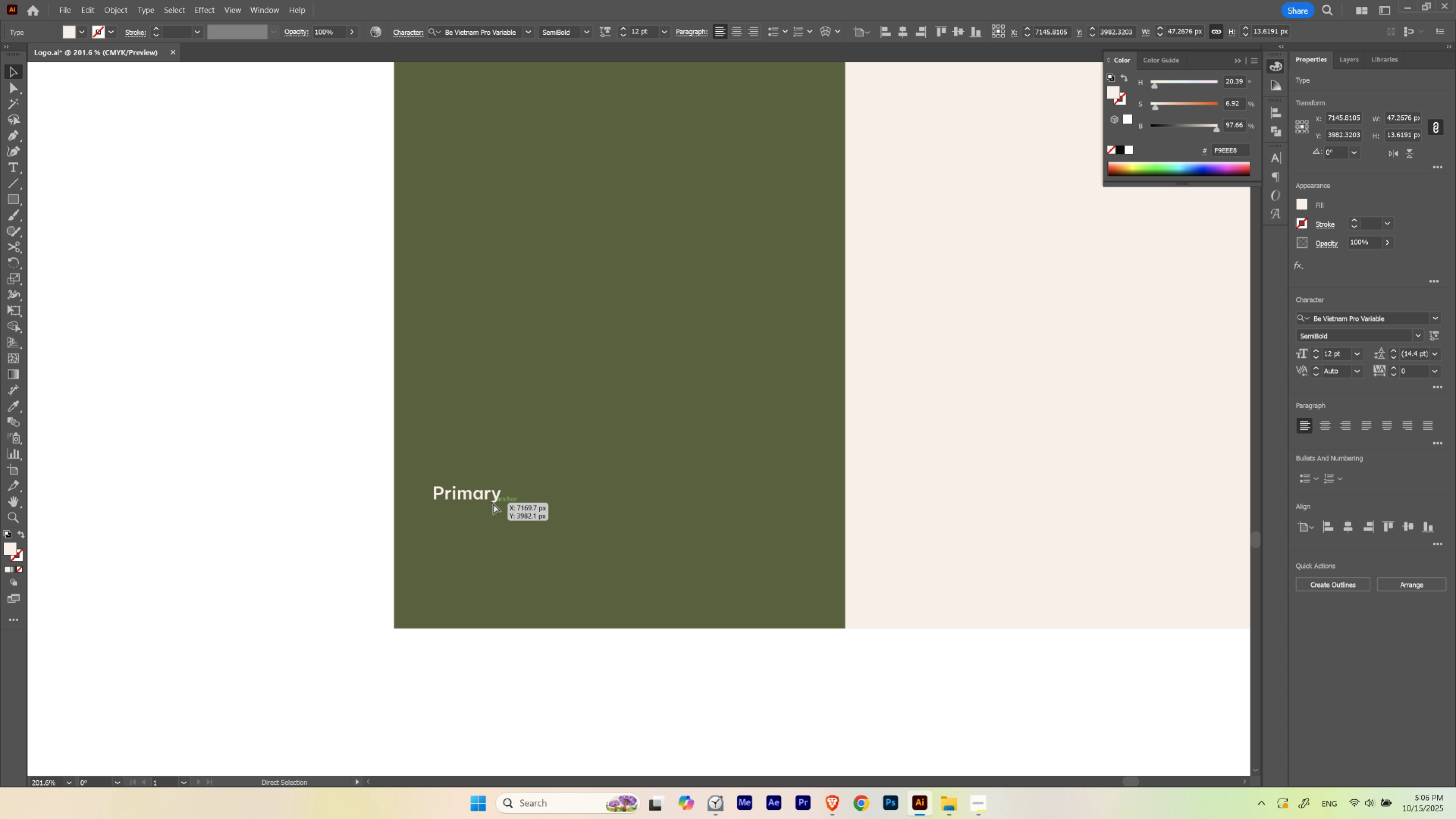 
key(Control+Z)
 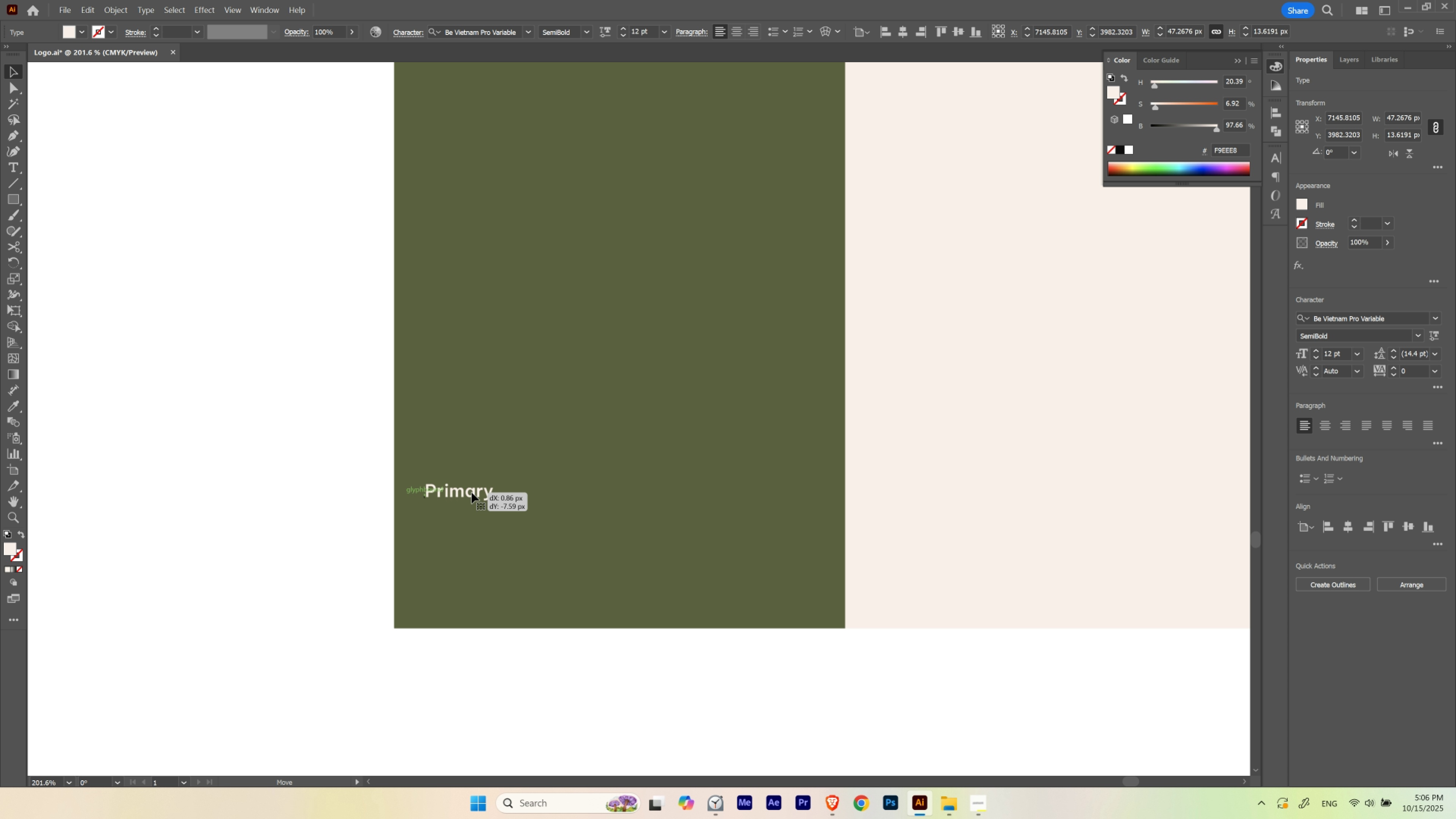 
hold_key(key=AltLeft, duration=2.68)
 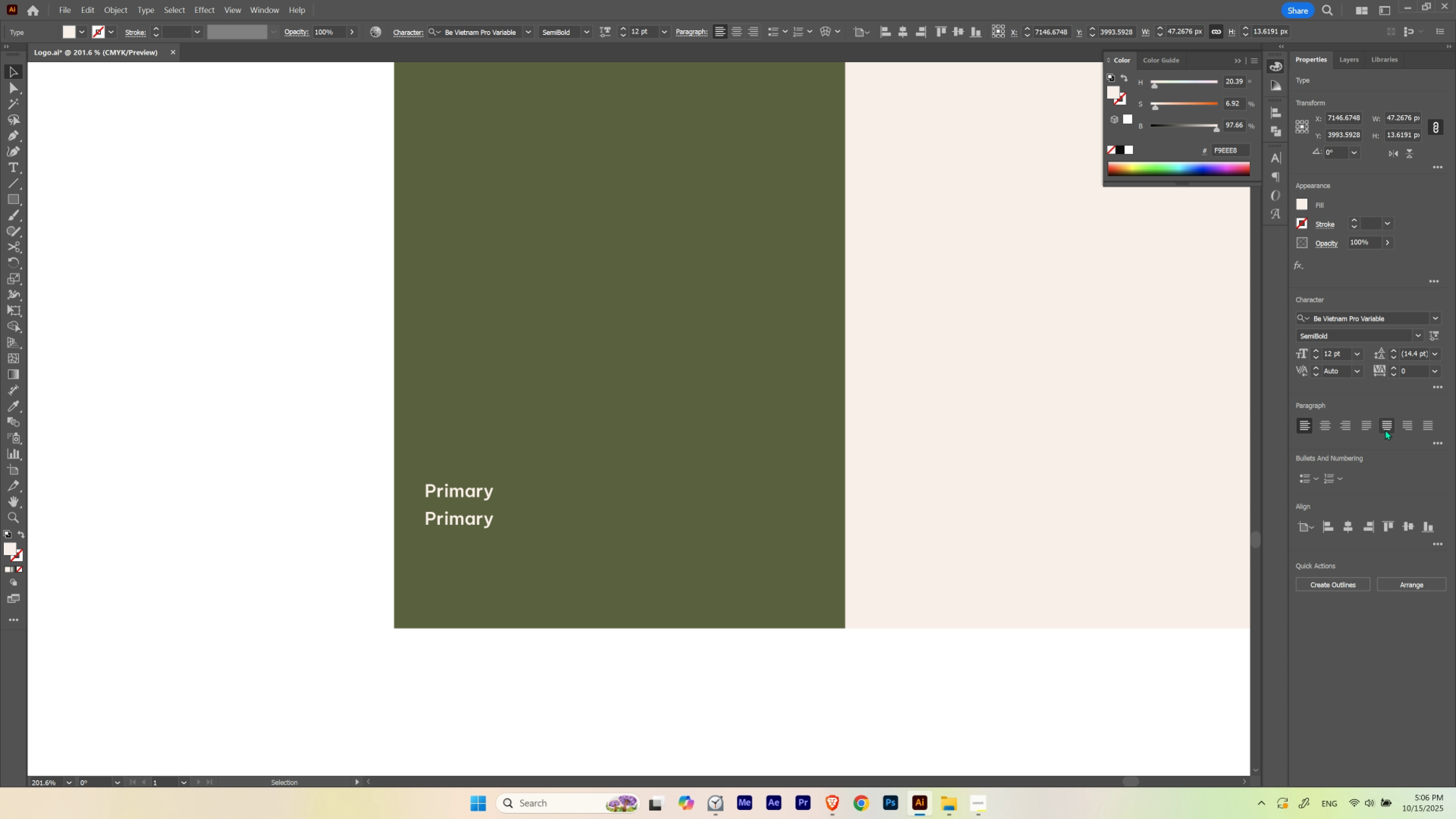 
hold_key(key=ShiftLeft, duration=1.5)
 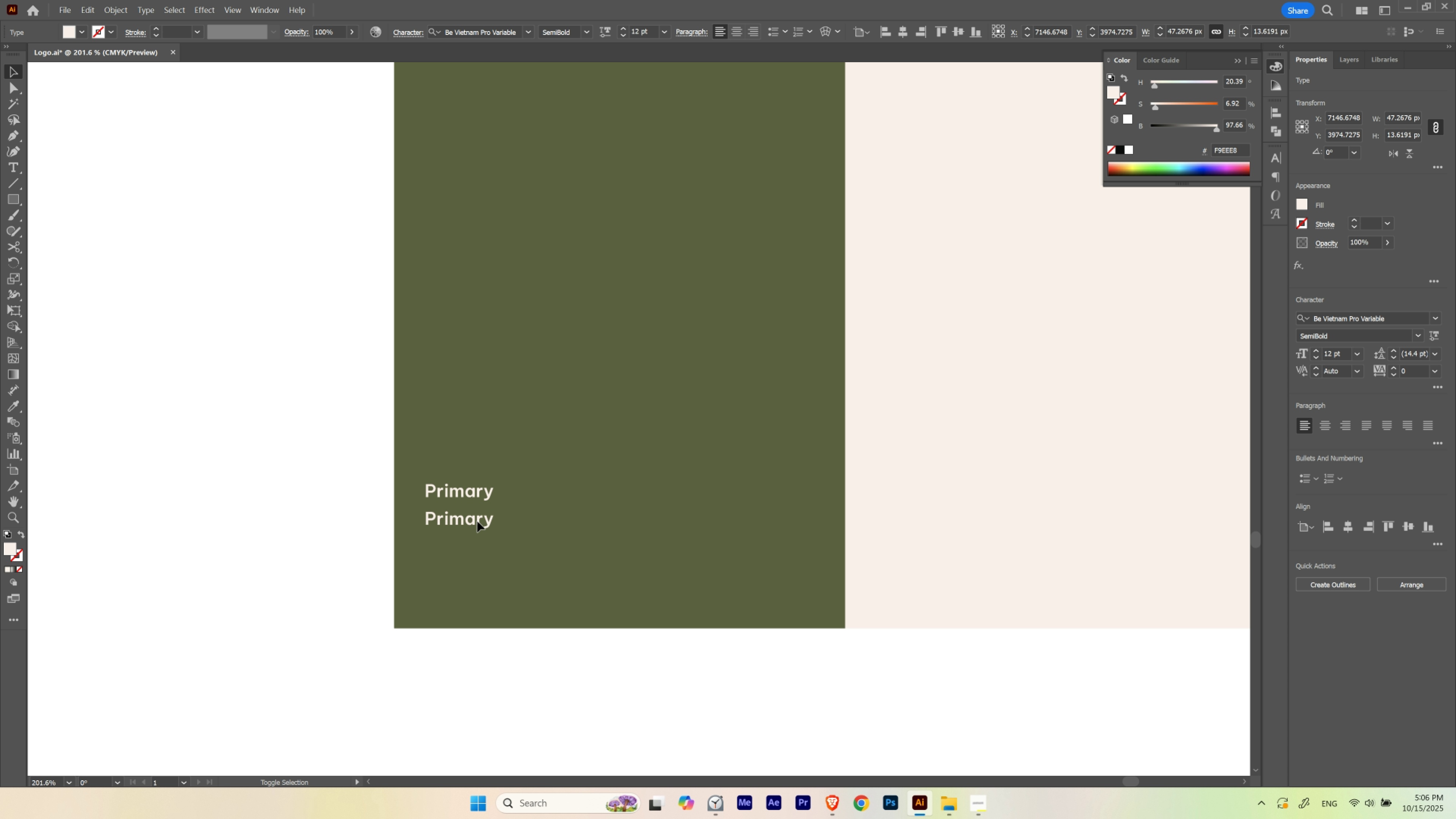 
hold_key(key=ShiftLeft, duration=0.74)
 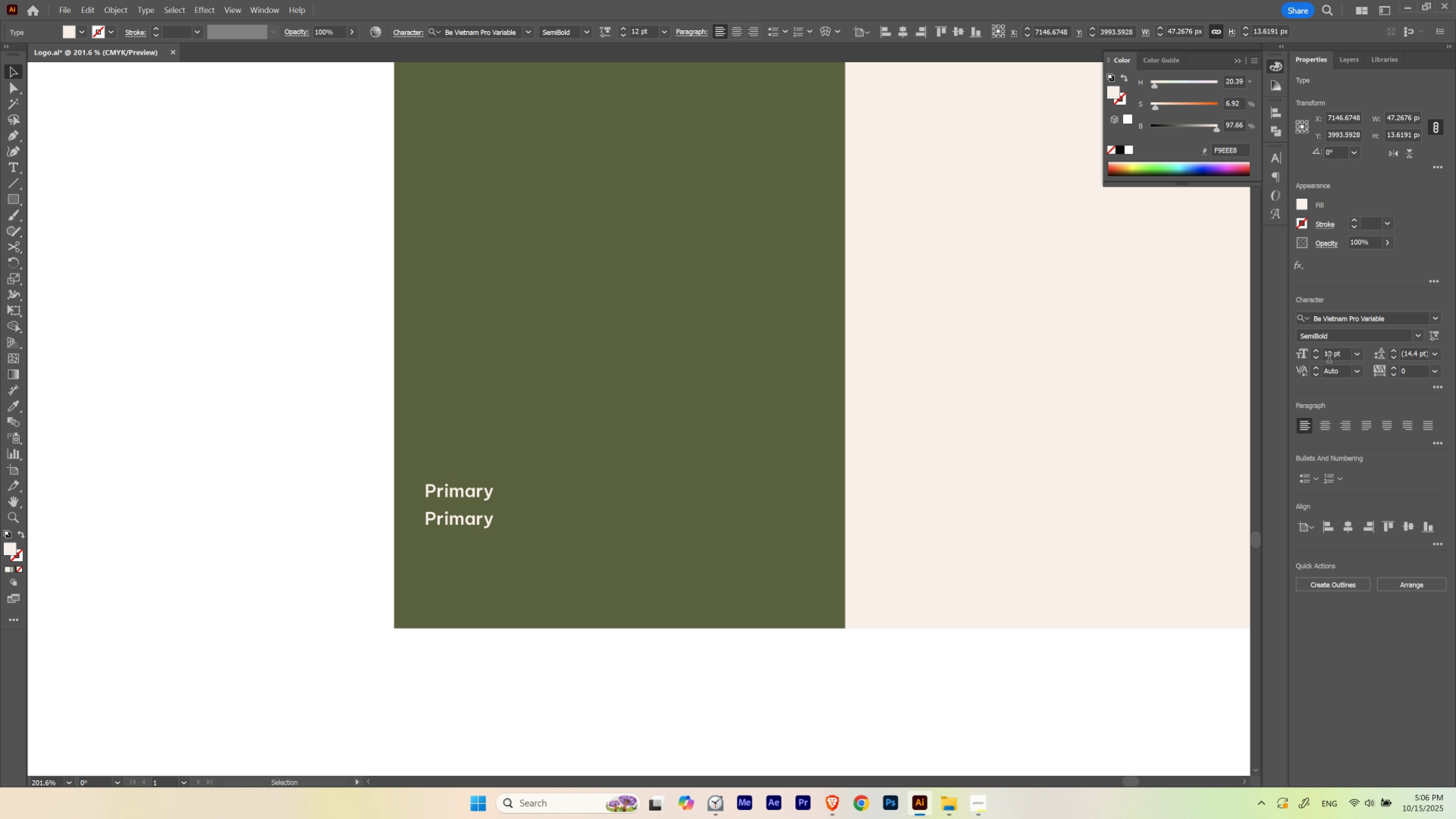 
hold_key(key=ControlLeft, duration=0.47)
 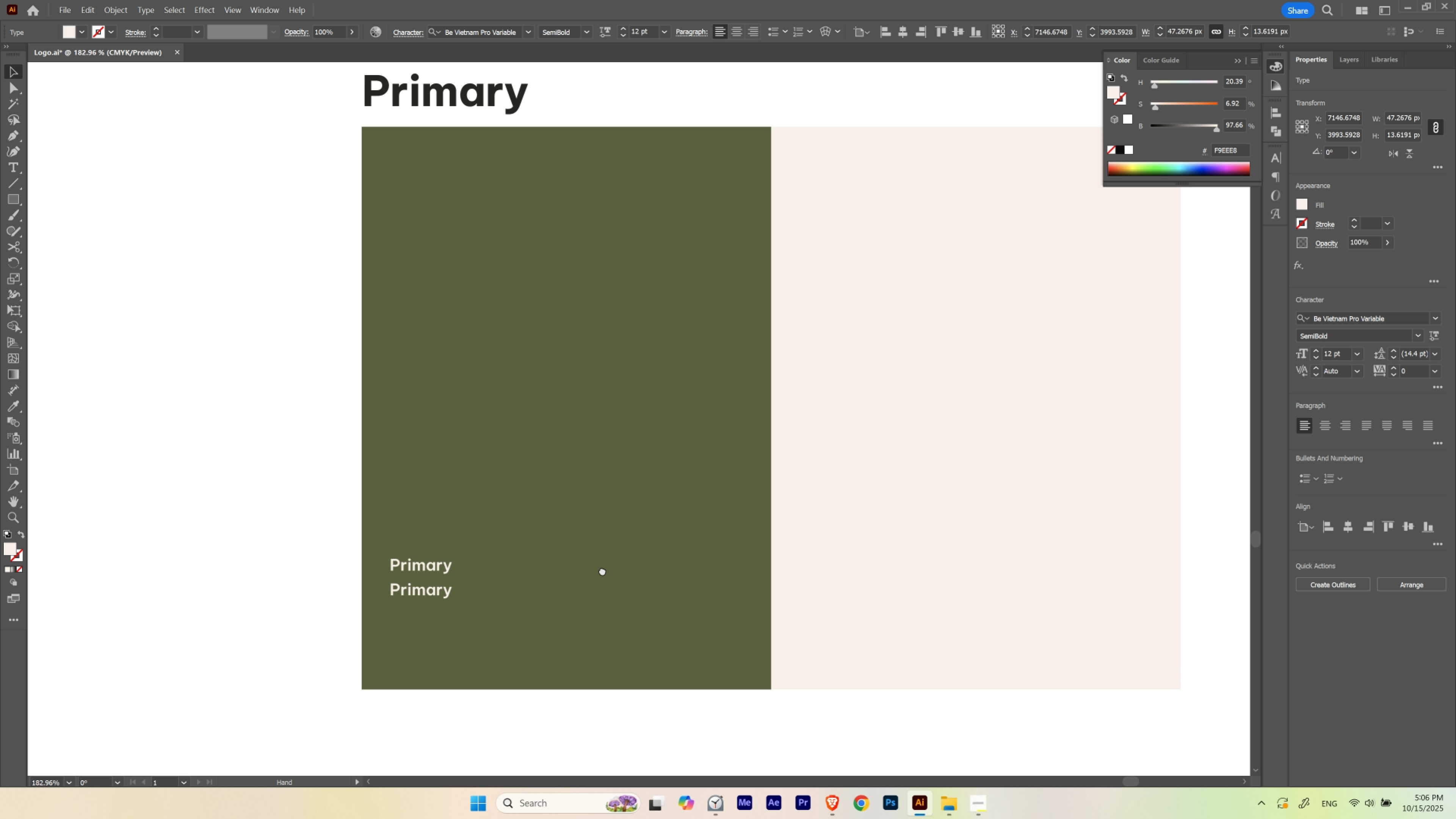 
hold_key(key=Space, duration=1.35)
 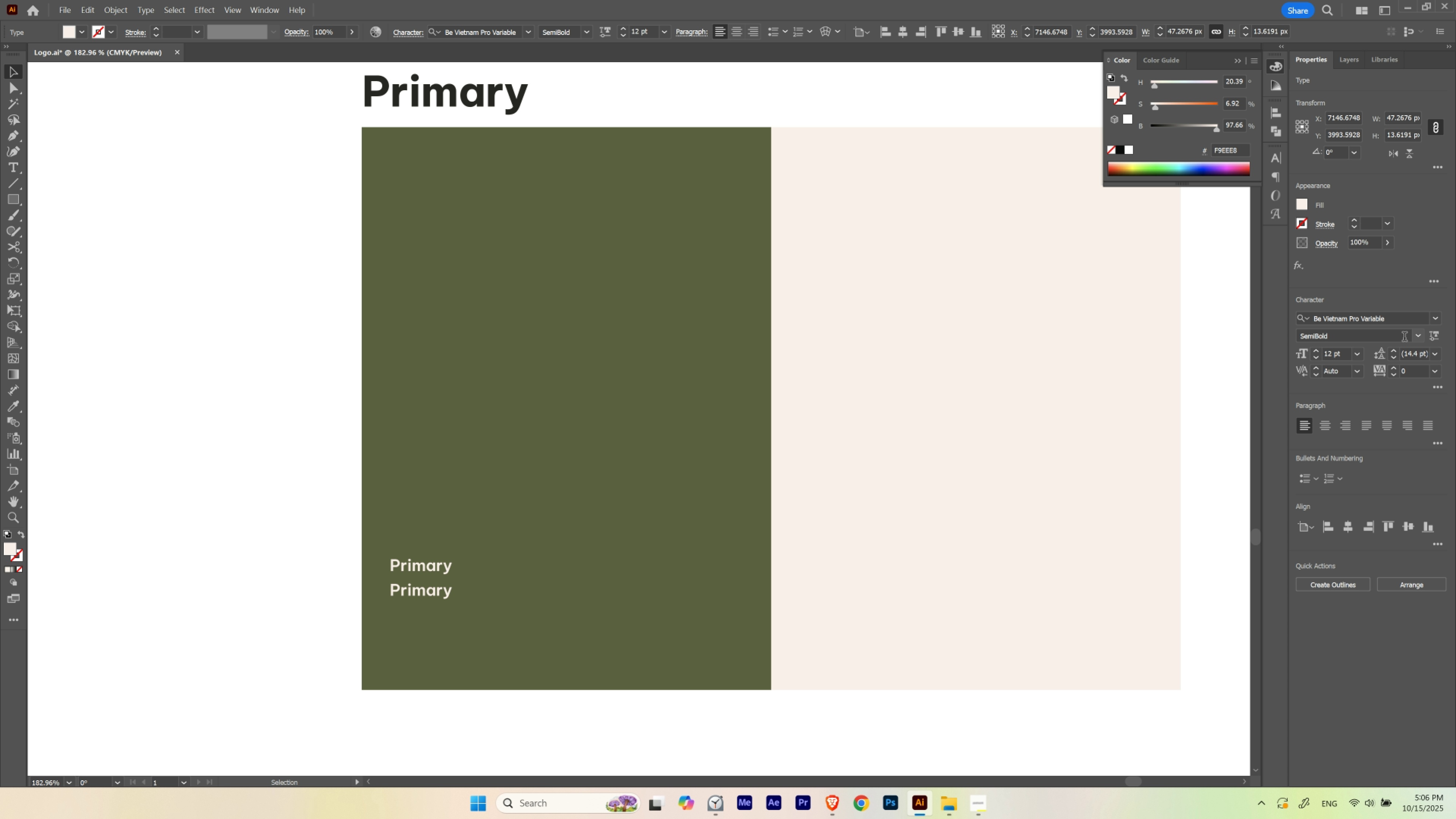 
left_click([1417, 337])
 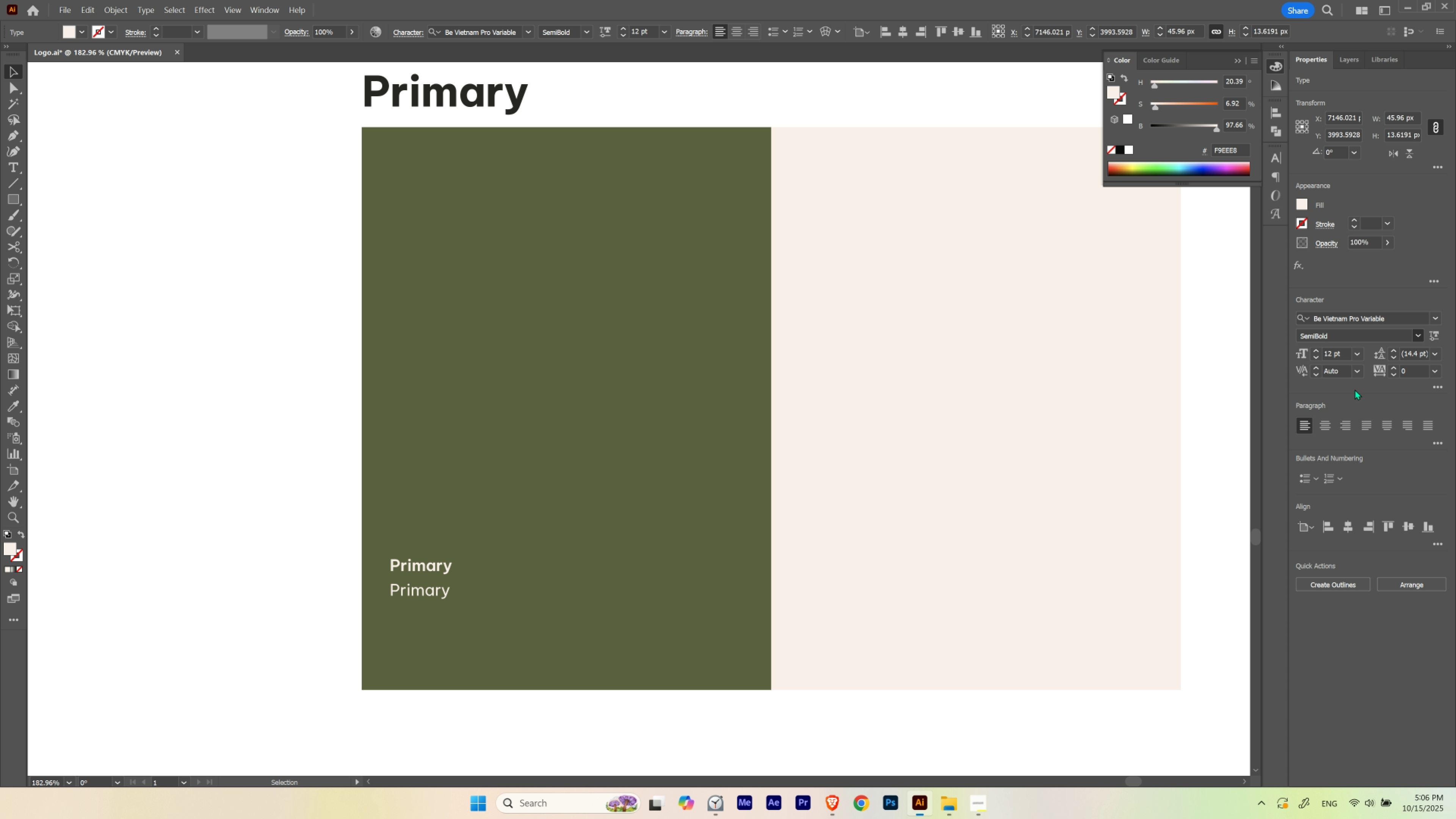 
left_click([1354, 389])
 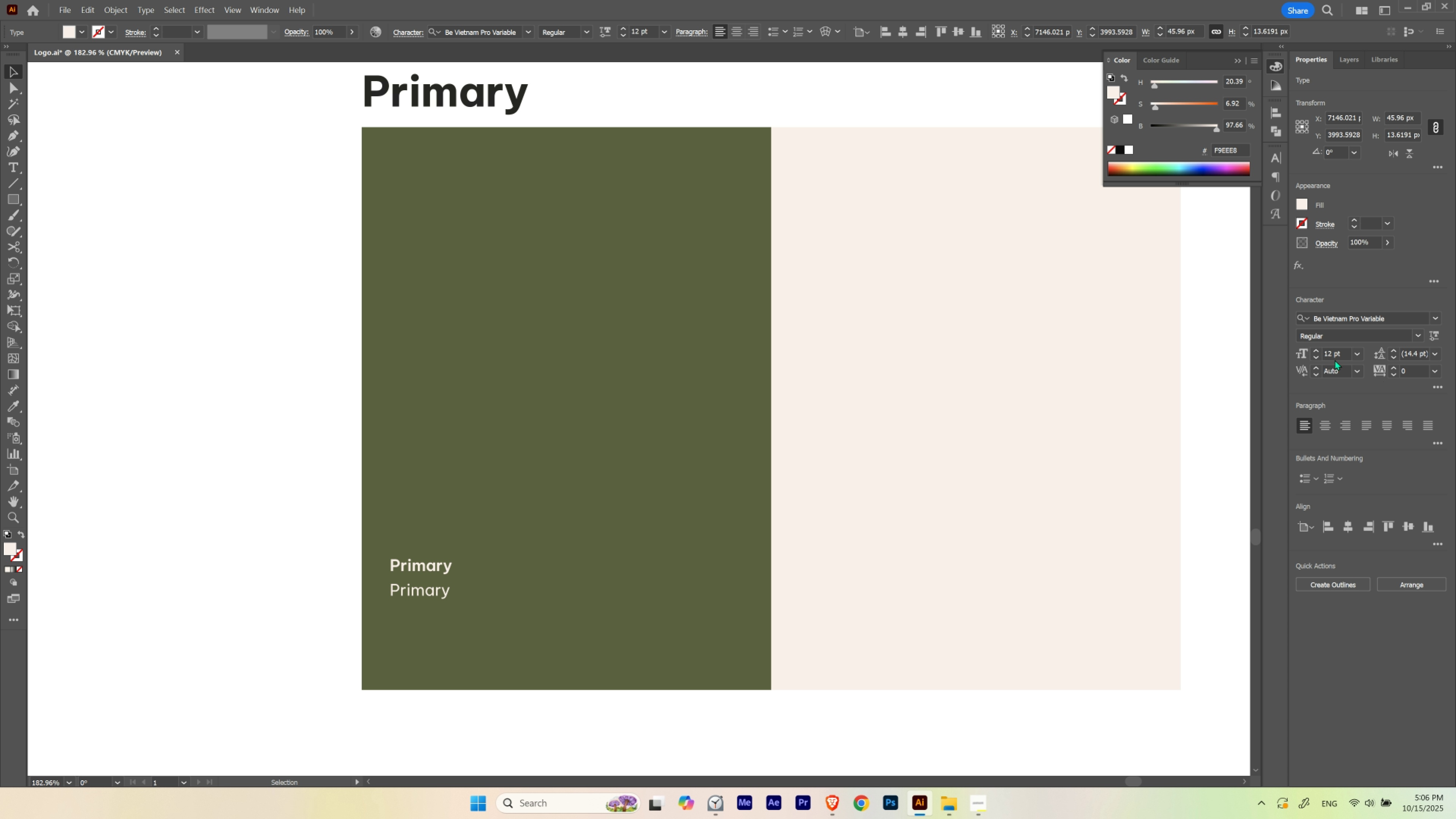 
scroll: coordinate [1334, 358], scroll_direction: down, amount: 1.0
 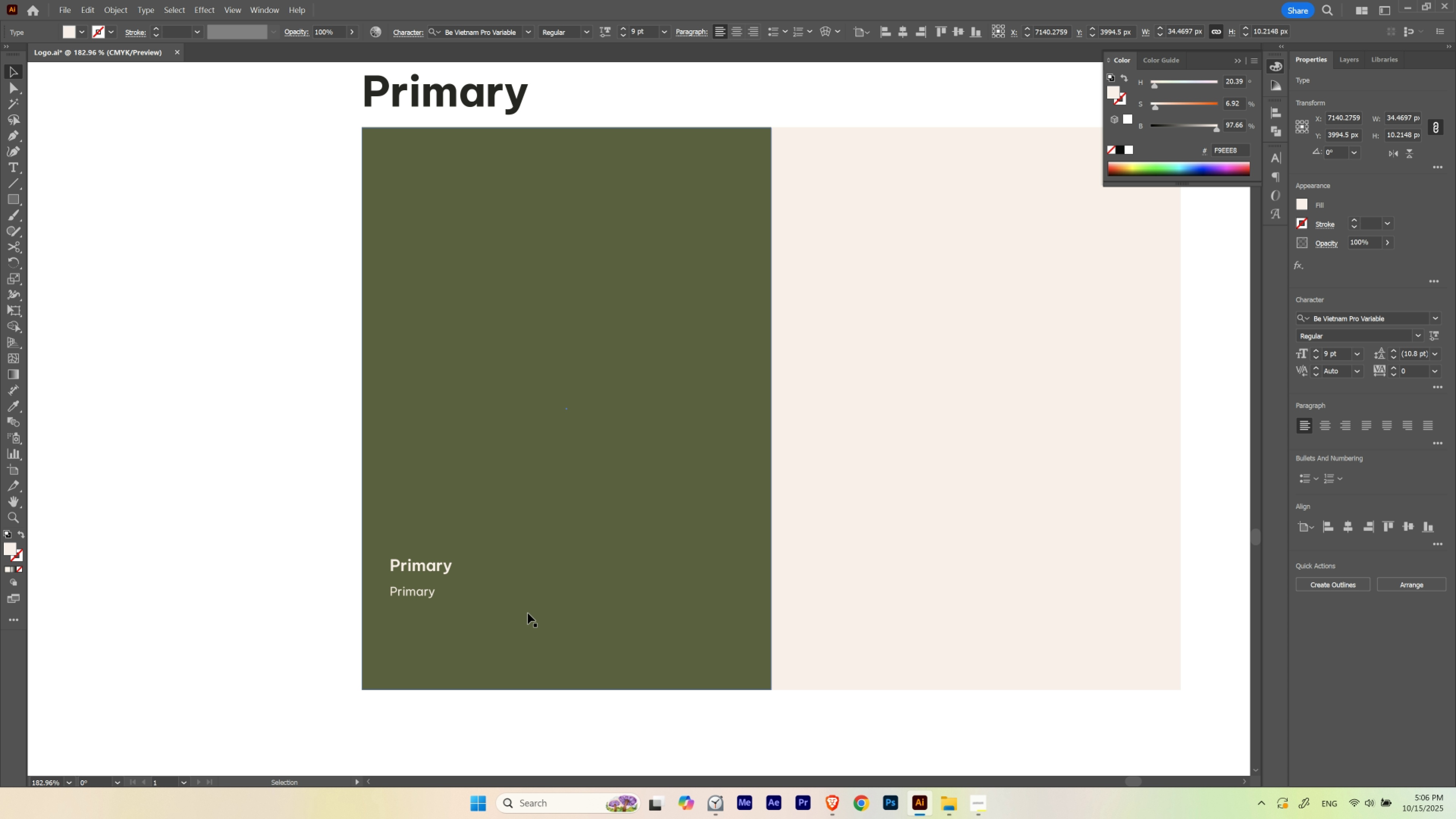 
double_click([419, 592])
 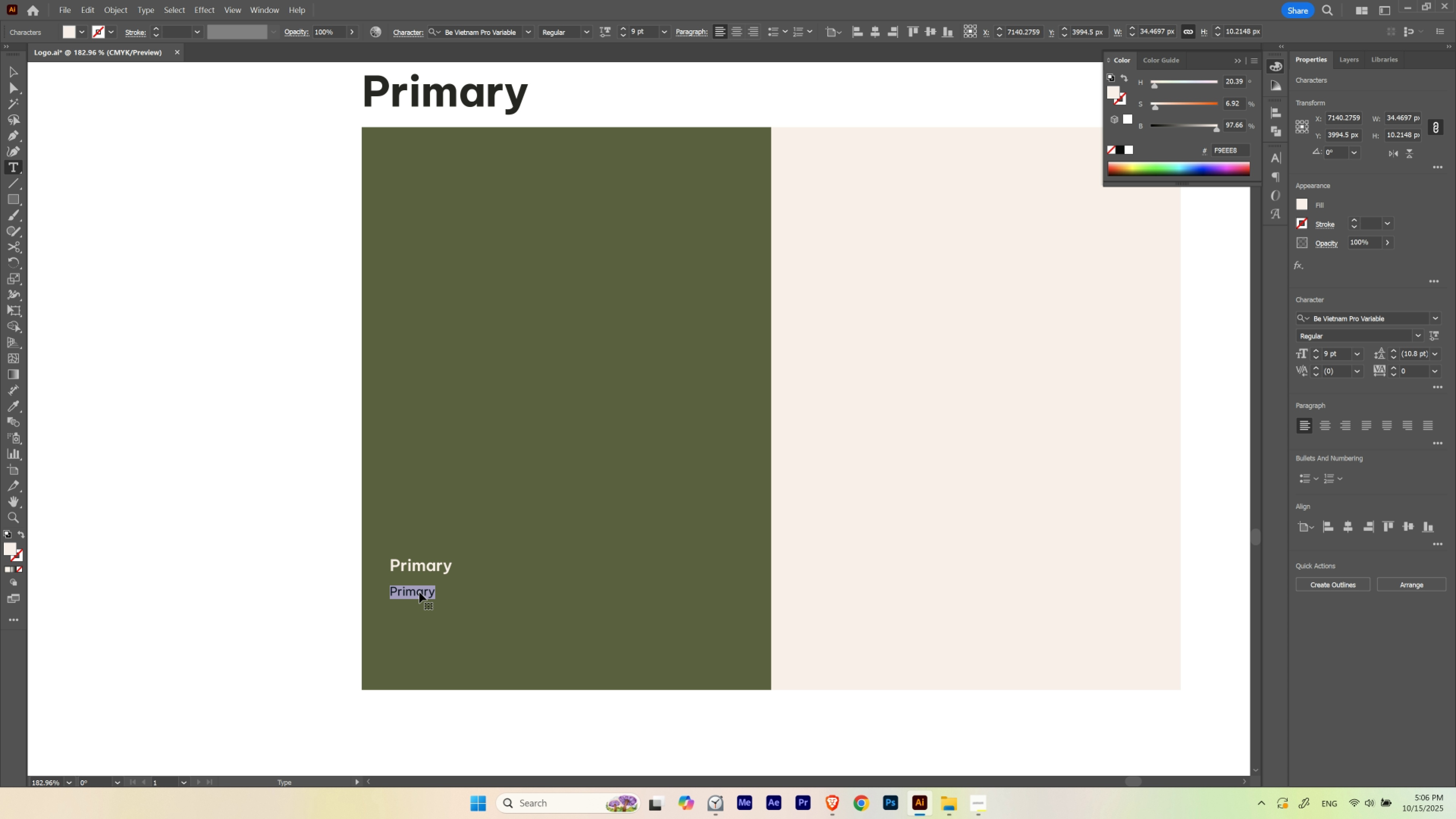 
triple_click([419, 592])
 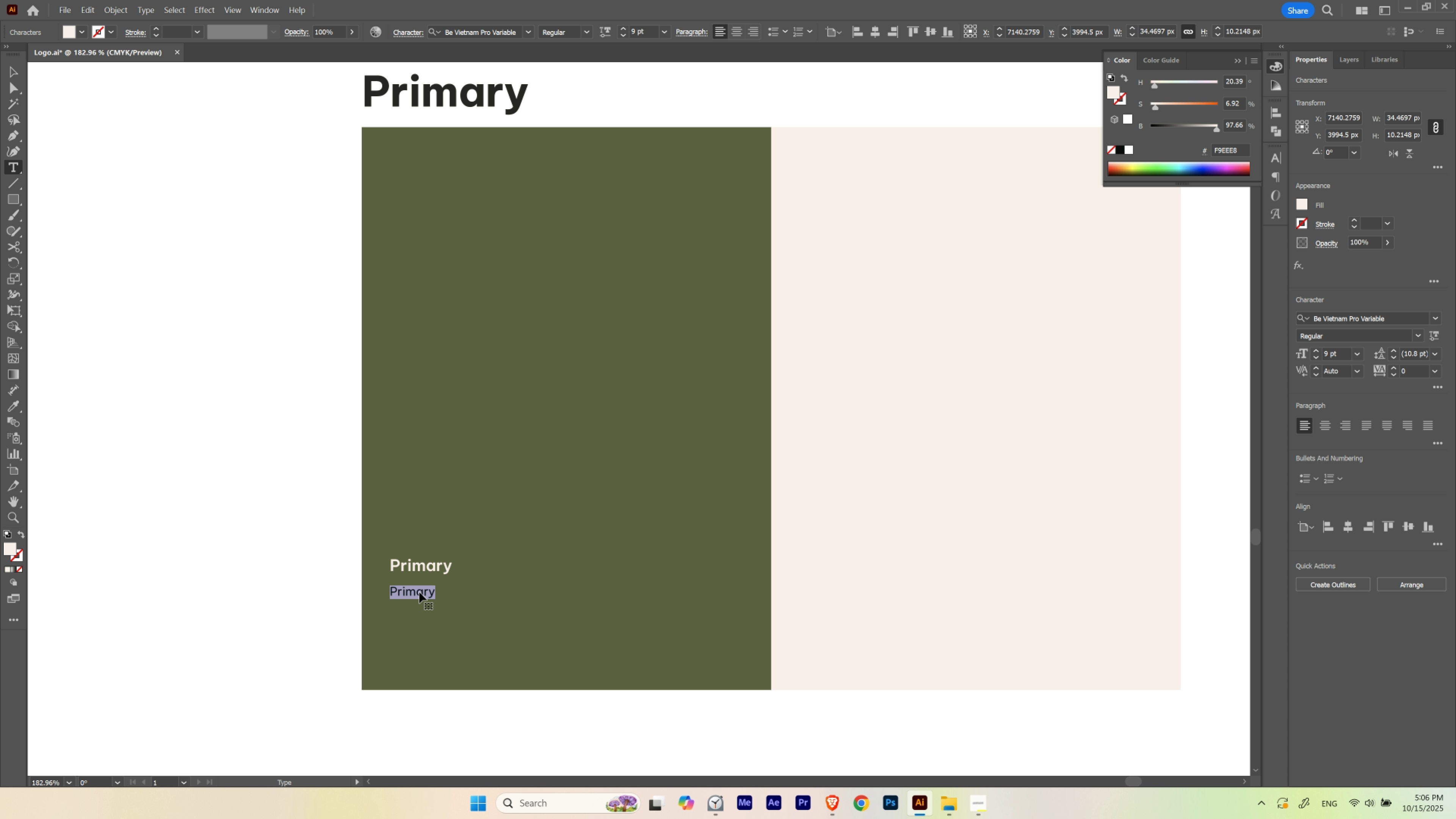 
triple_click([419, 592])
 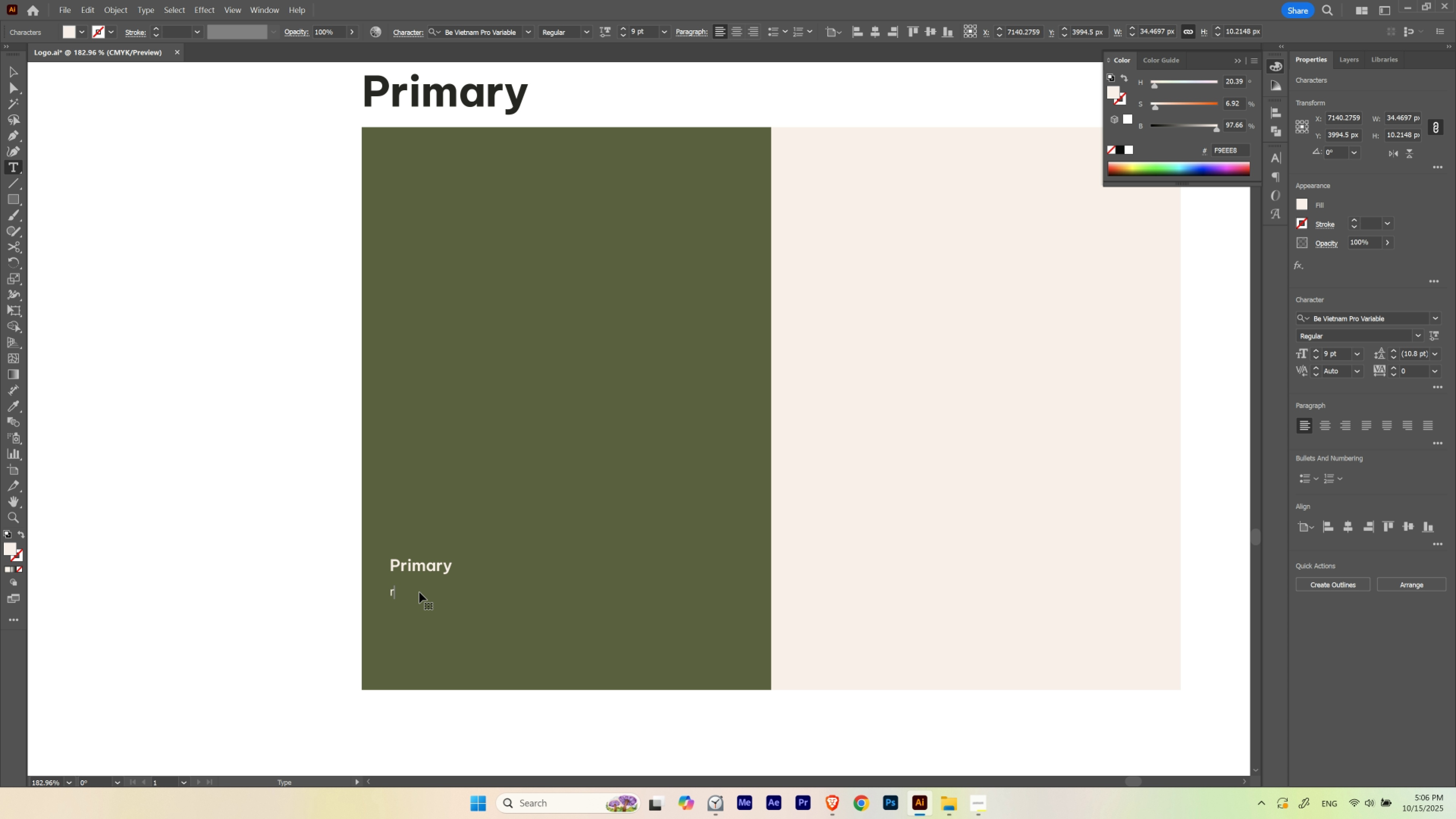 
type(r)
key(Backspace)
type(RGB:)
 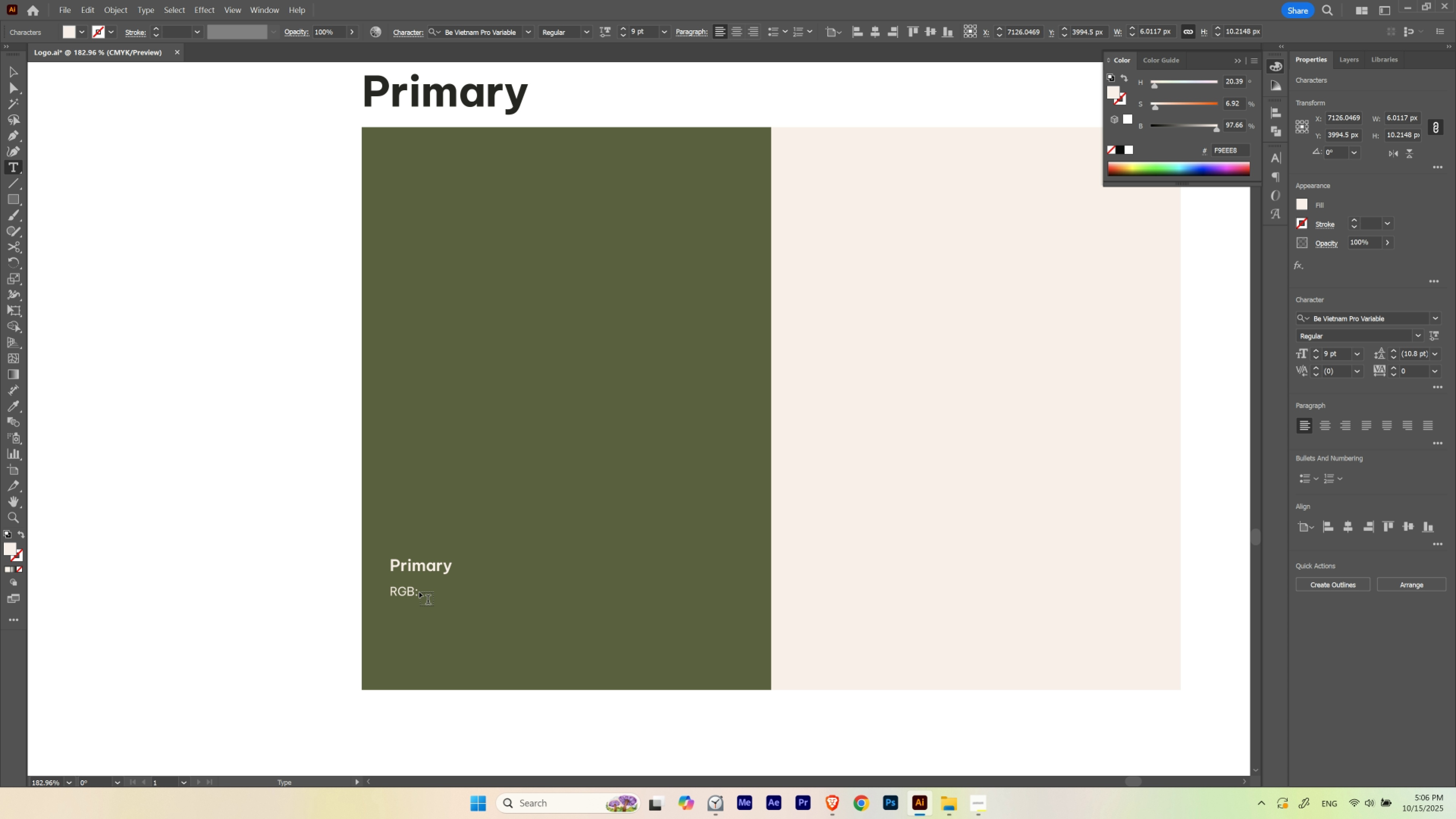 
key(Enter)
 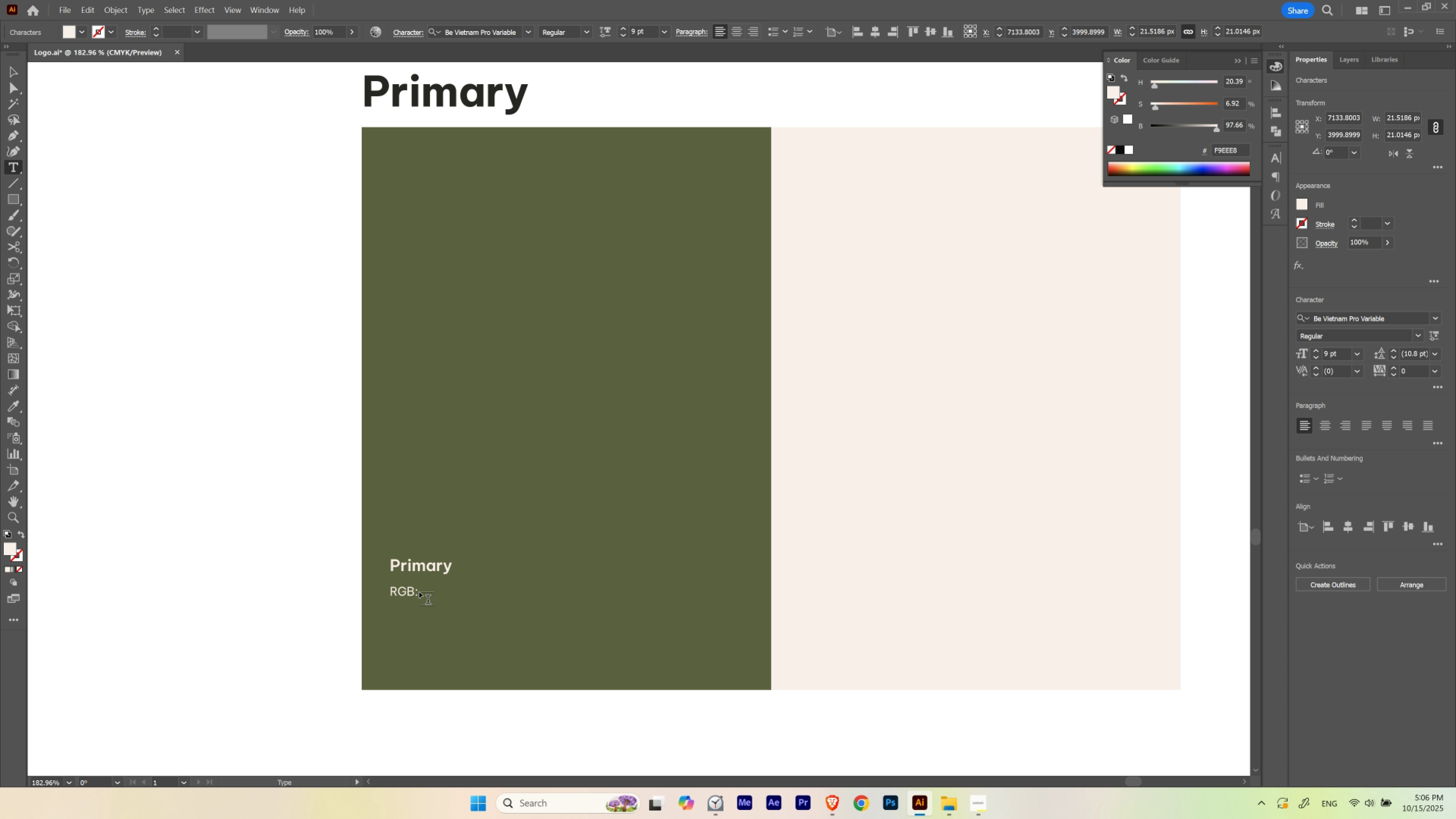 
key(Backspace)
type( 11 --)
key(Backspace)
type( 11- 11)
key(Escape)
 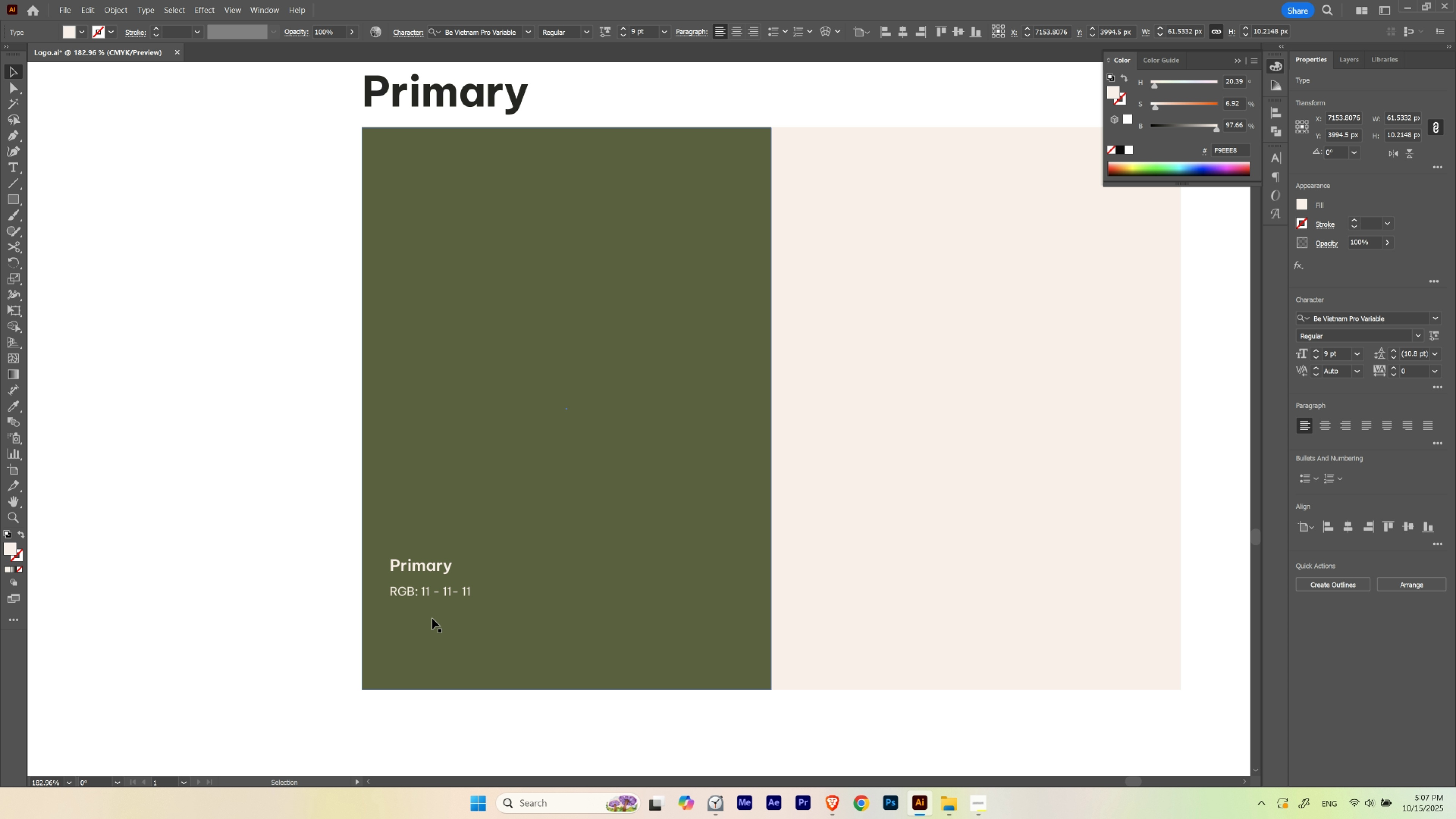 
hold_key(key=Space, duration=0.5)
 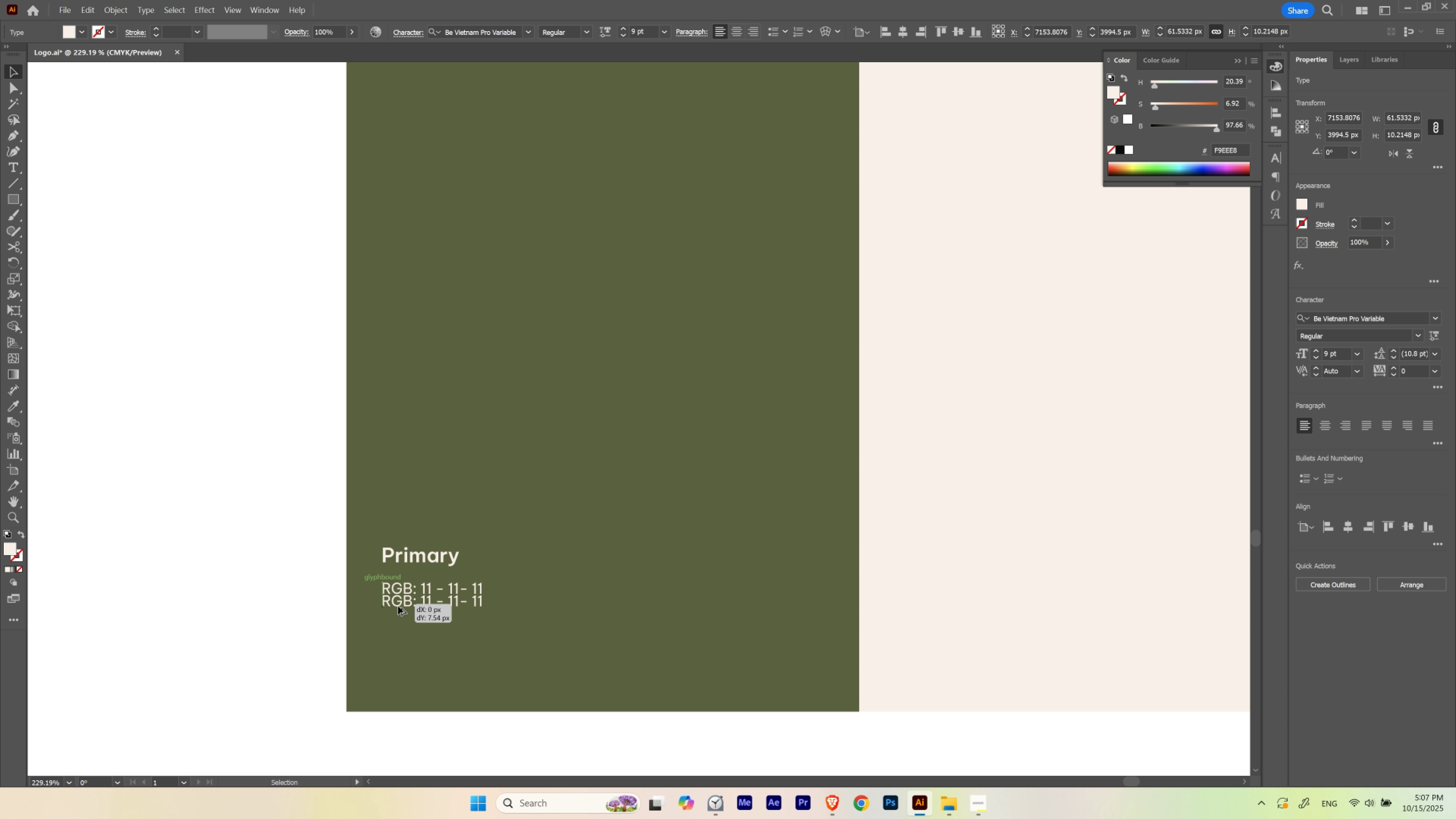 
hold_key(key=ControlLeft, duration=0.45)
 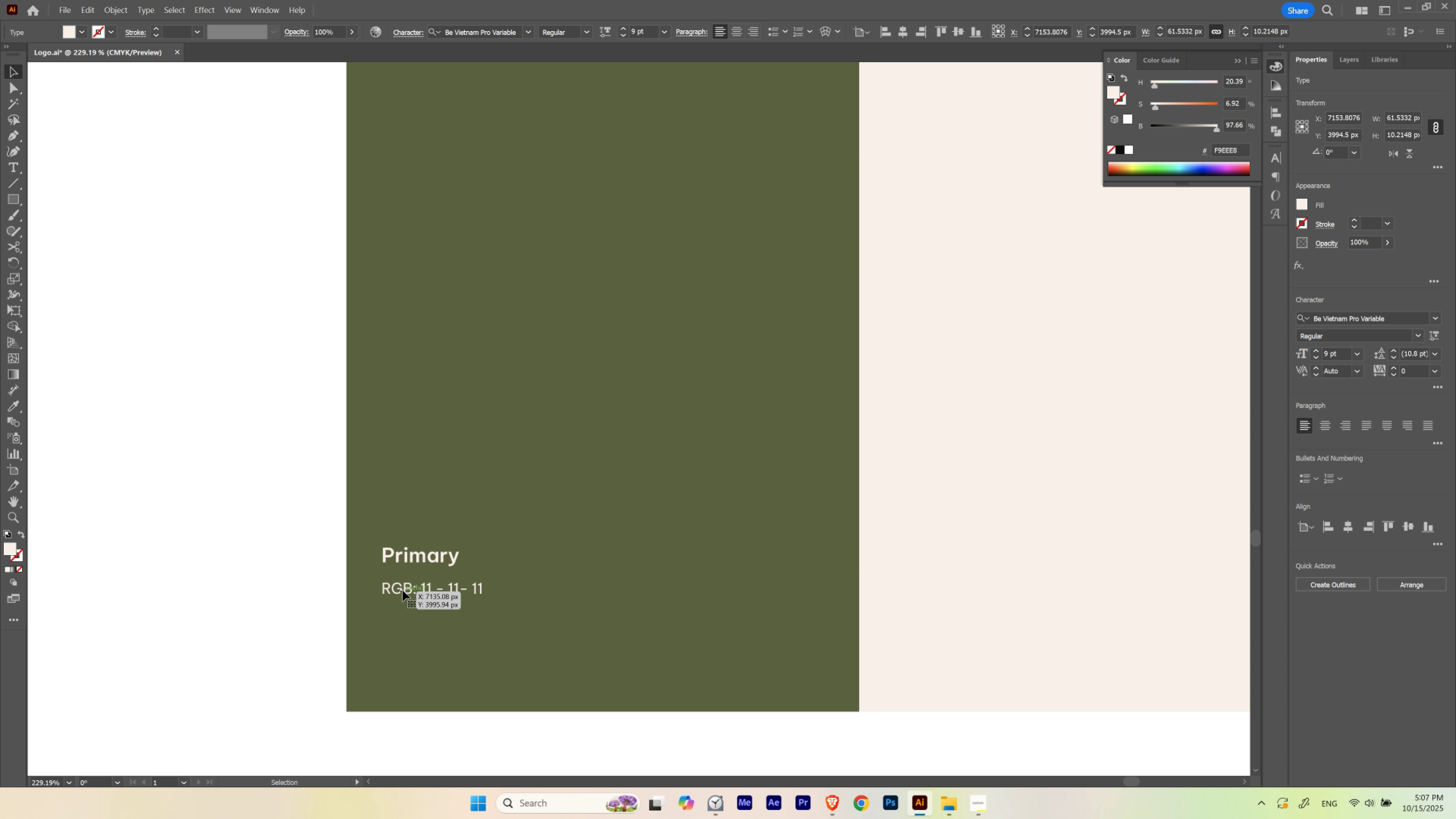 
hold_key(key=AltLeft, duration=2.98)
 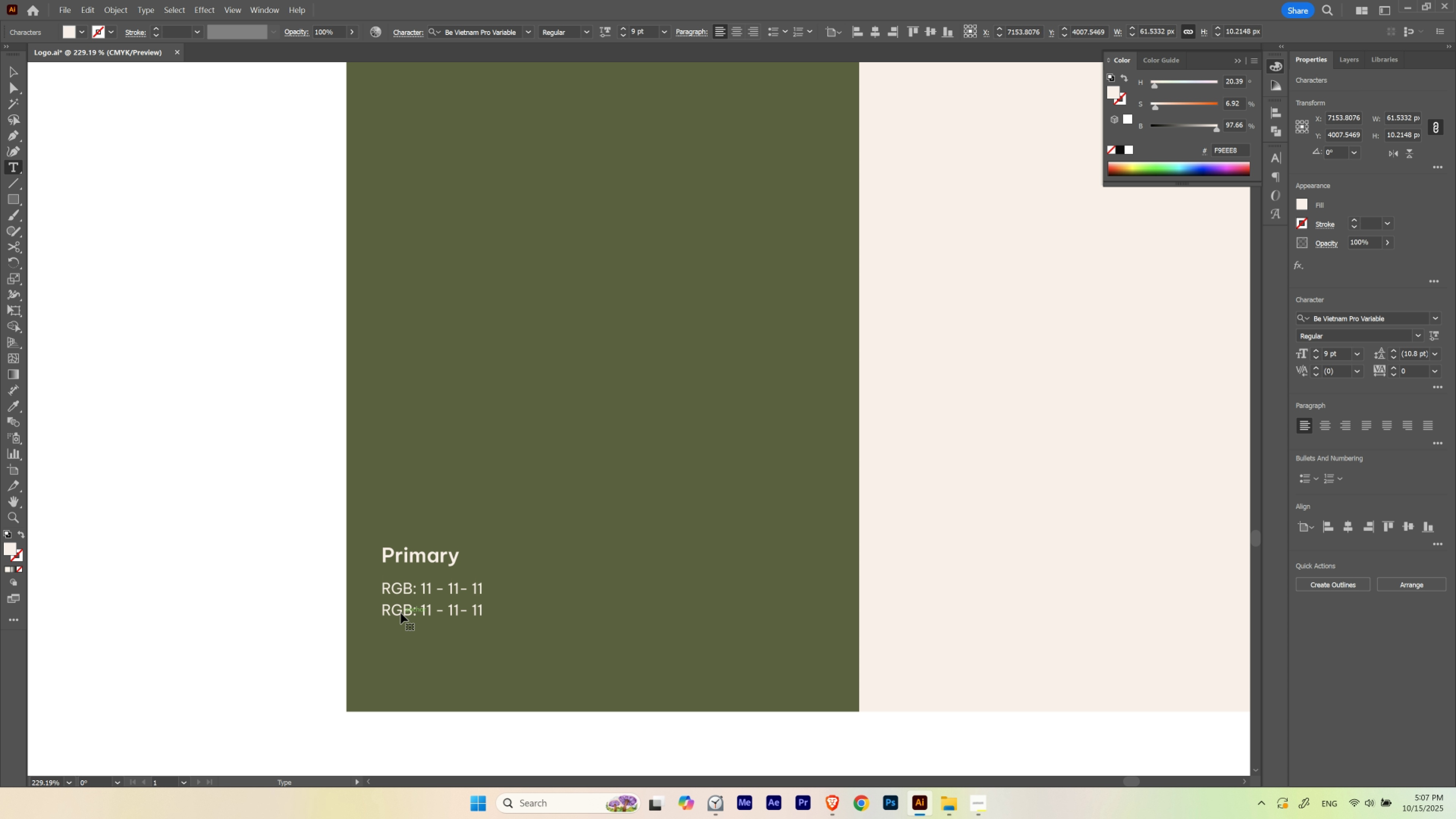 
hold_key(key=ShiftLeft, duration=1.5)
 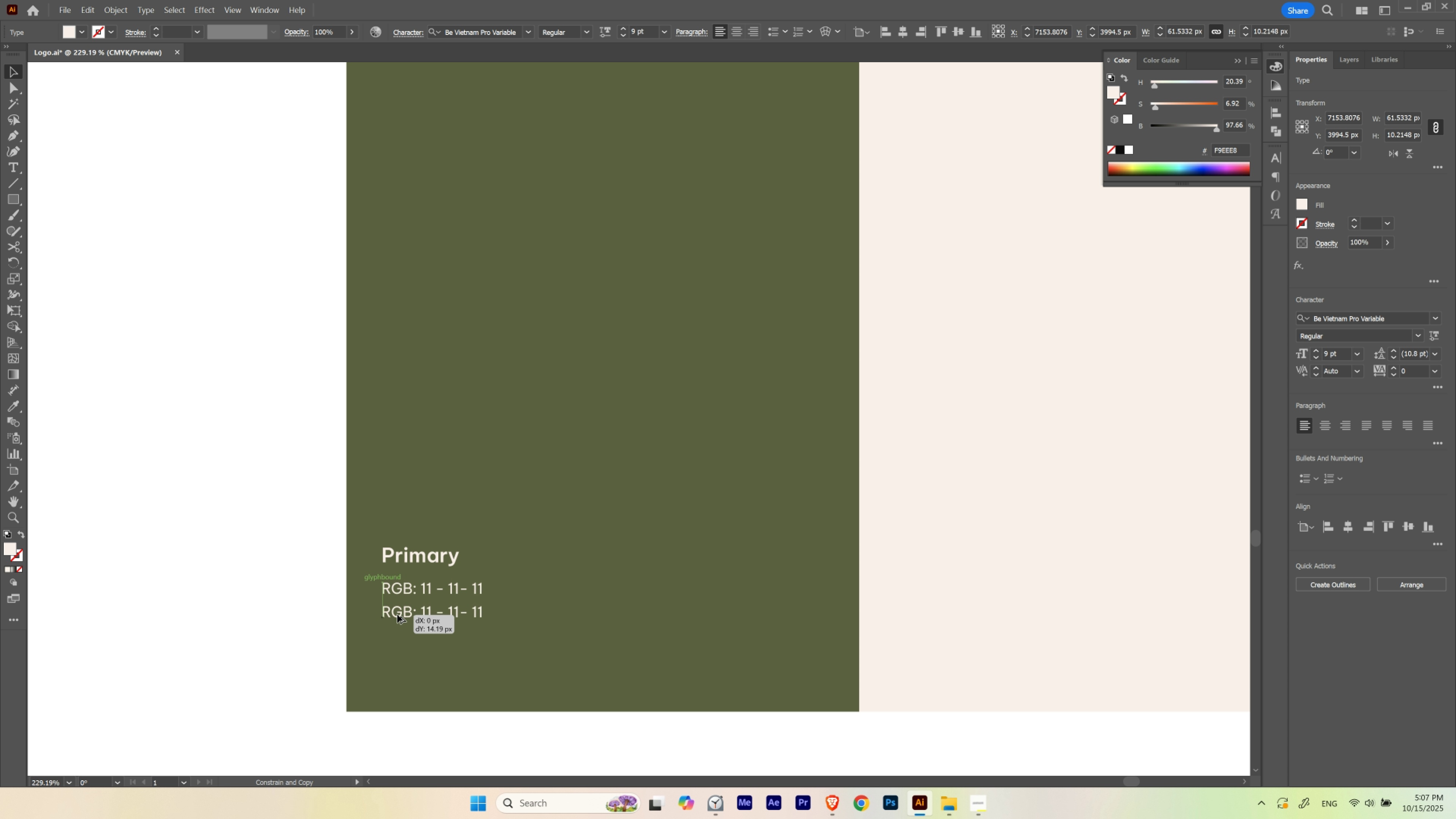 
hold_key(key=ShiftLeft, duration=1.38)
 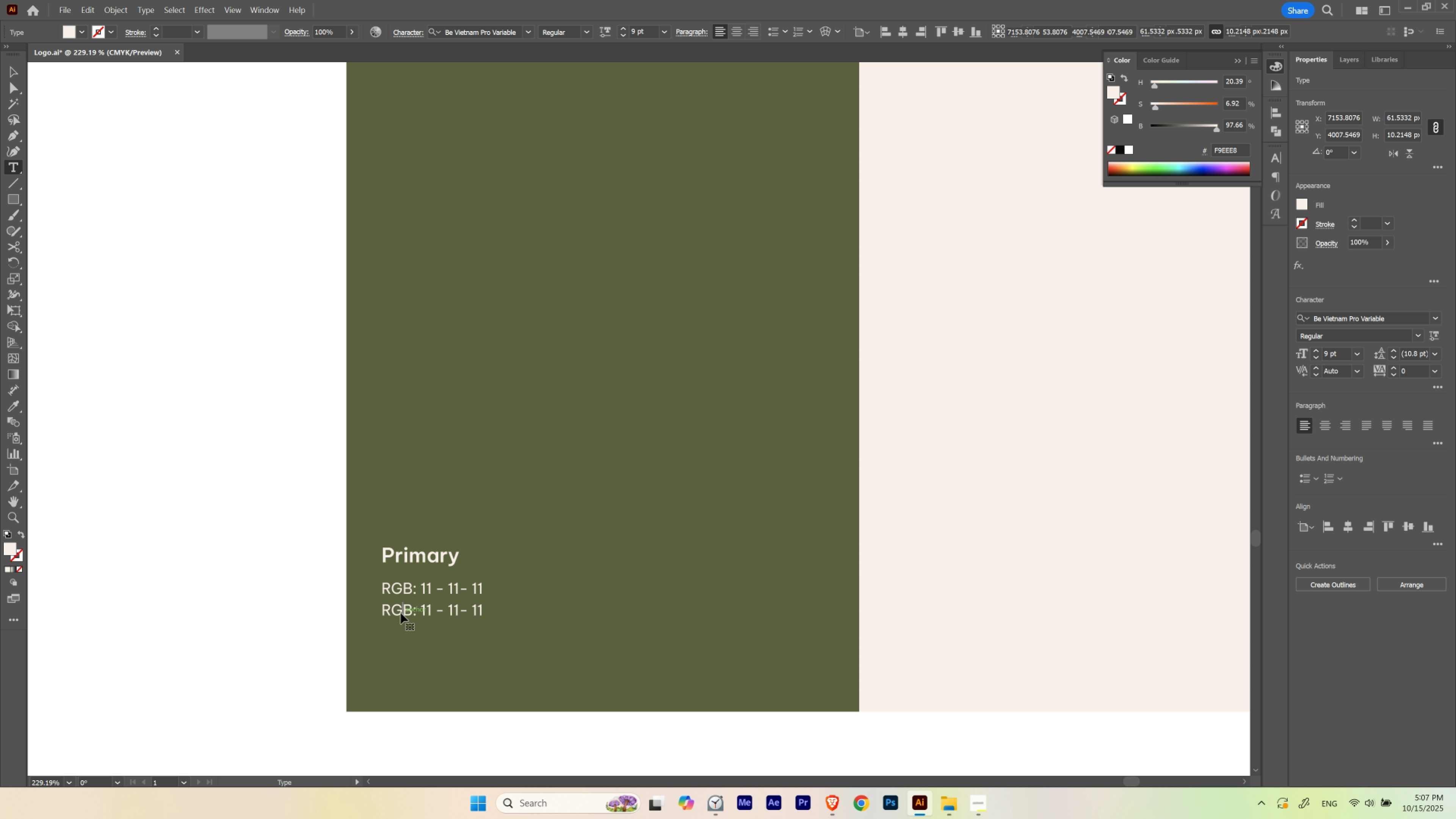 
double_click([401, 613])
 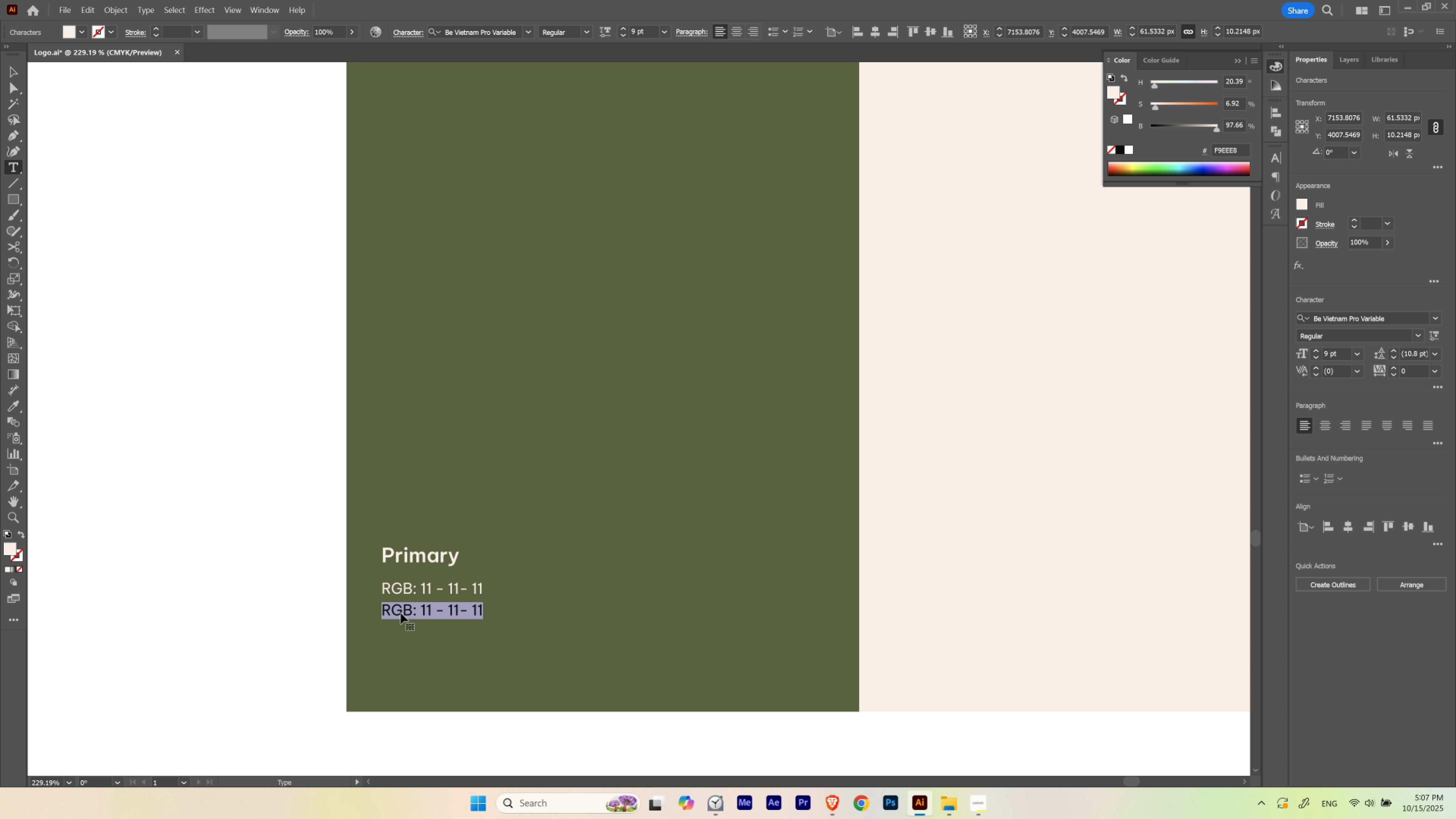 
triple_click([401, 613])
 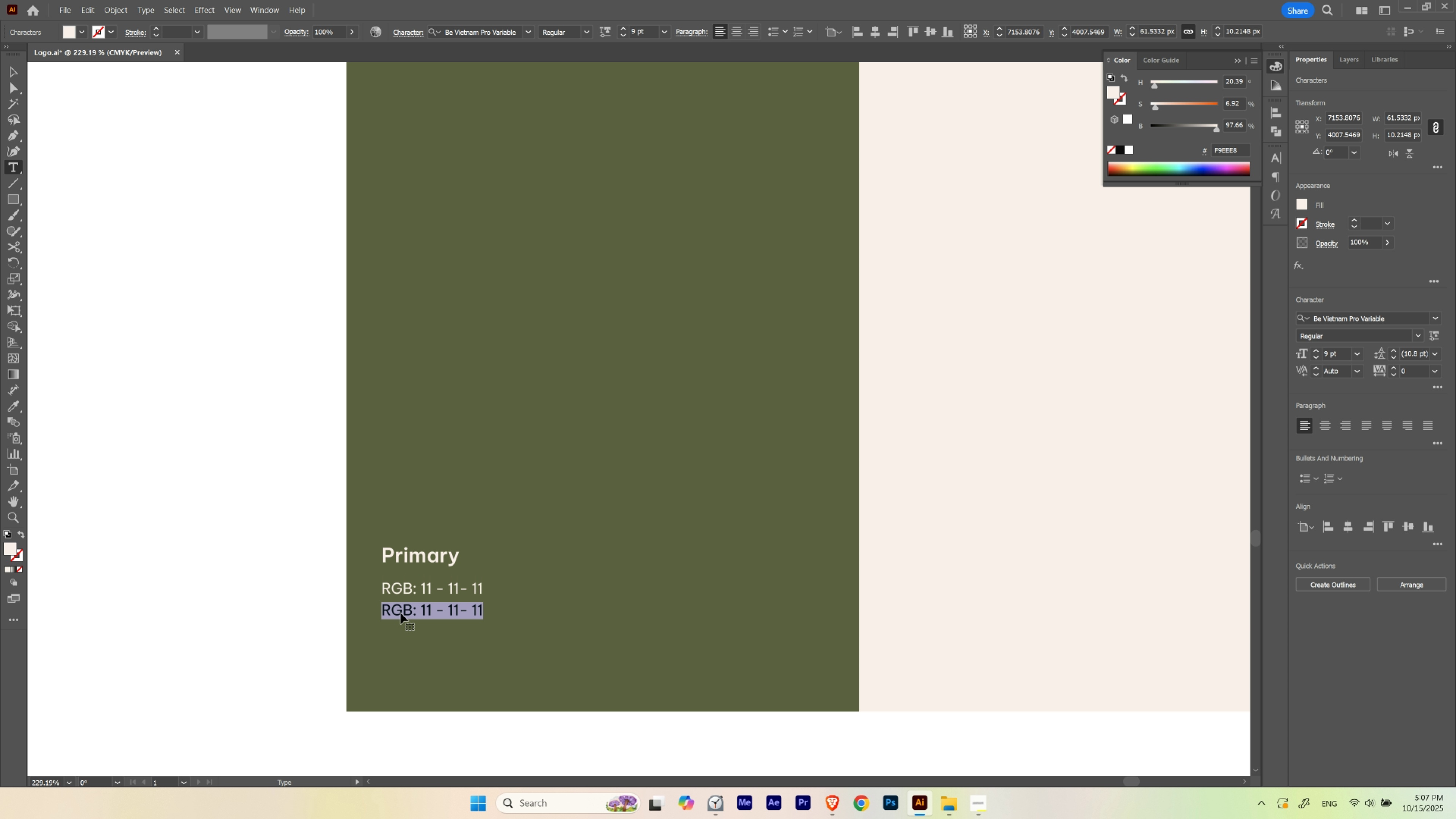 
triple_click([401, 613])
 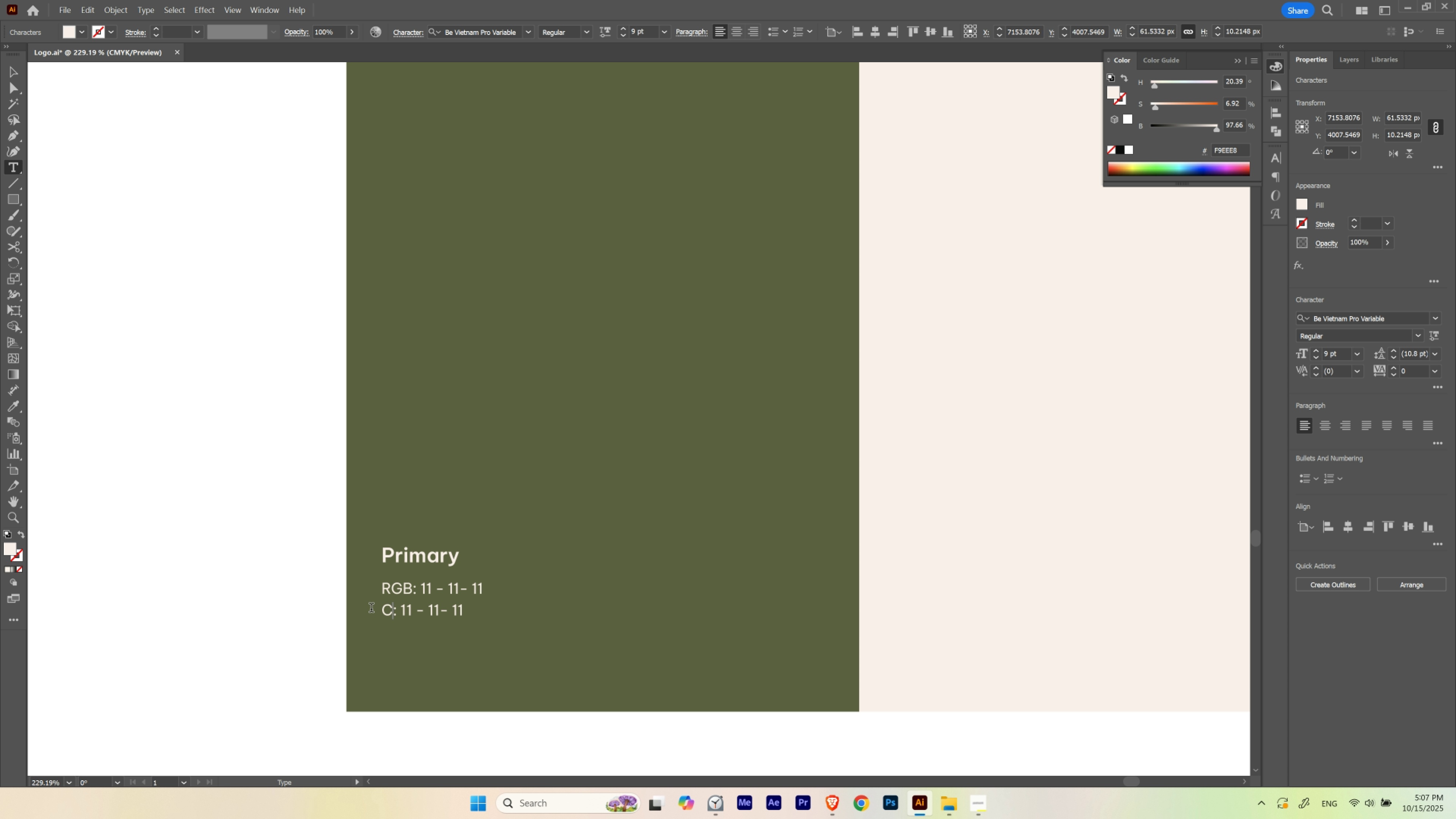 
type(CMYK)
key(Escape)
 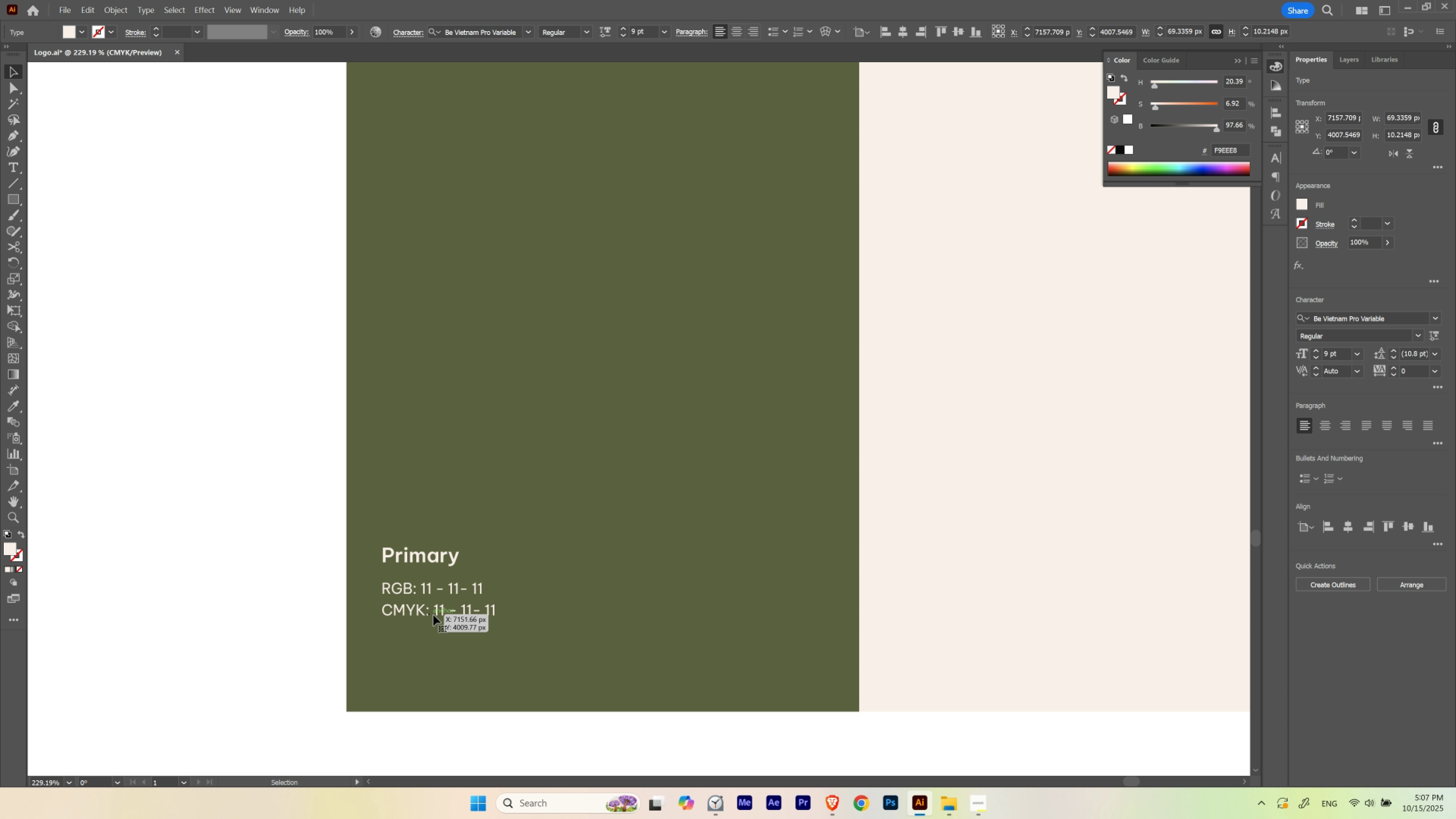 
hold_key(key=AltLeft, duration=3.18)
 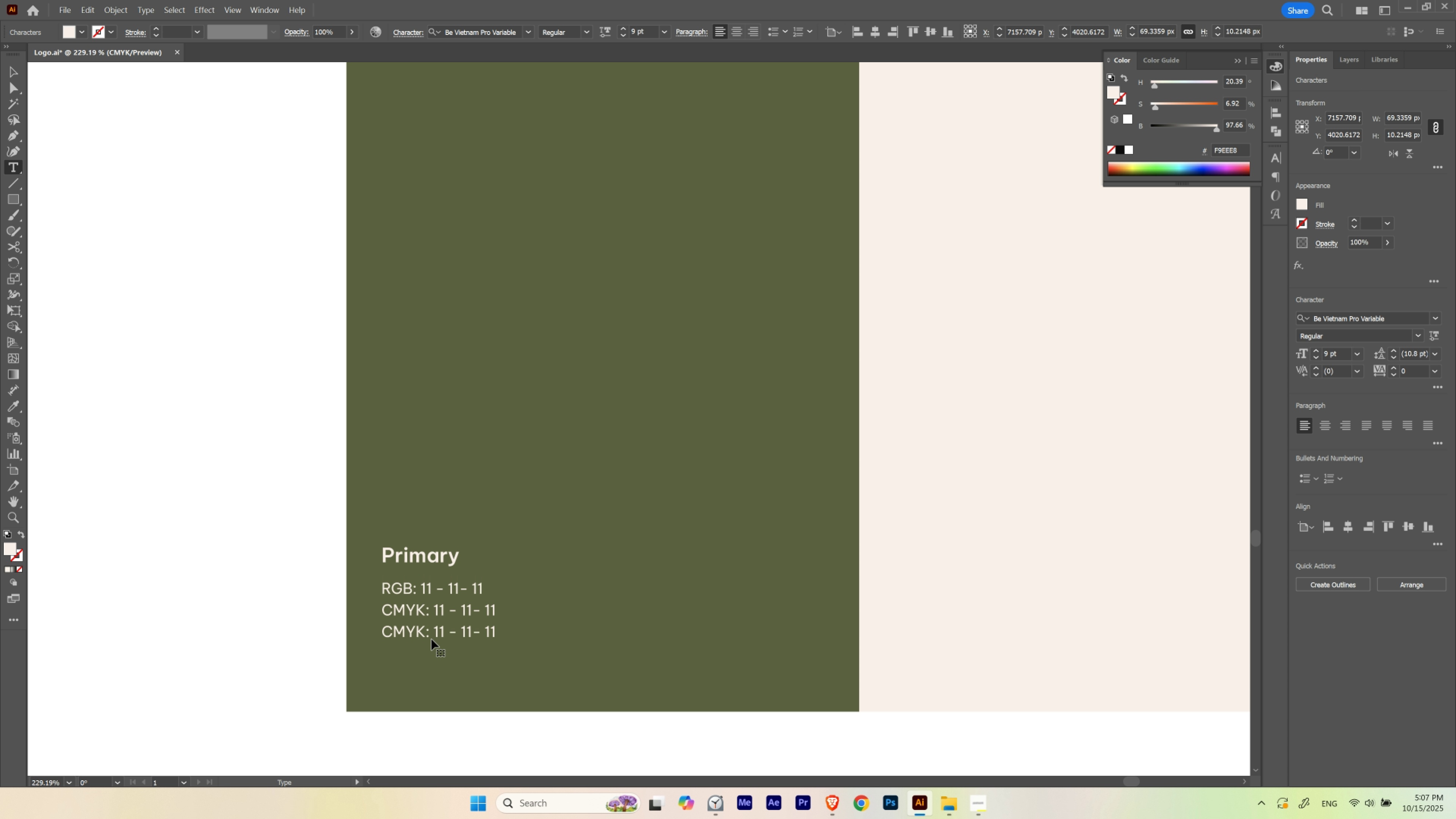 
hold_key(key=ShiftLeft, duration=1.53)
 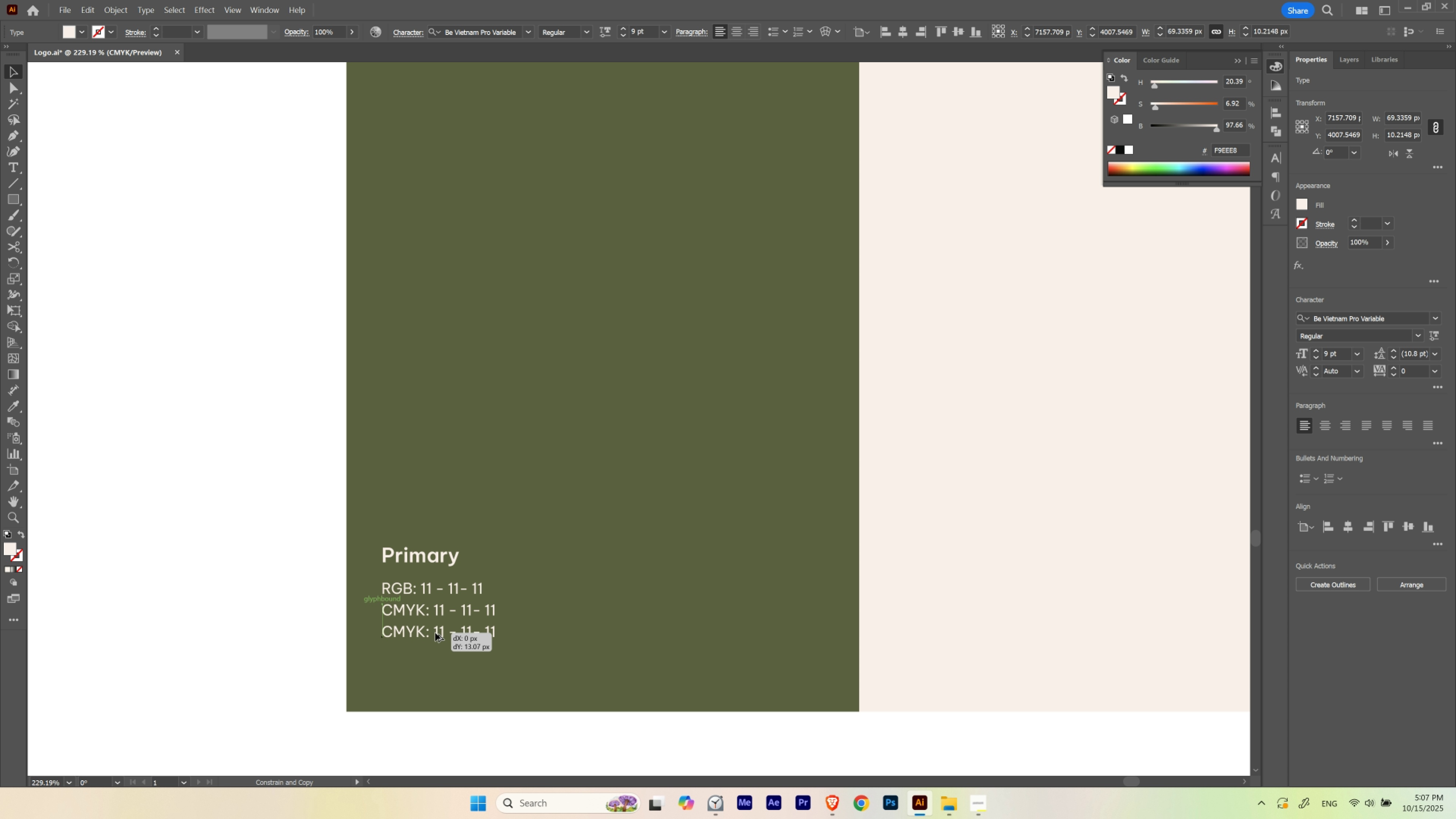 
hold_key(key=ShiftLeft, duration=1.34)
 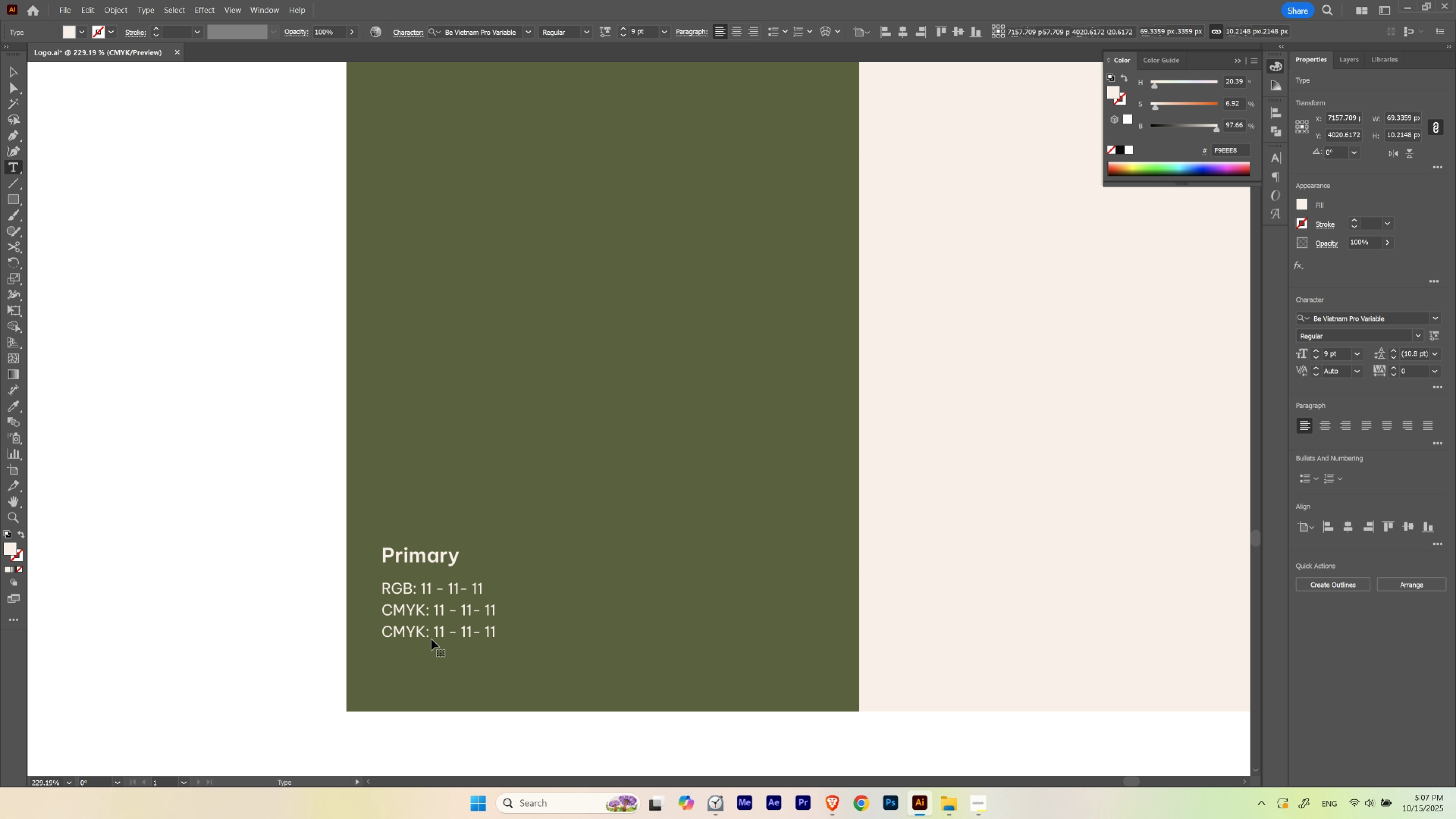 
double_click([431, 639])
 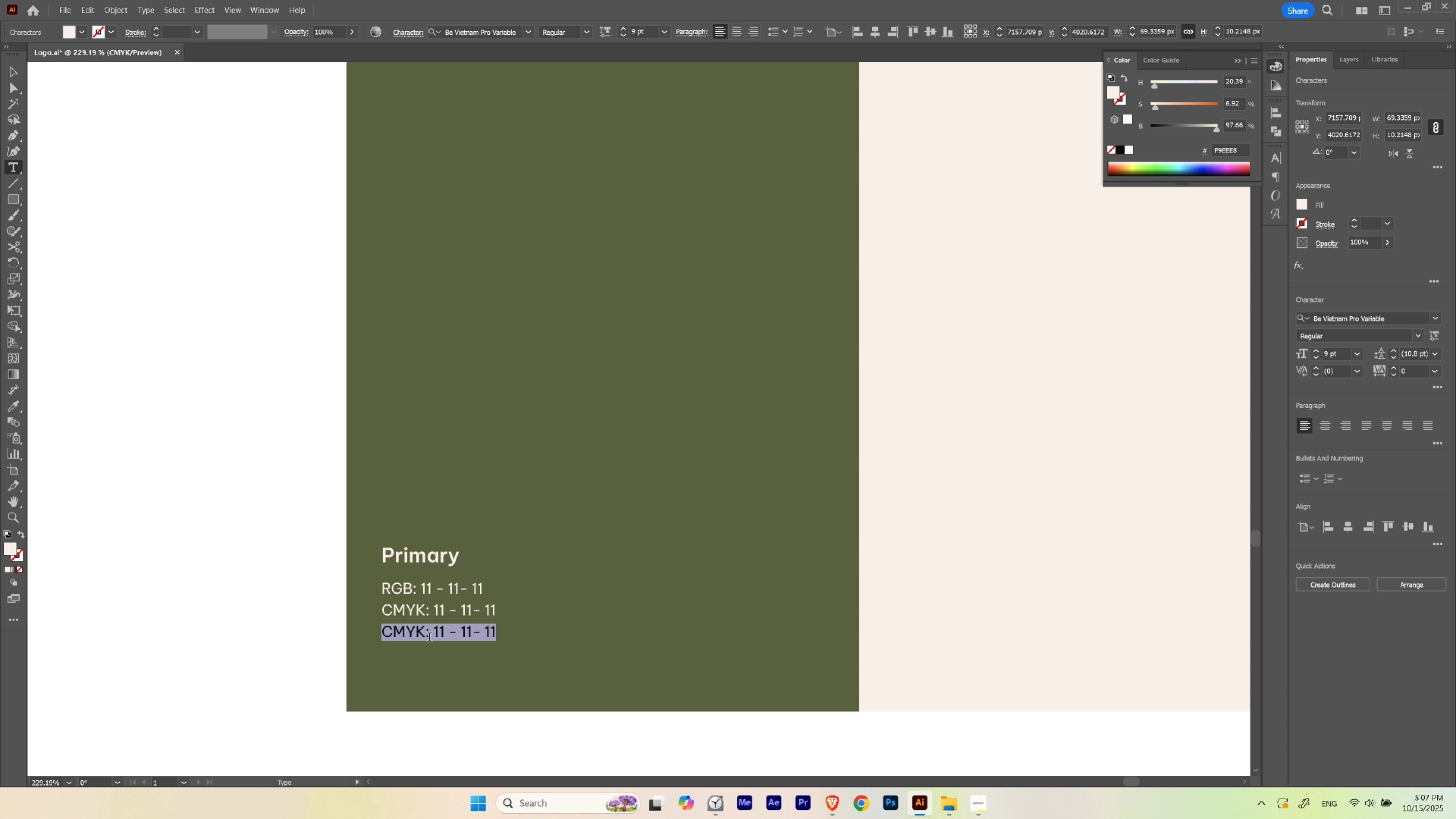 
triple_click([429, 638])
 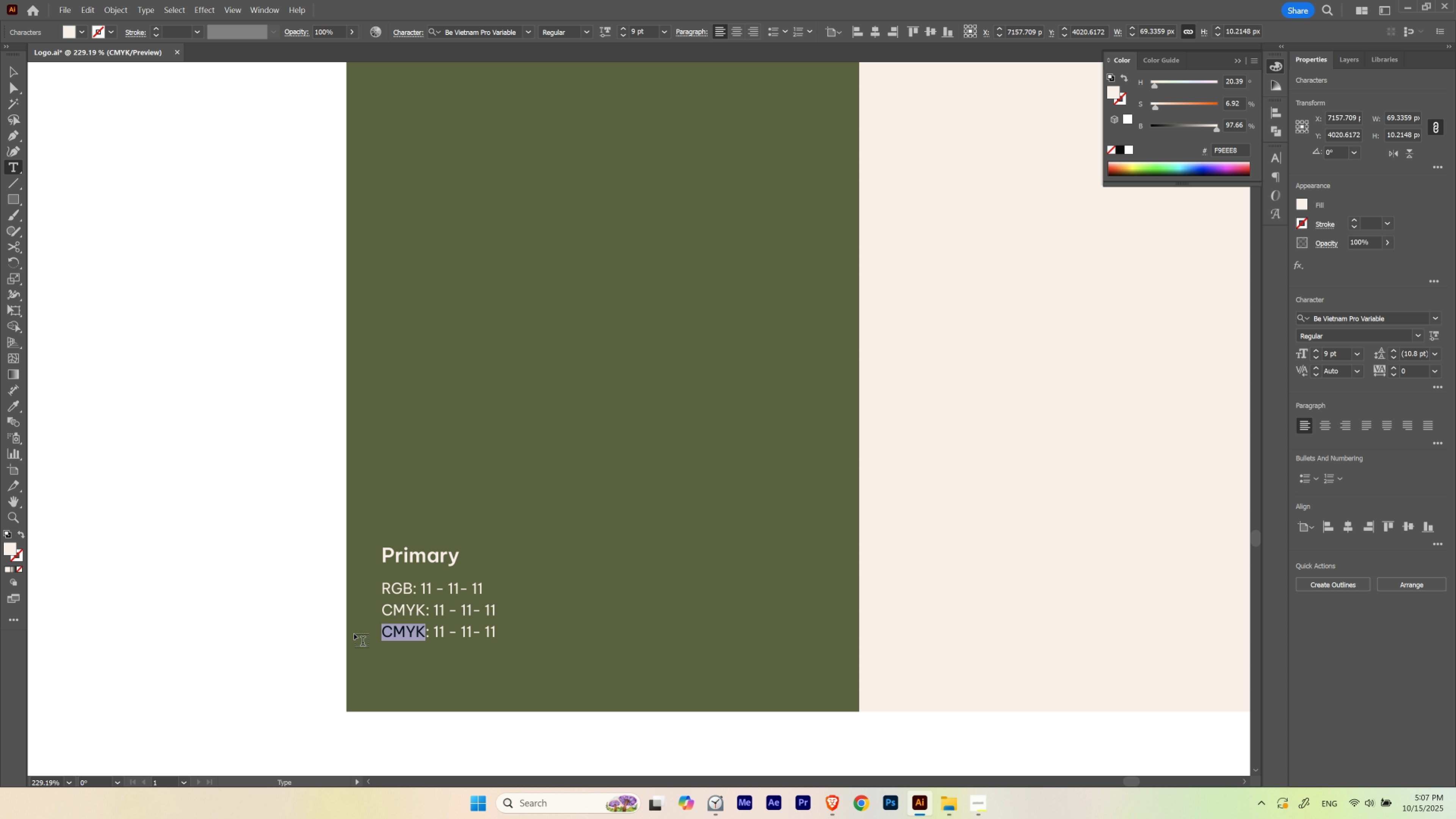 
type(he)
key(Backspace)
key(Backspace)
key(Backspace)
type(HEX)
key(Escape)
 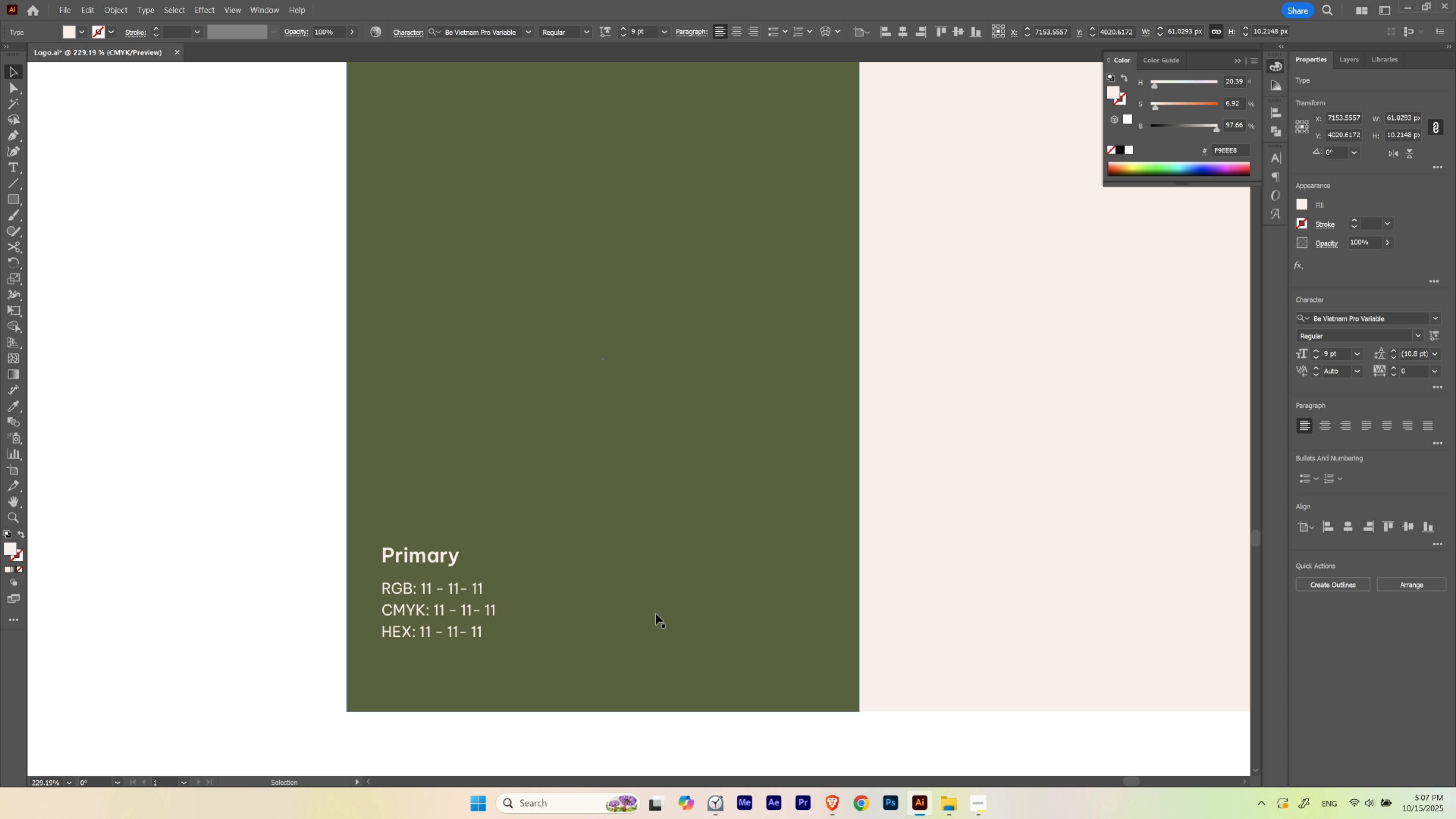 
hold_key(key=ControlLeft, duration=0.62)
 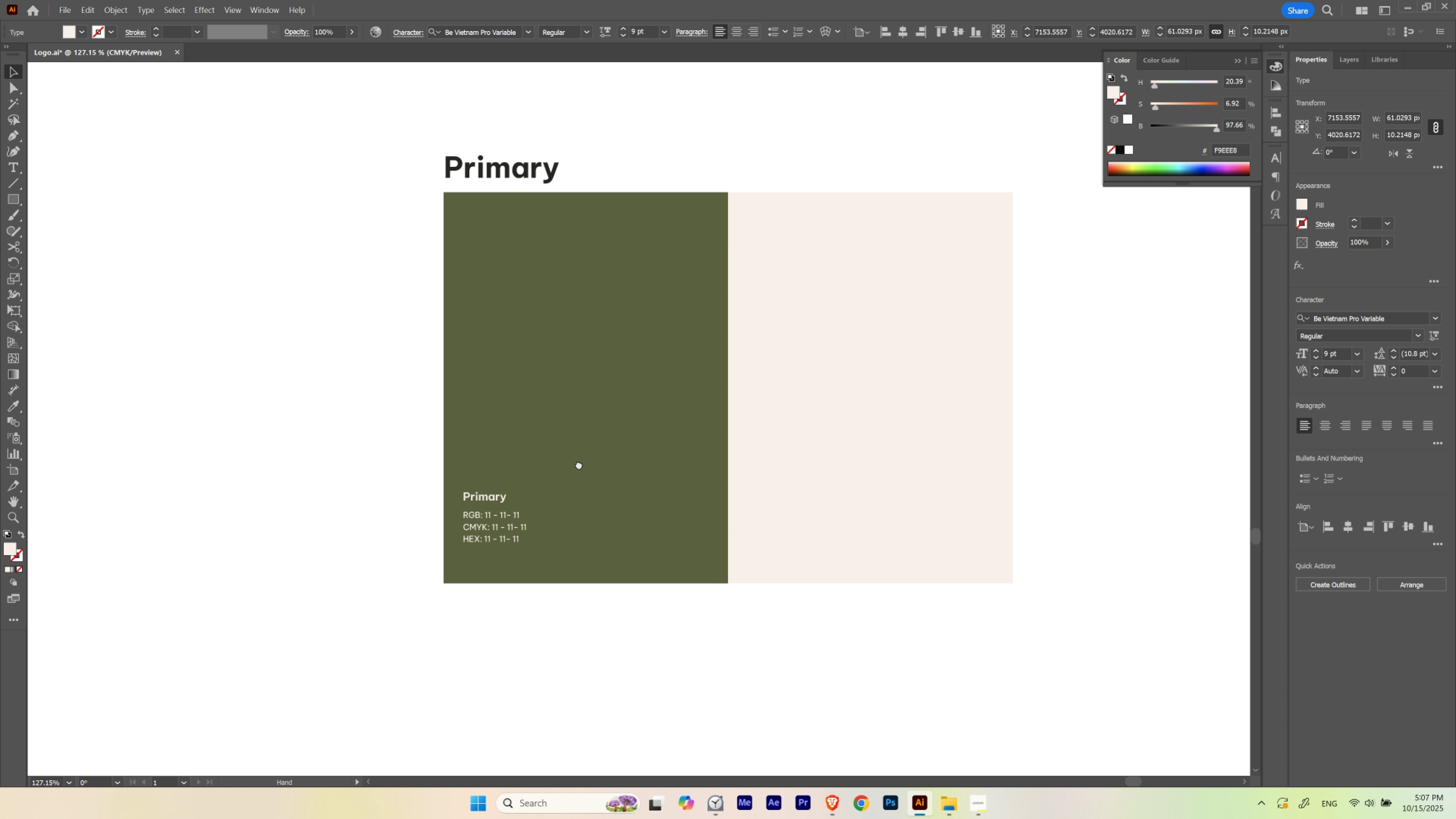 
hold_key(key=Space, duration=1.51)
 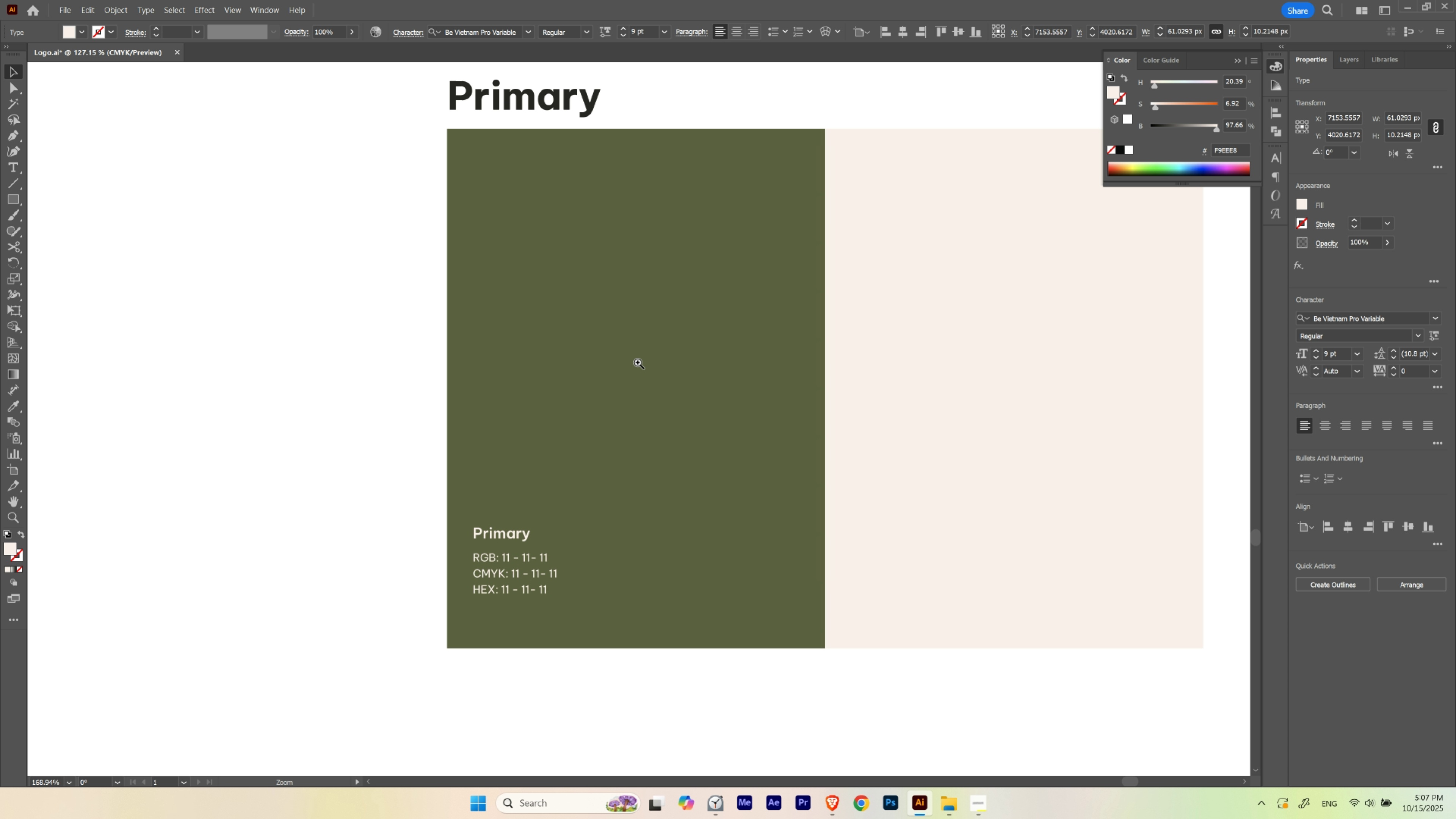 
hold_key(key=Space, duration=0.66)
 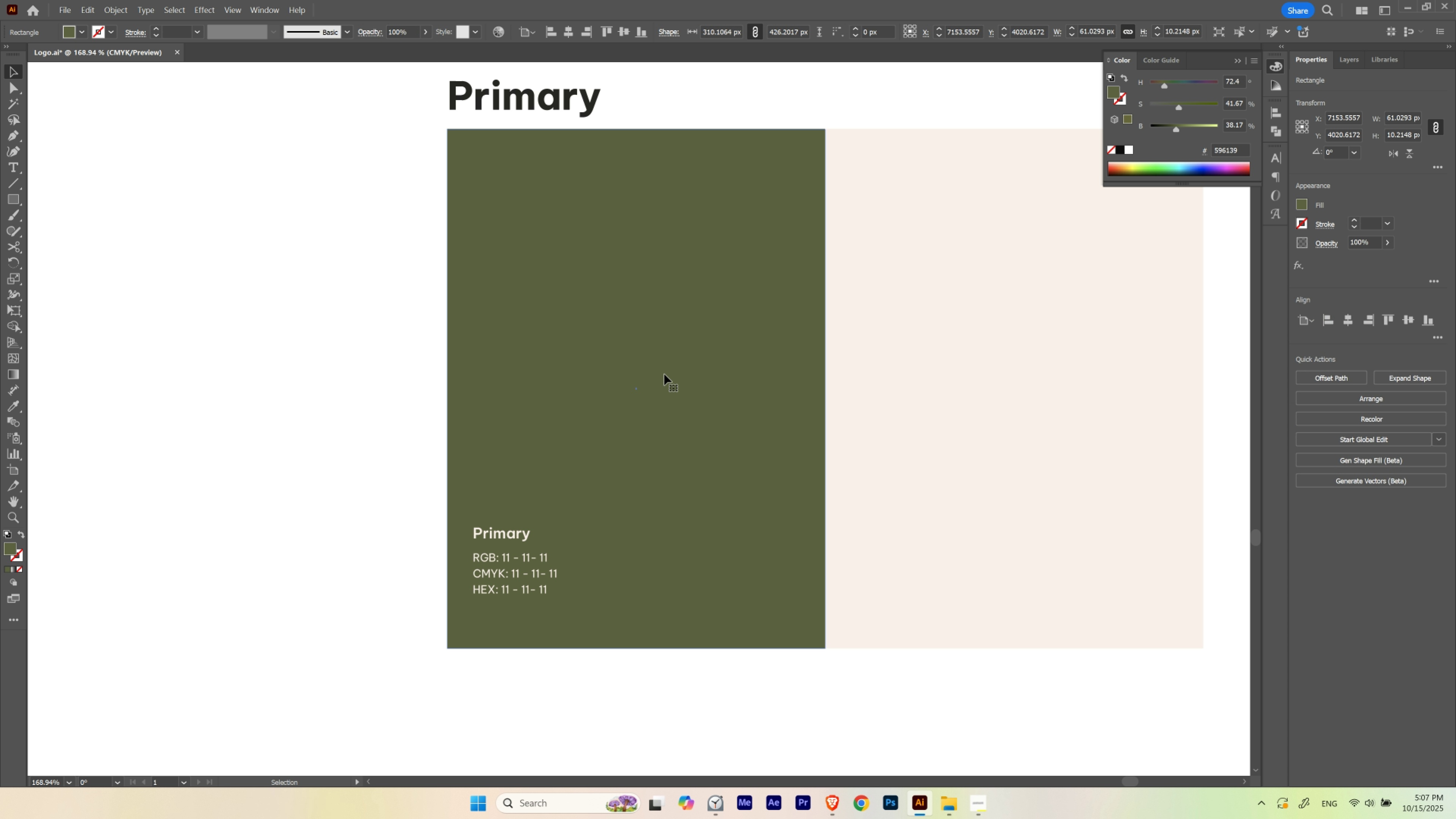 
hold_key(key=ControlLeft, duration=0.46)
 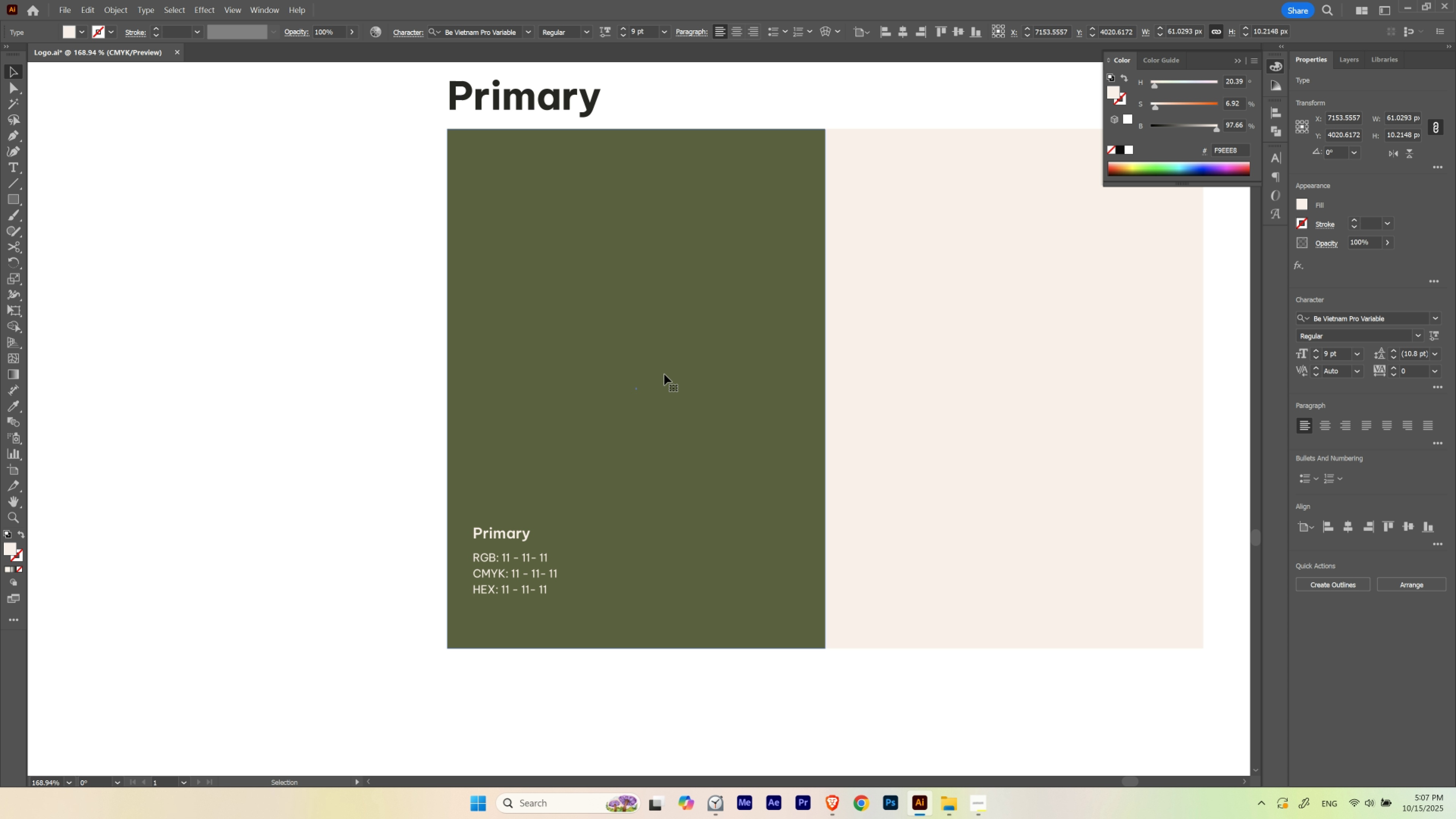 
left_click([664, 374])
 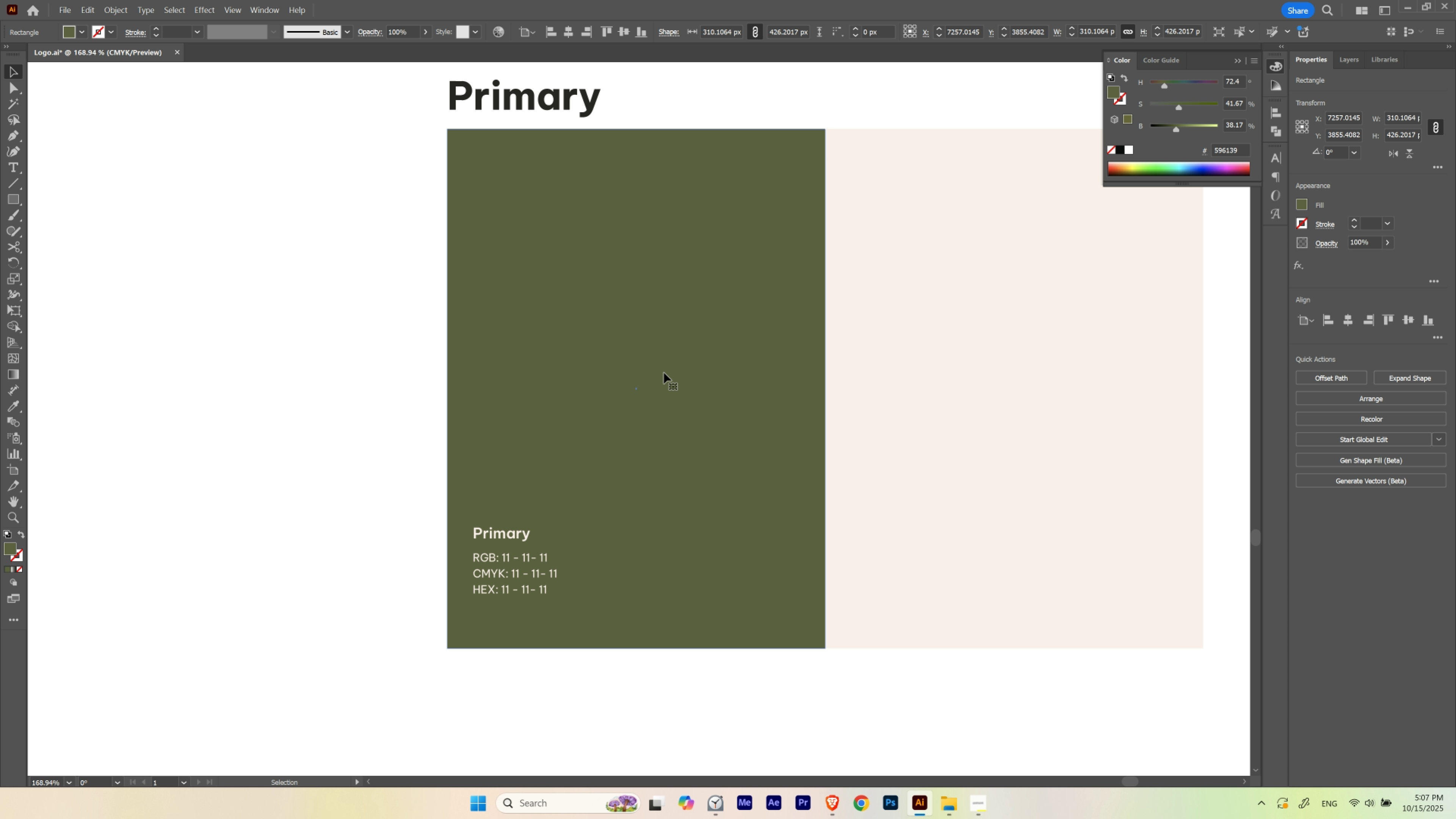 
type(MM)
 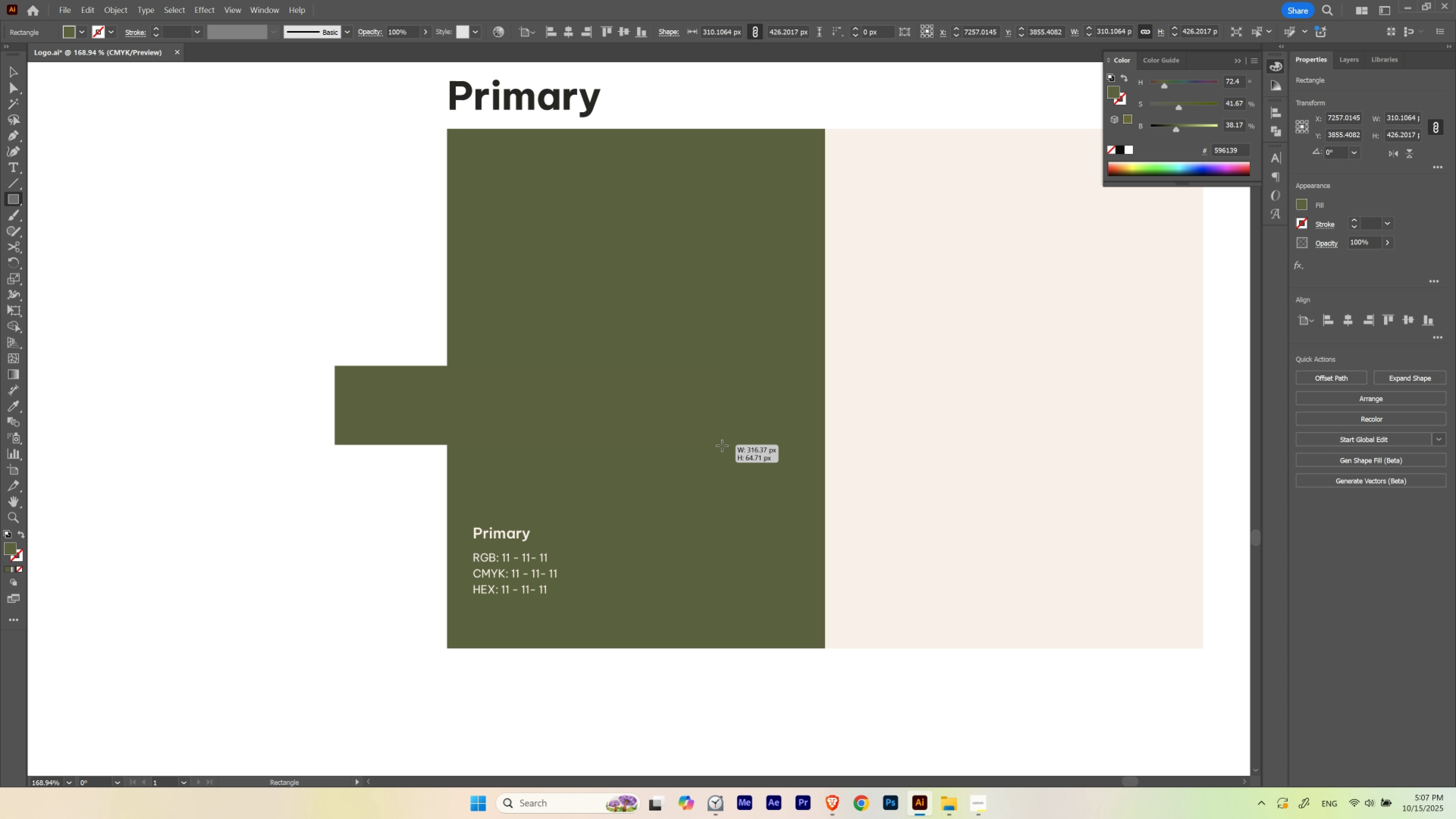 
hold_key(key=ControlLeft, duration=2.22)
 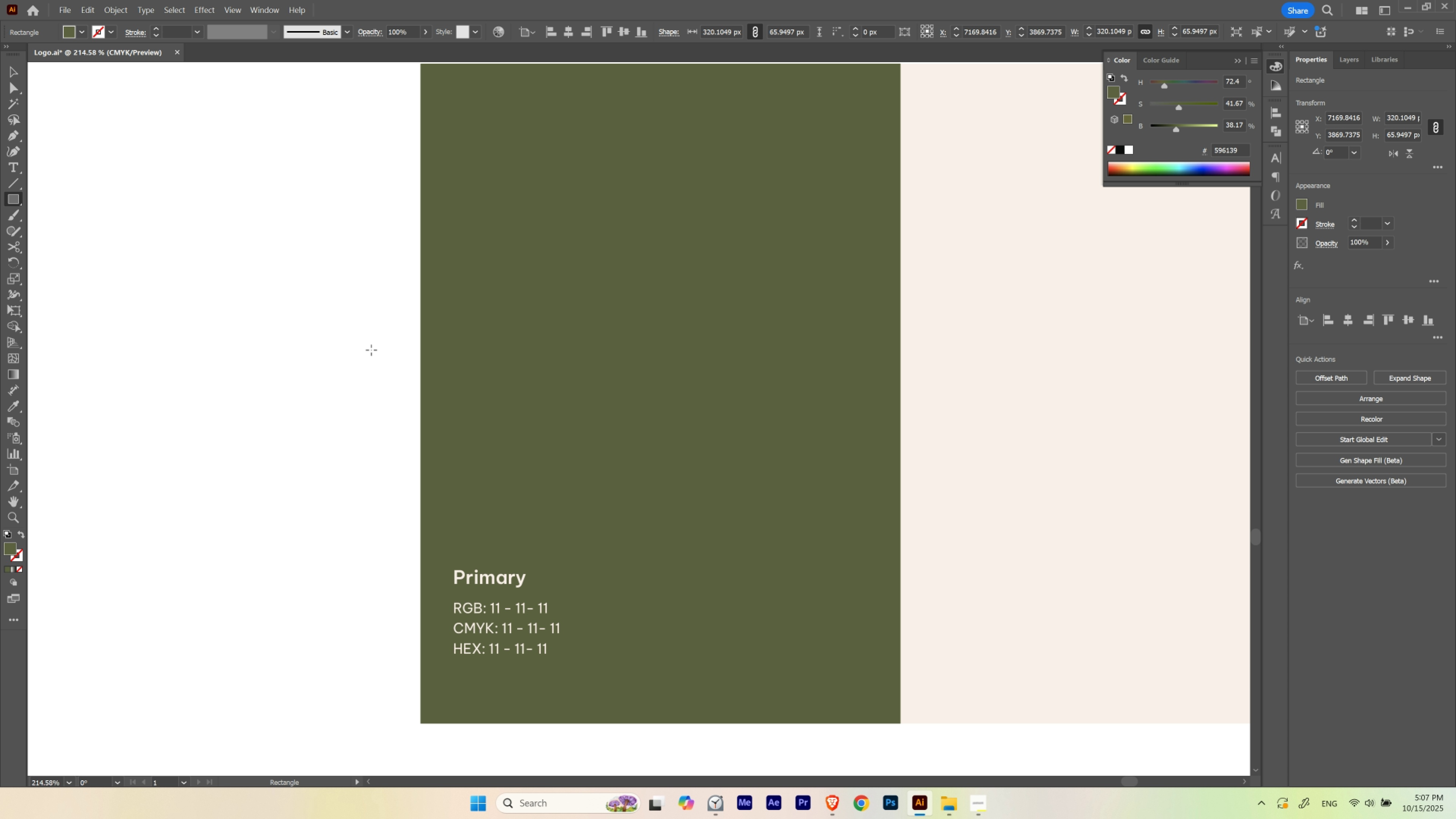 
hold_key(key=Space, duration=0.3)
 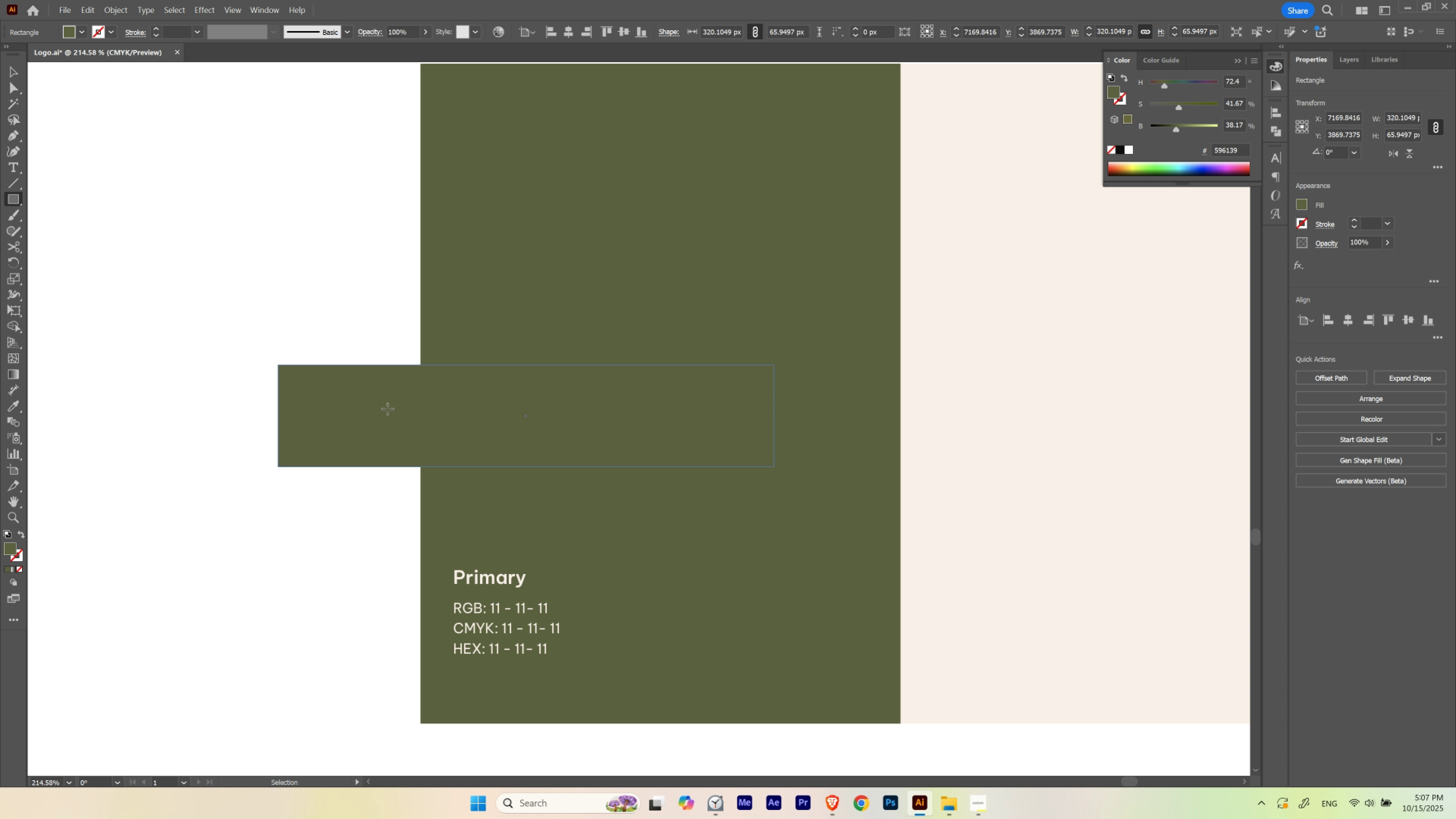 
left_click([387, 409])
 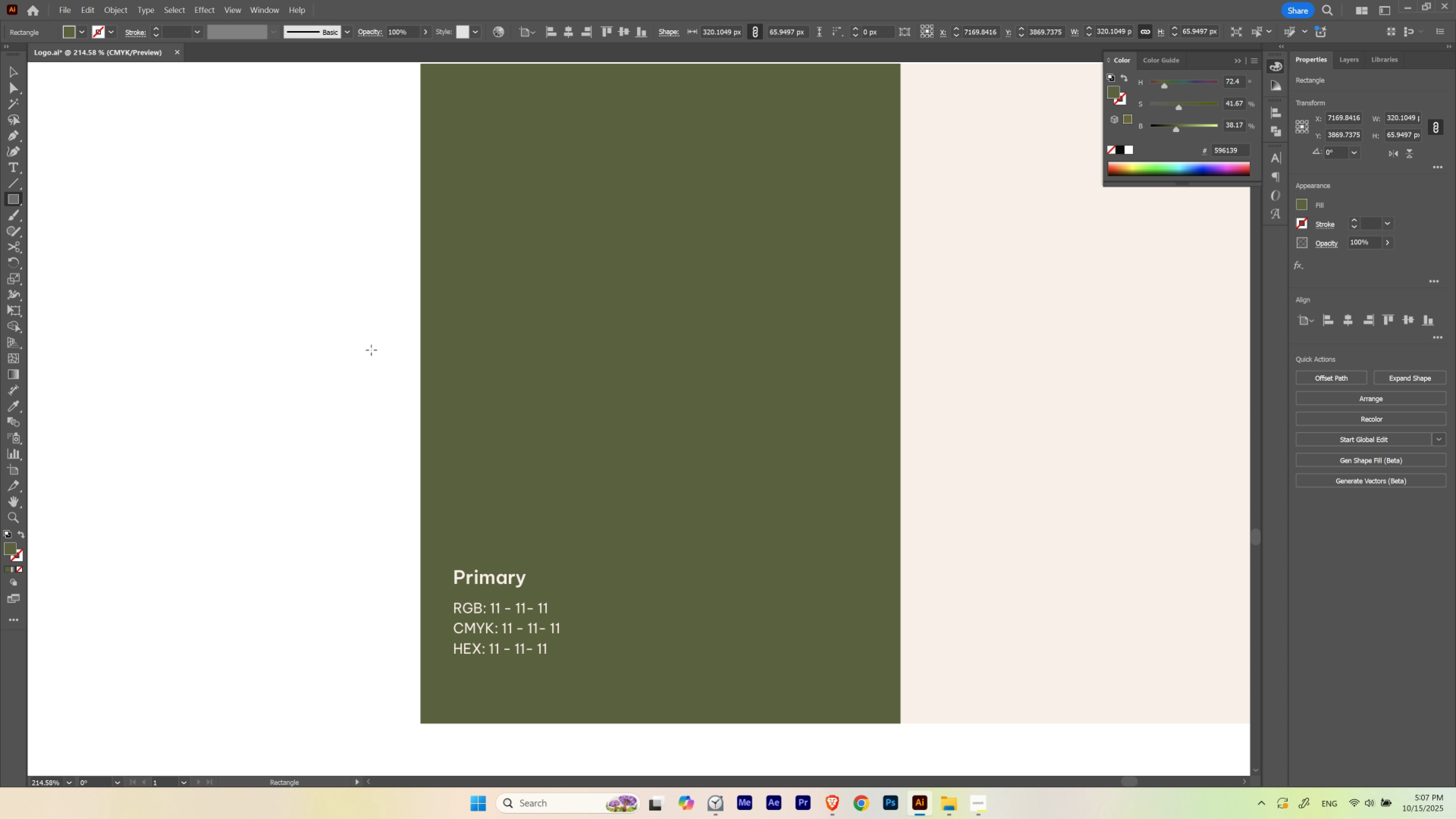 
key(Delete)
 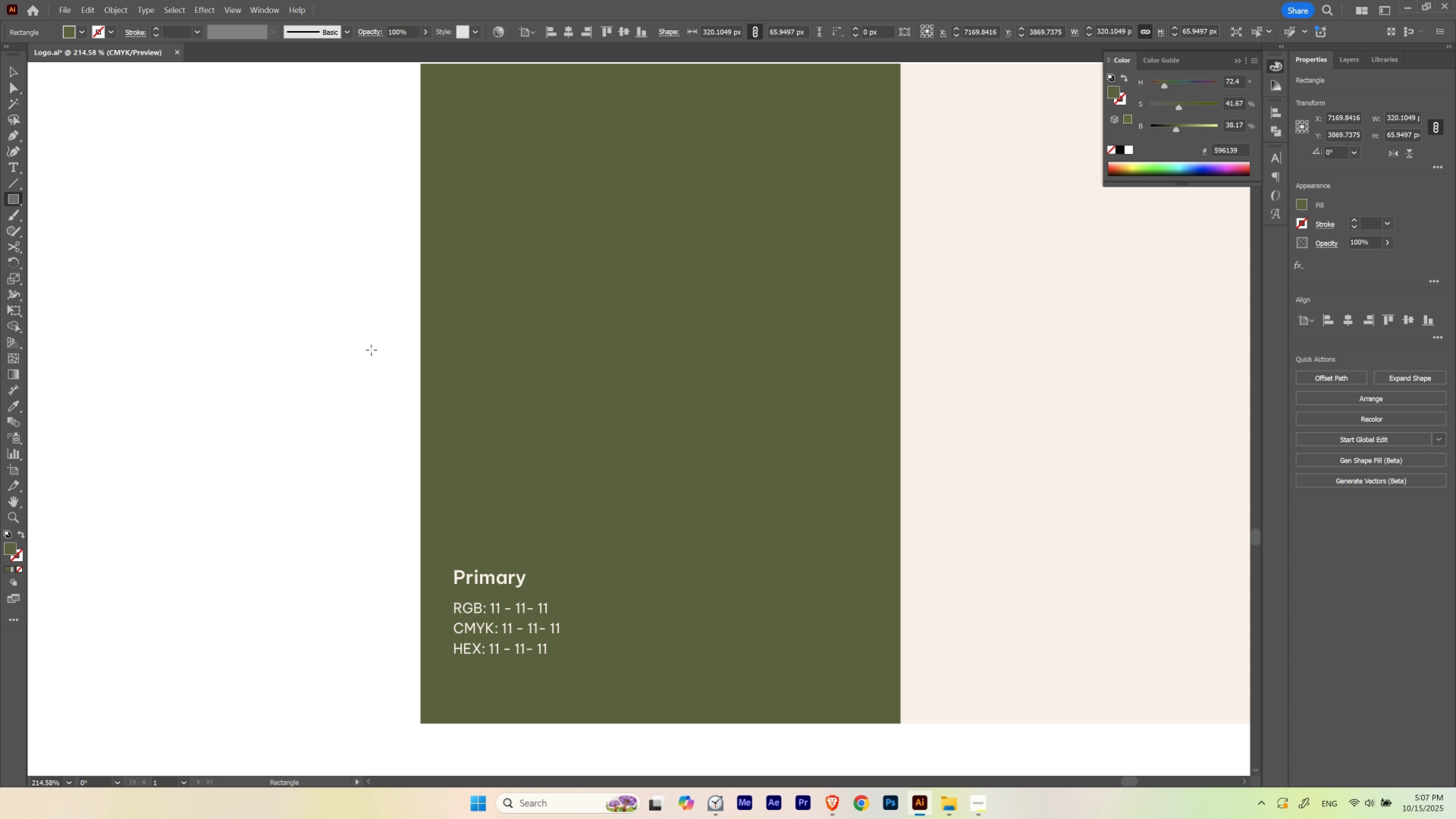 
key(Backslash)
 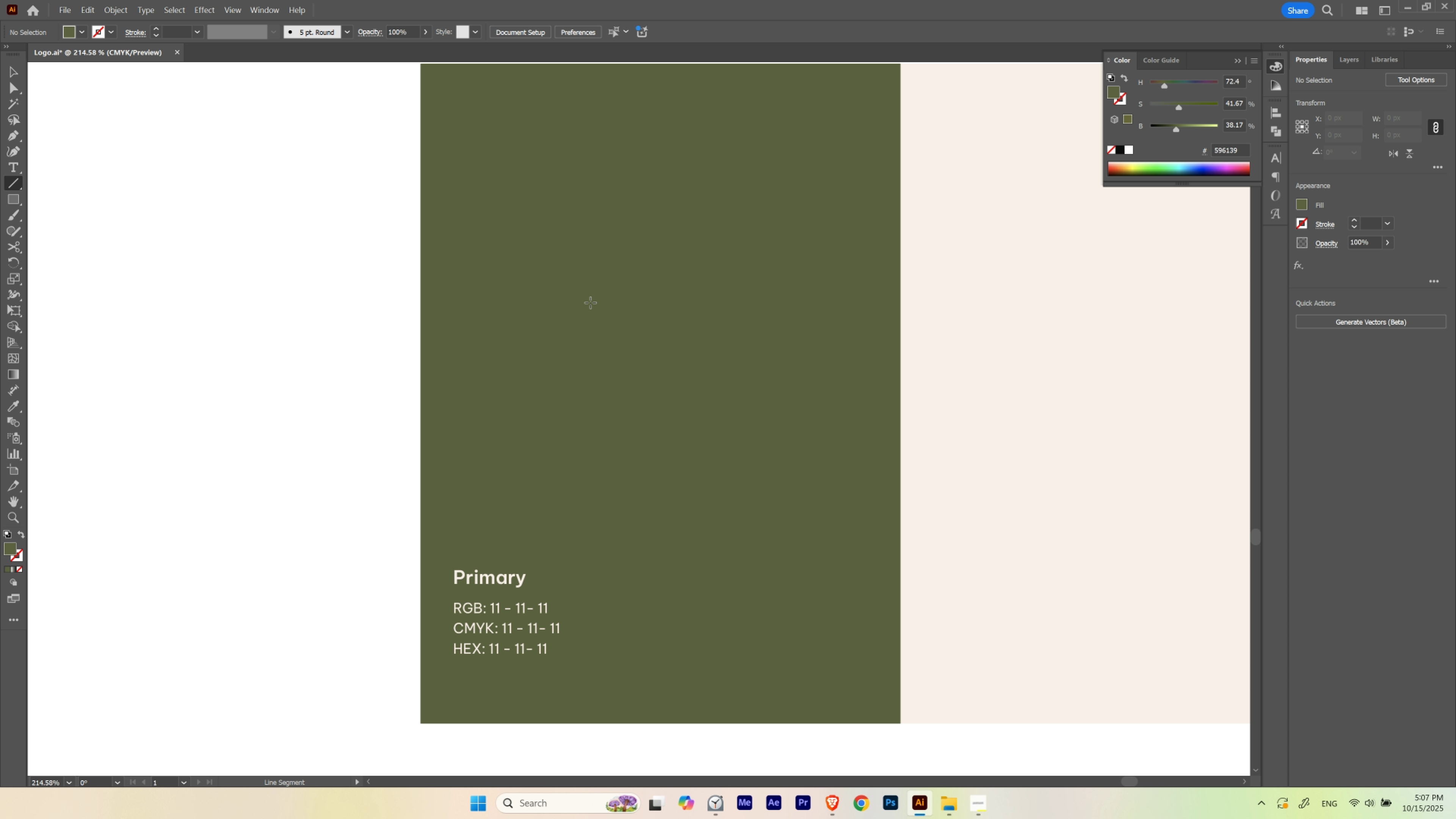 
hold_key(key=ControlLeft, duration=0.86)
left_click([611, 293])
 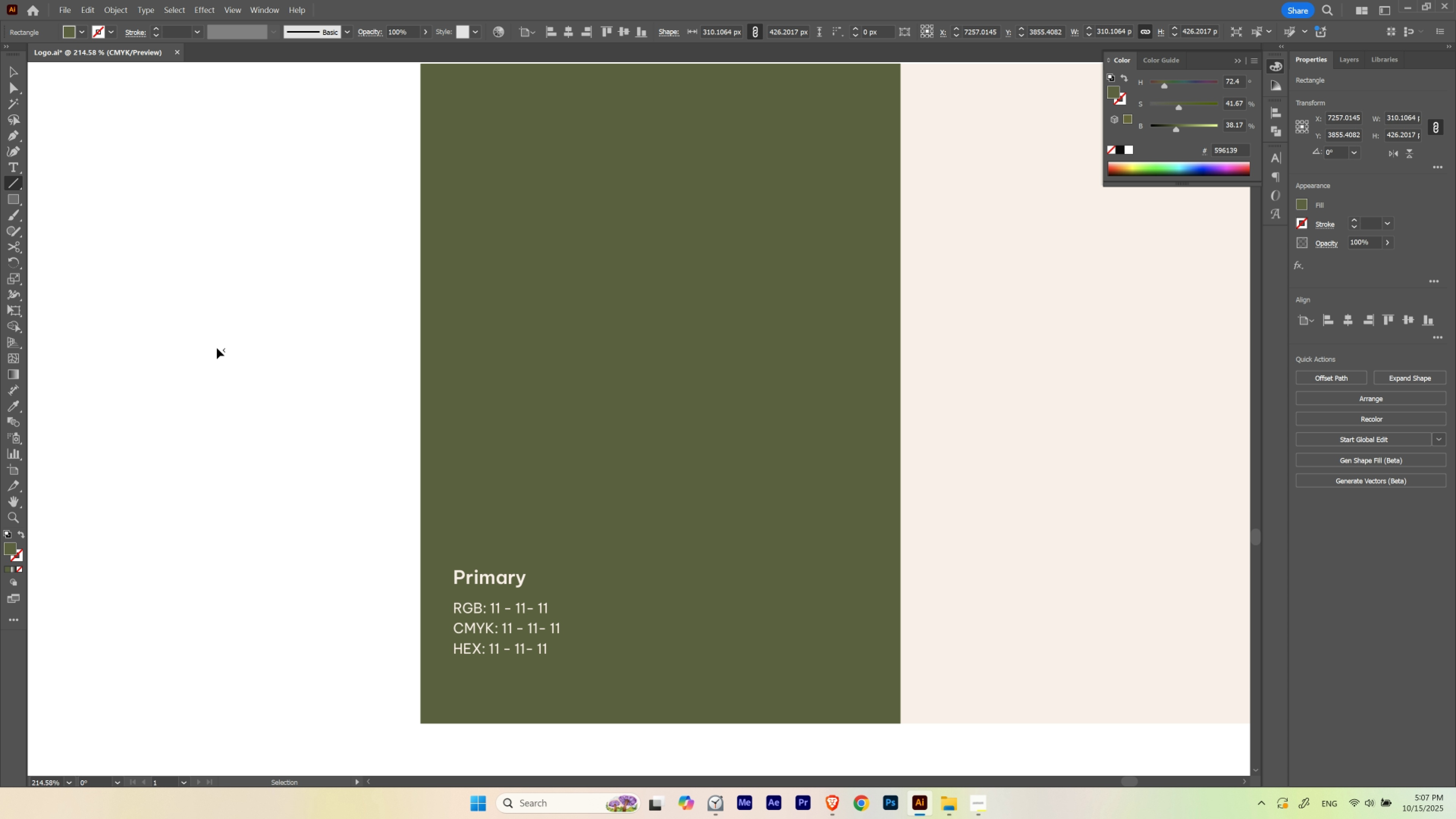 
double_click([217, 348])
 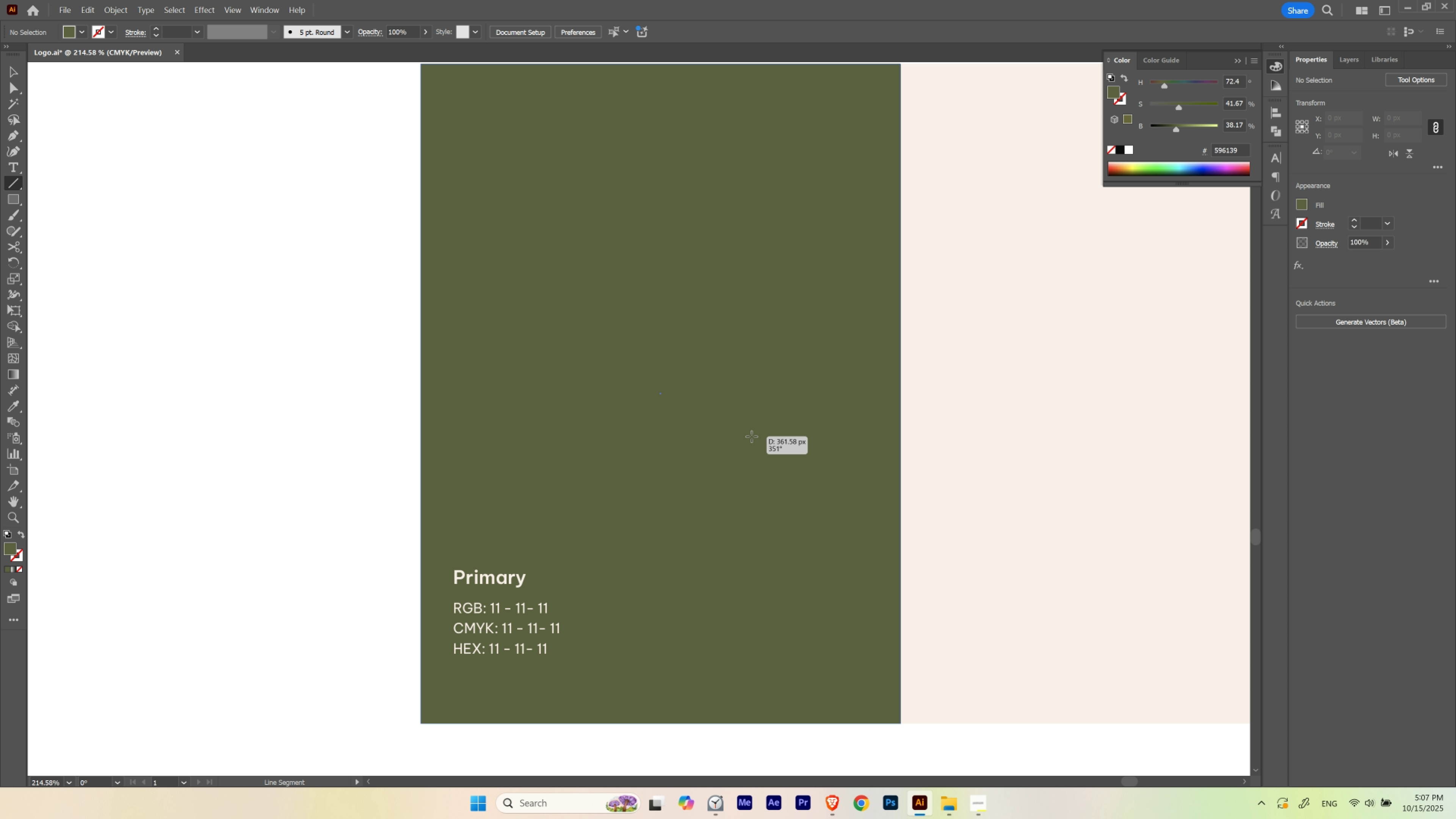 
key(Control+Z)
 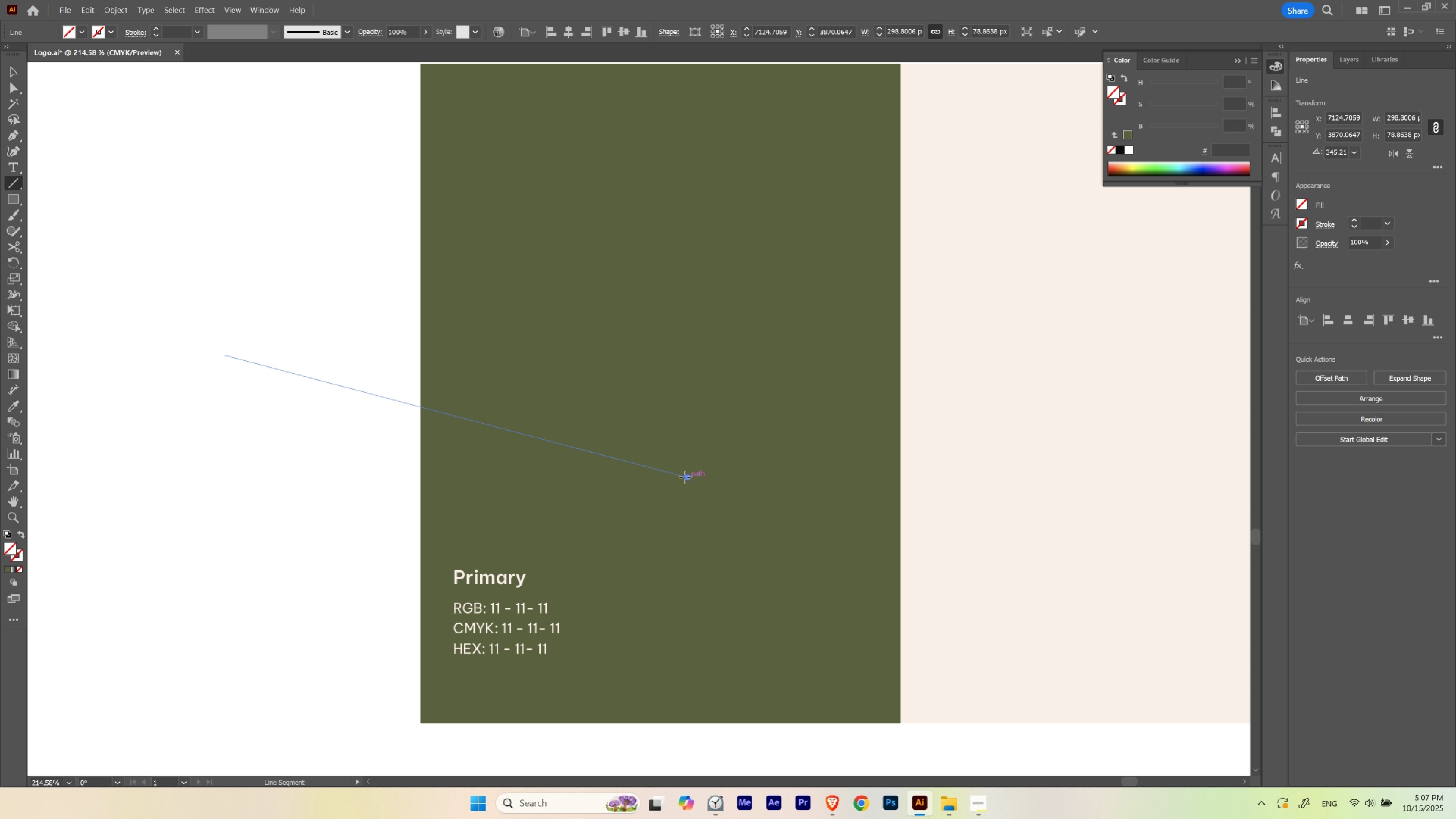 
key(Control+Z)
 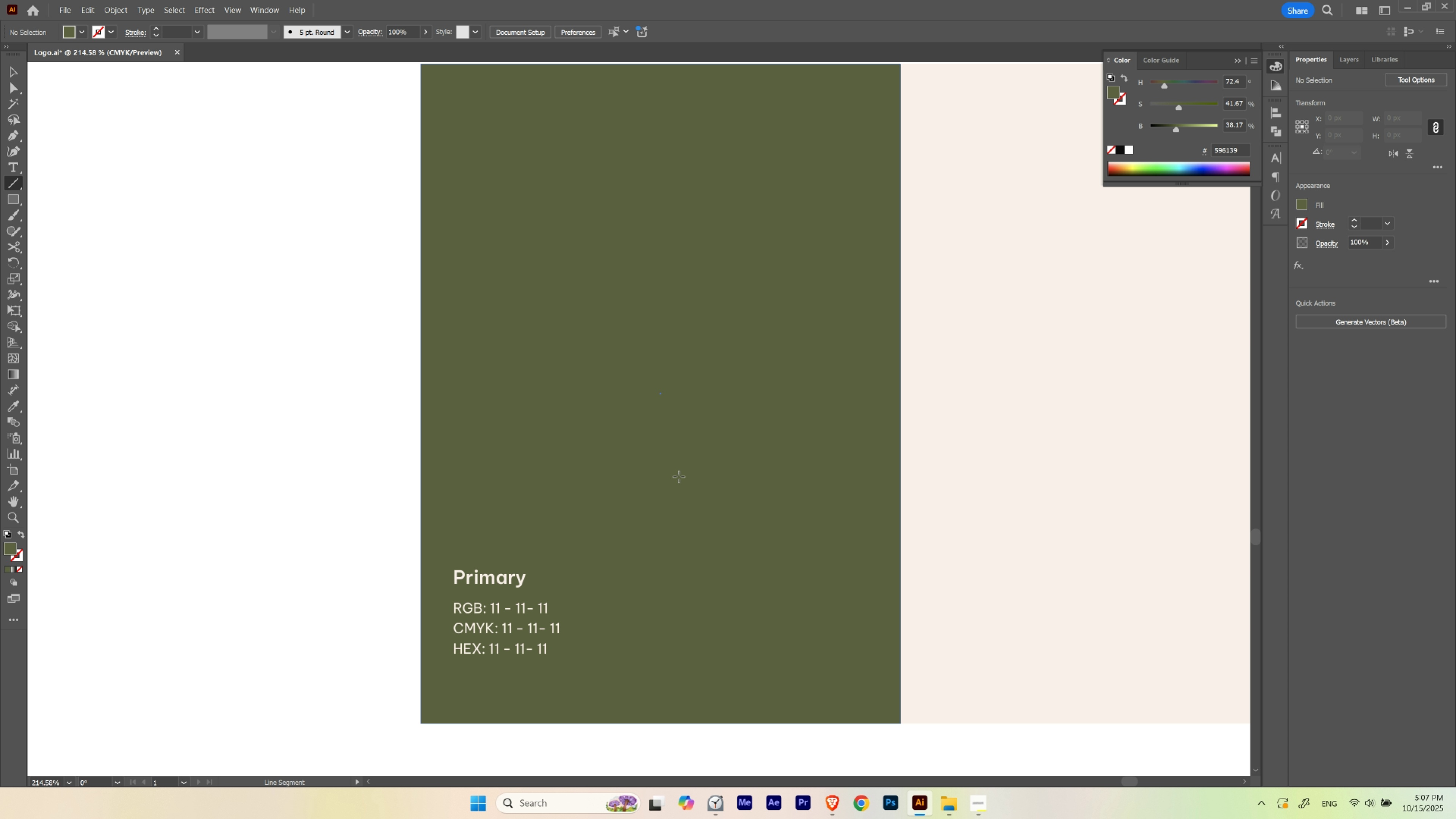 
key(M)
 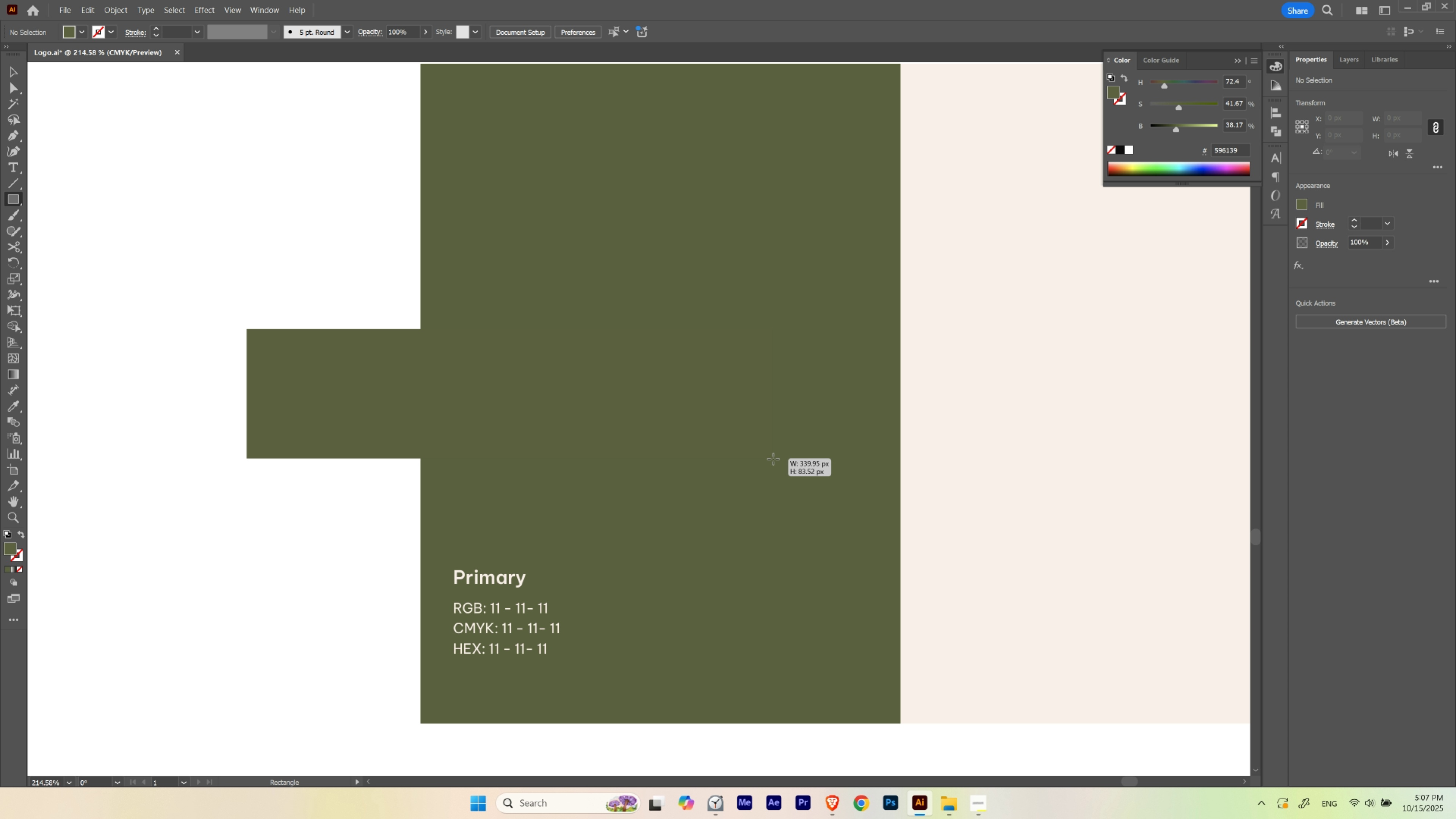 
hold_key(key=ControlLeft, duration=1.5)
left_click([740, 265])
 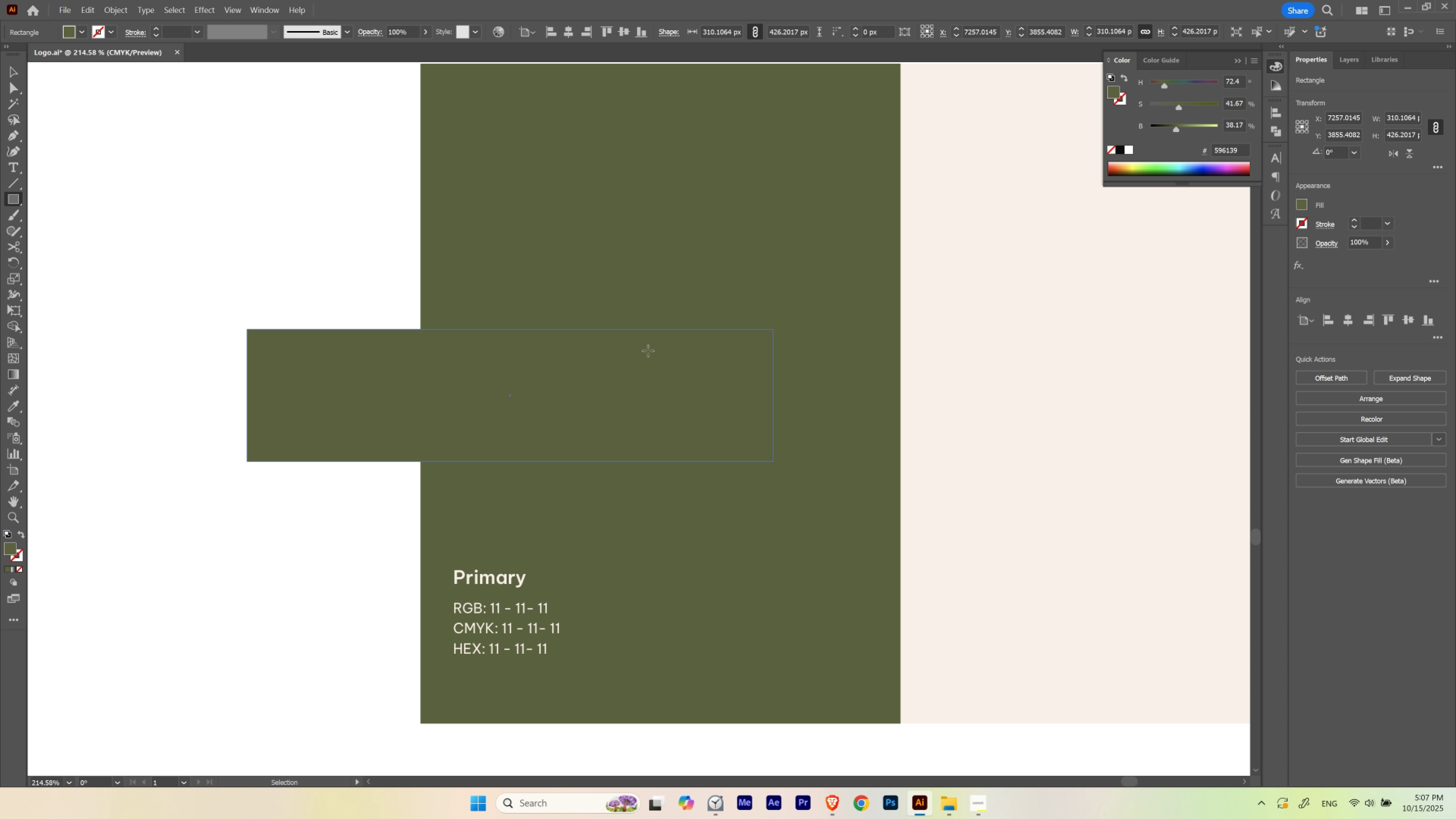 
hold_key(key=ControlLeft, duration=0.43)
 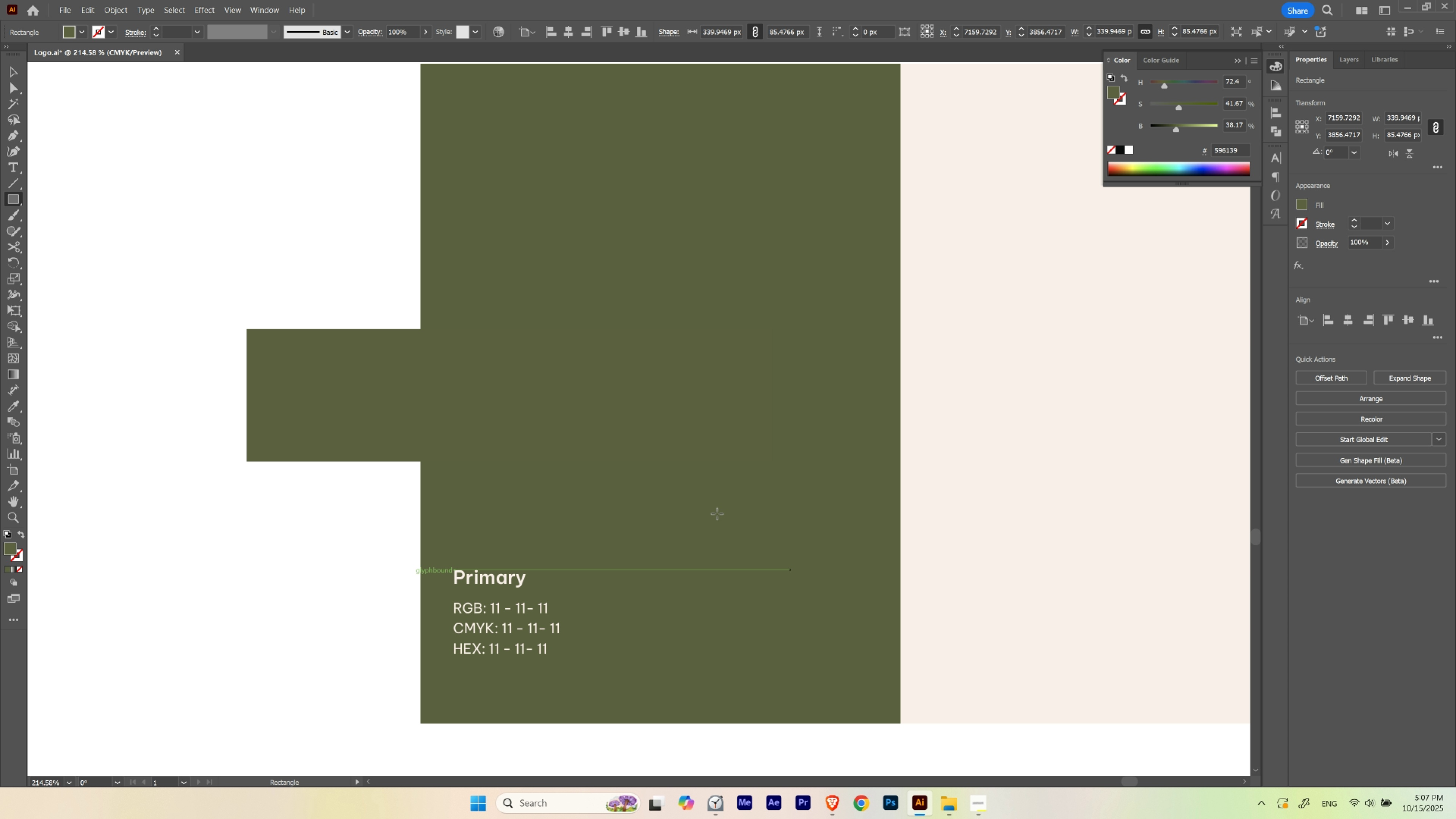 
hold_key(key=ControlLeft, duration=1.87)
 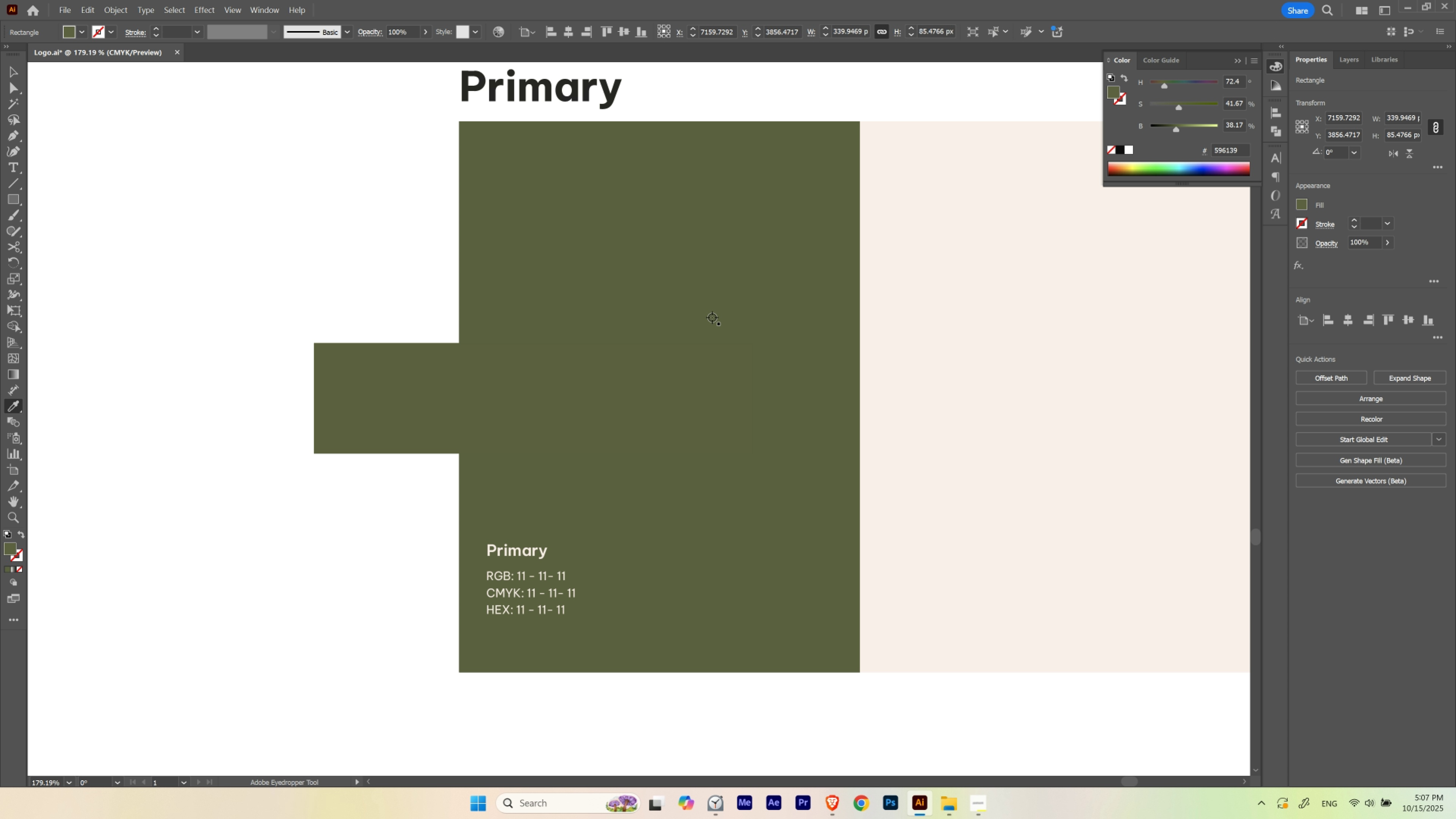 
hold_key(key=Space, duration=1.53)
 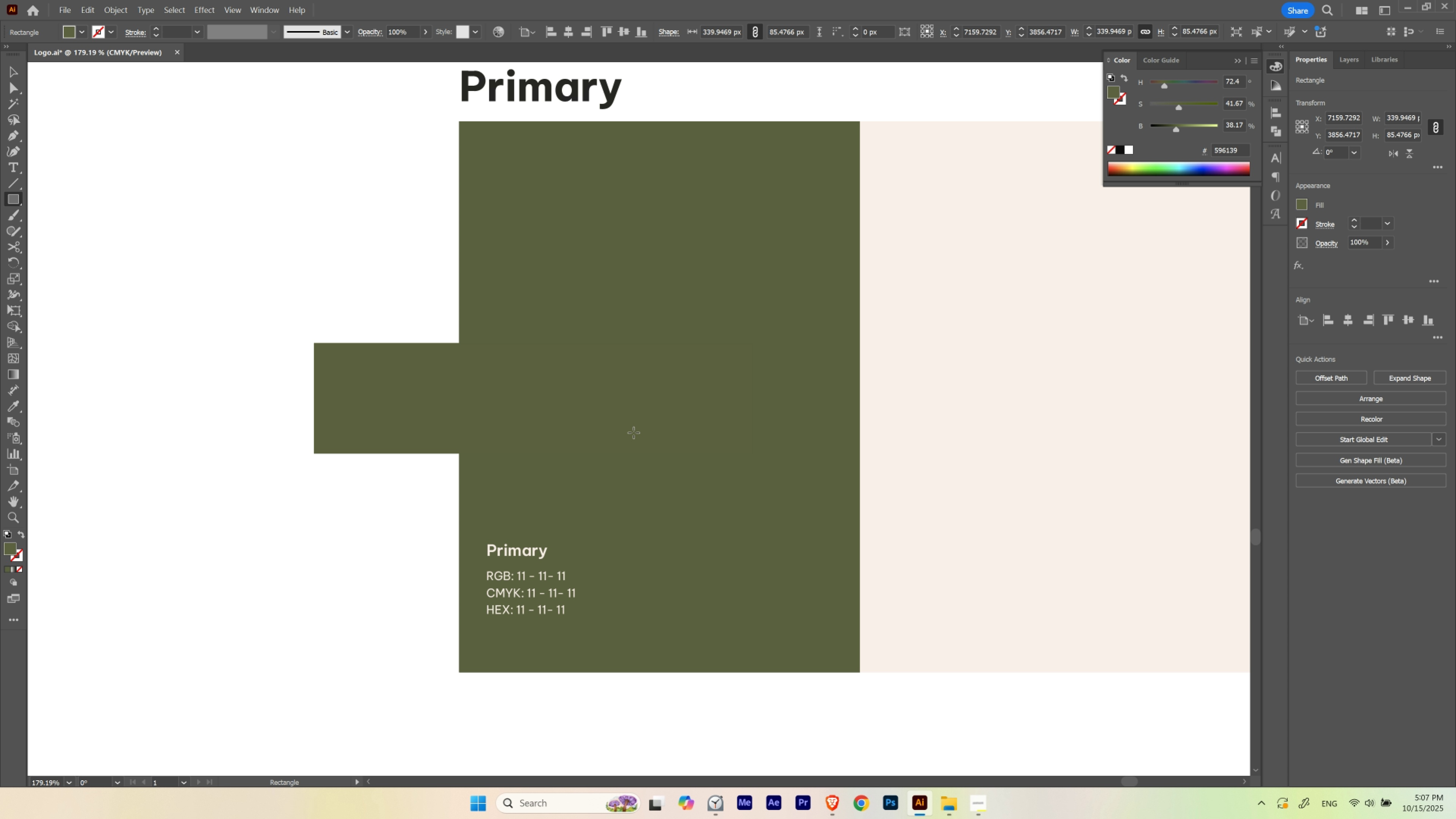 
hold_key(key=Space, duration=0.32)
 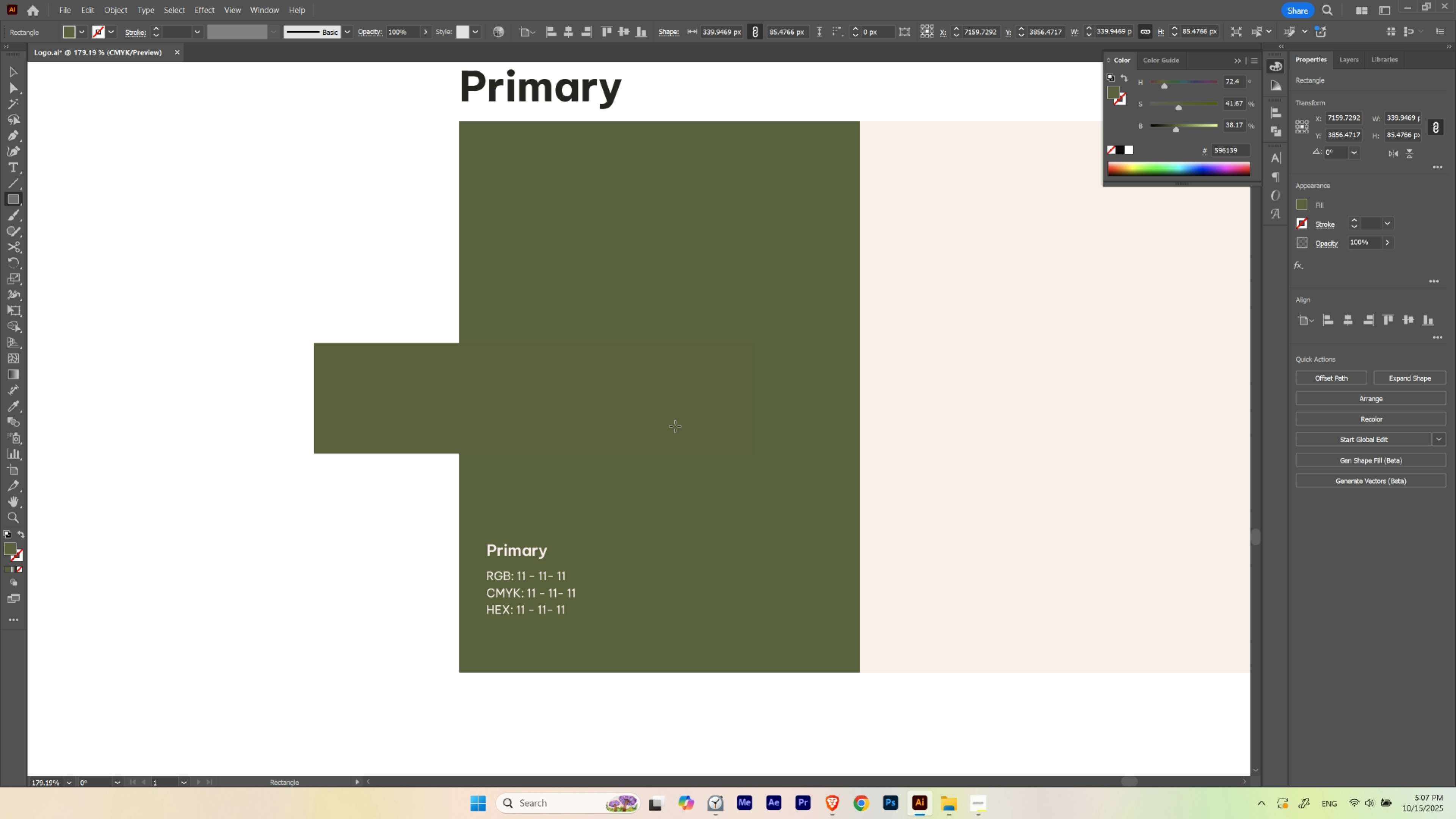 
key(I)
 